 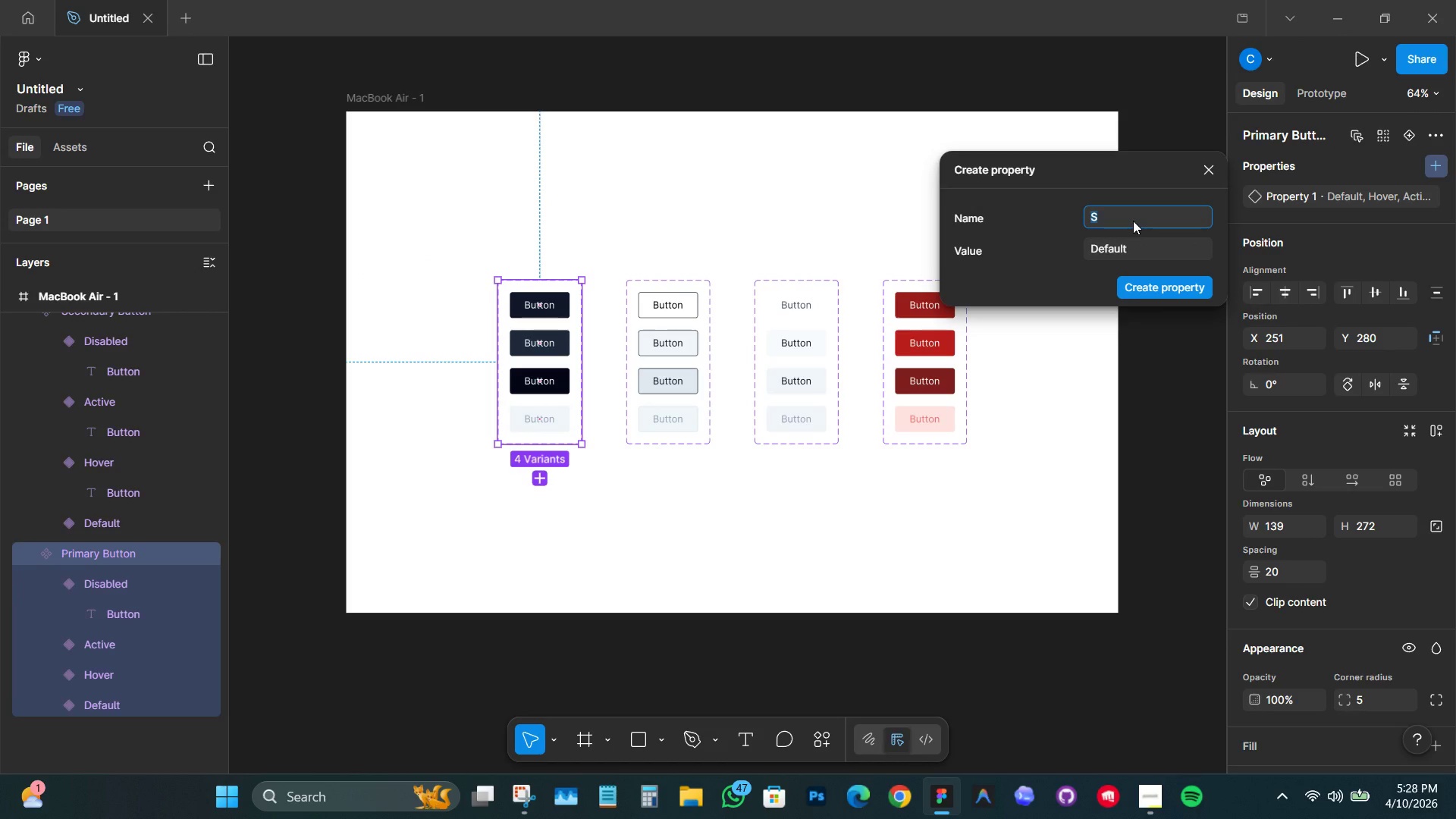 
key(ArrowRight)
 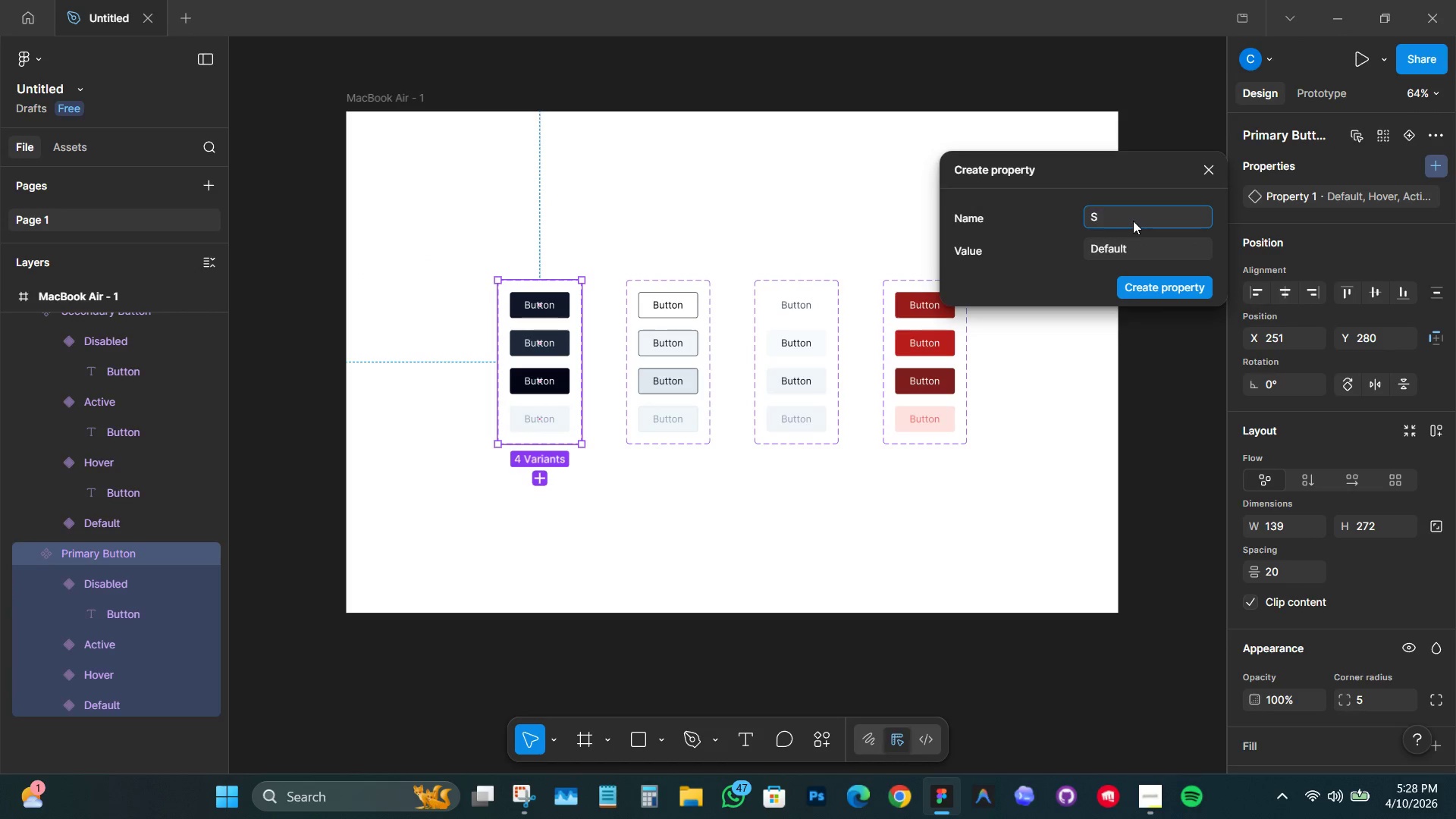 
type(tyle)
 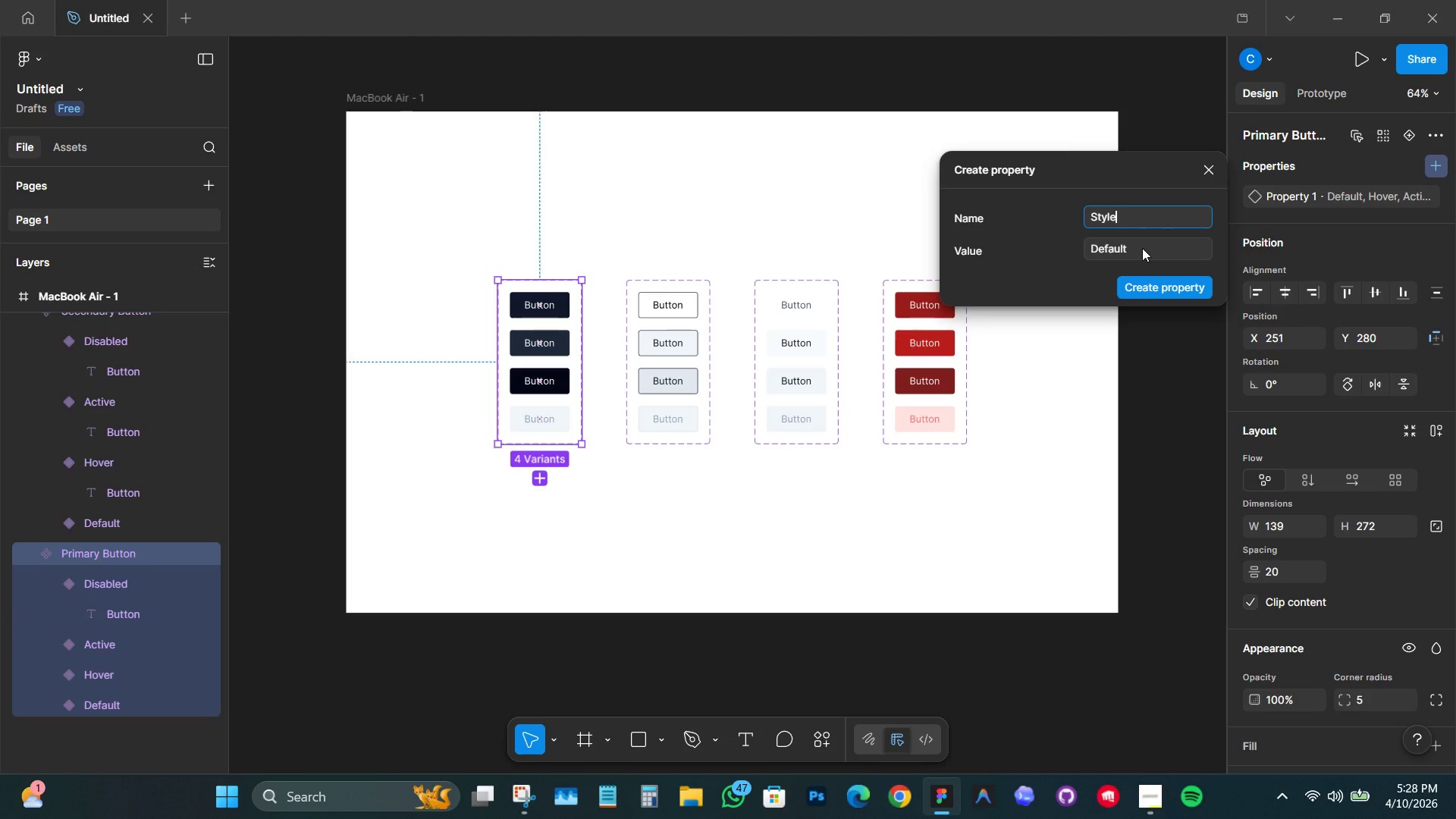 
wait(8.45)
 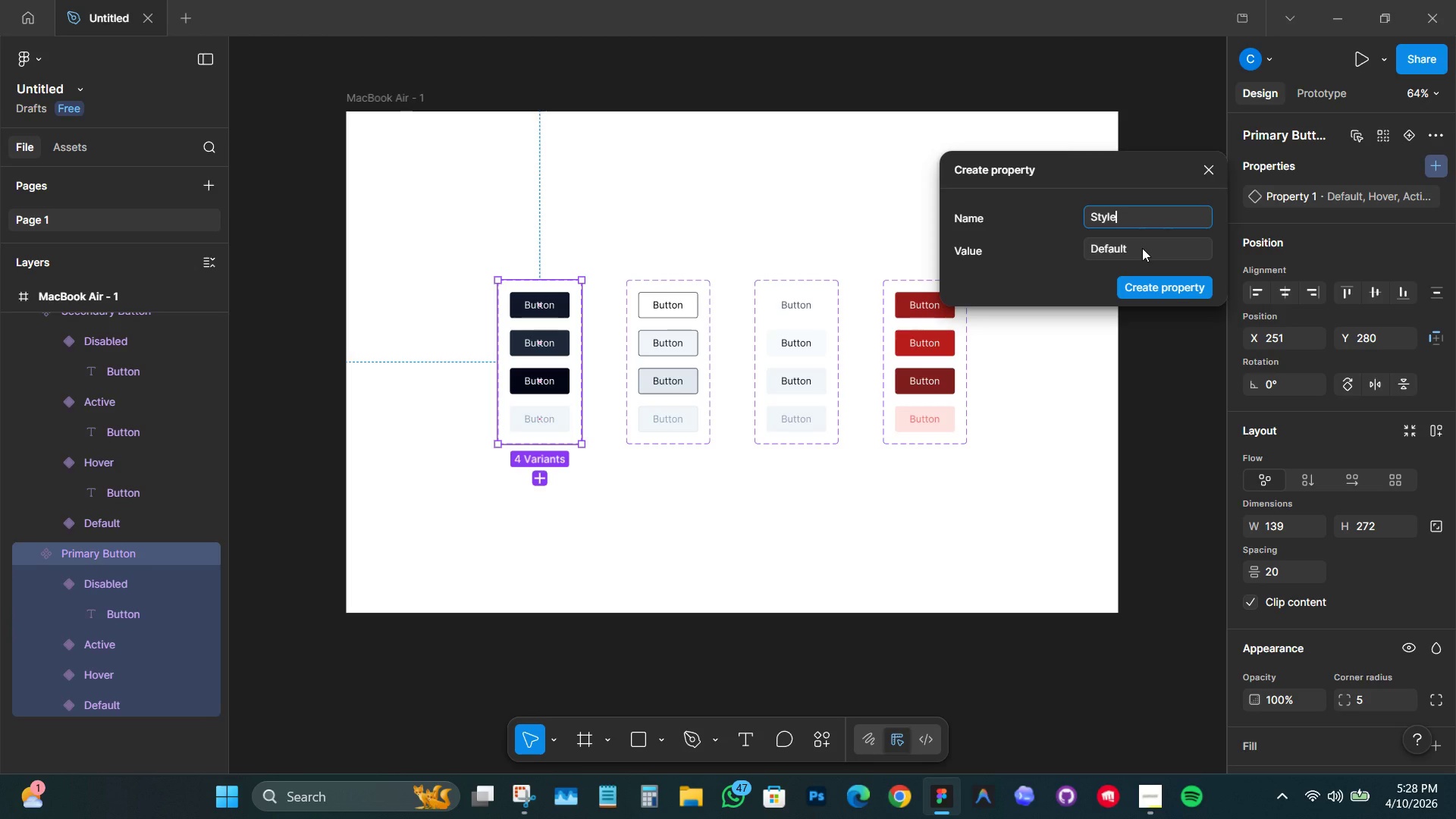 
left_click([1142, 248])
 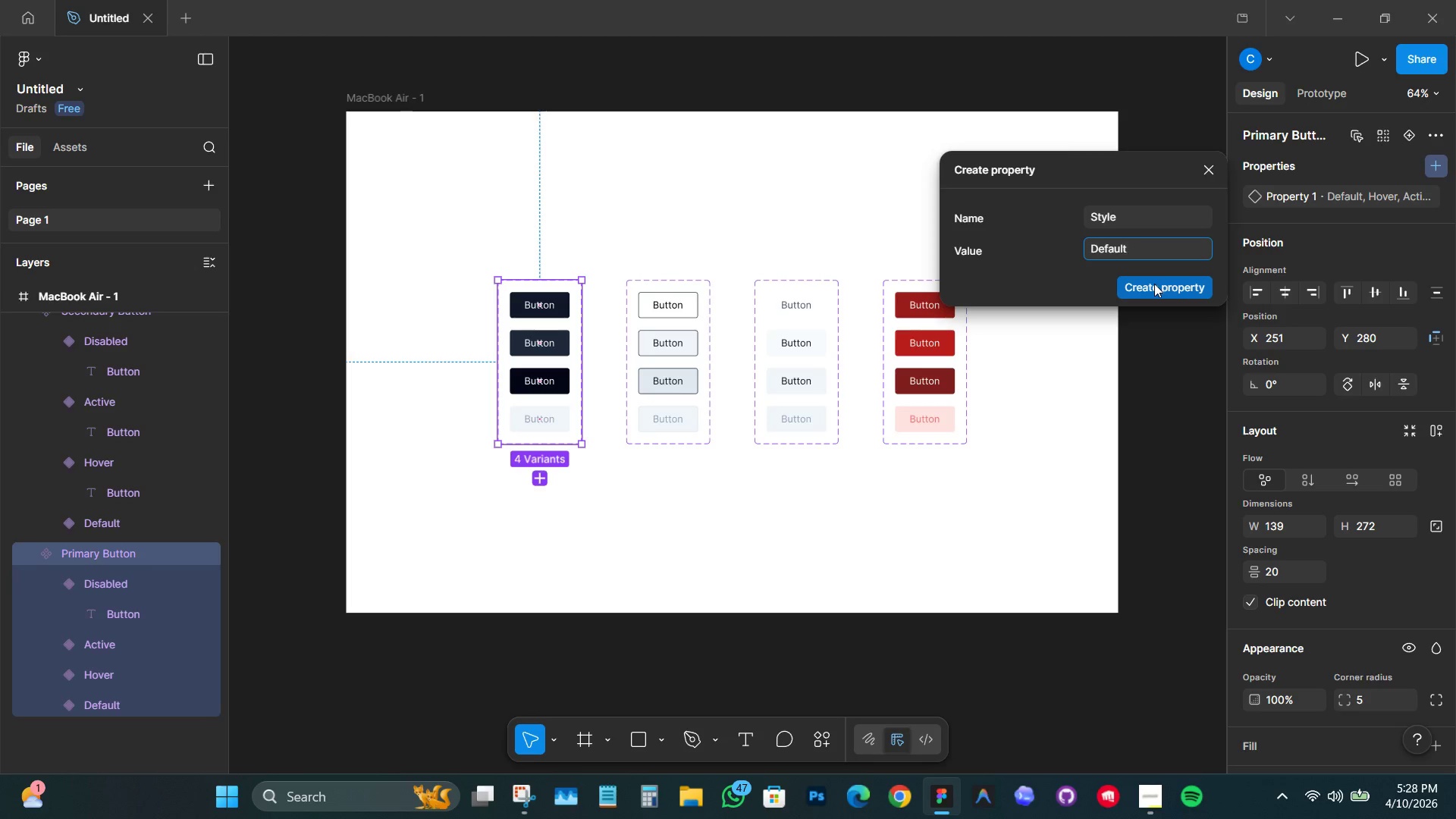 
left_click([1154, 284])
 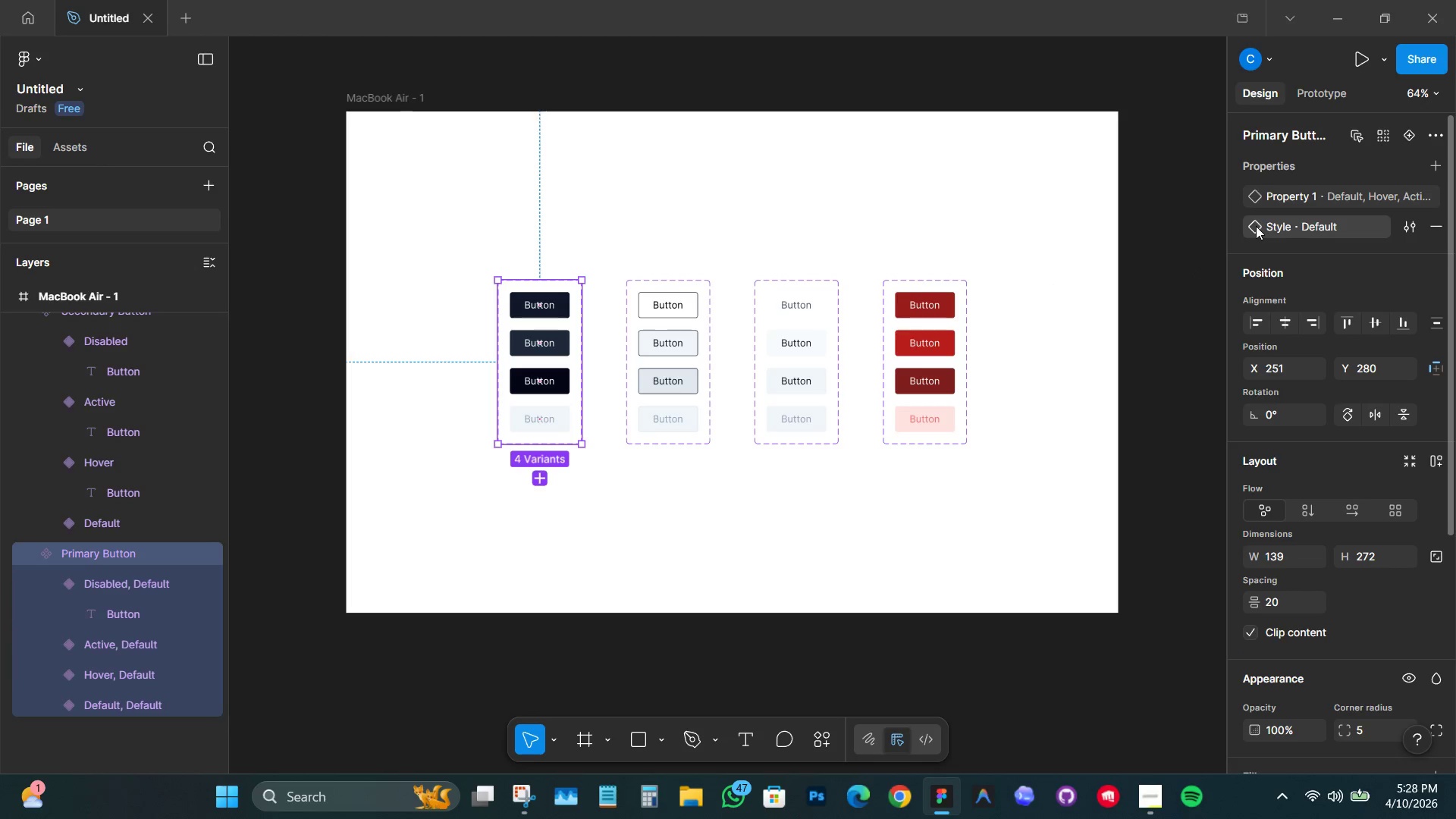 
left_click([1348, 228])
 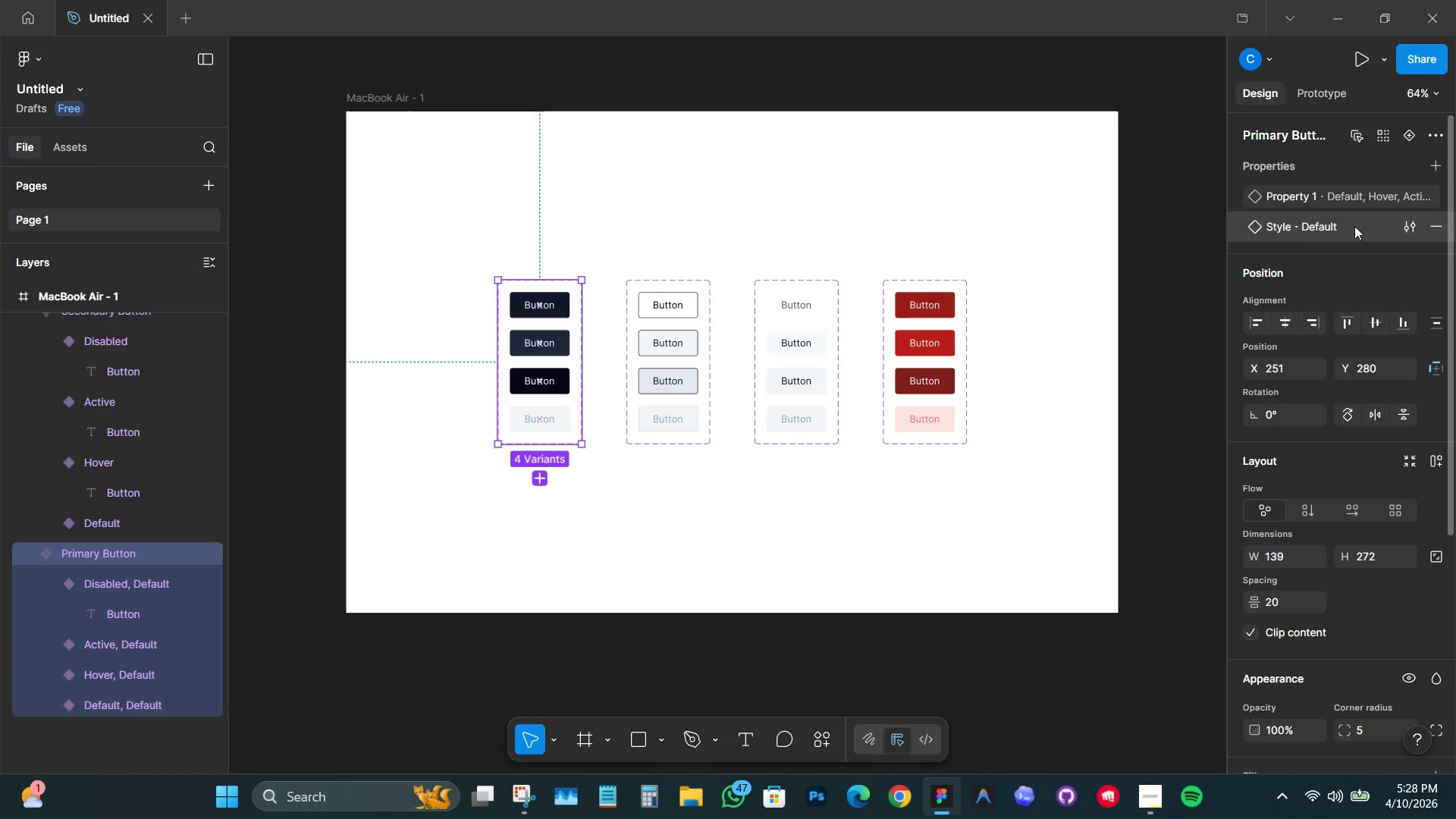 
left_click([1410, 226])
 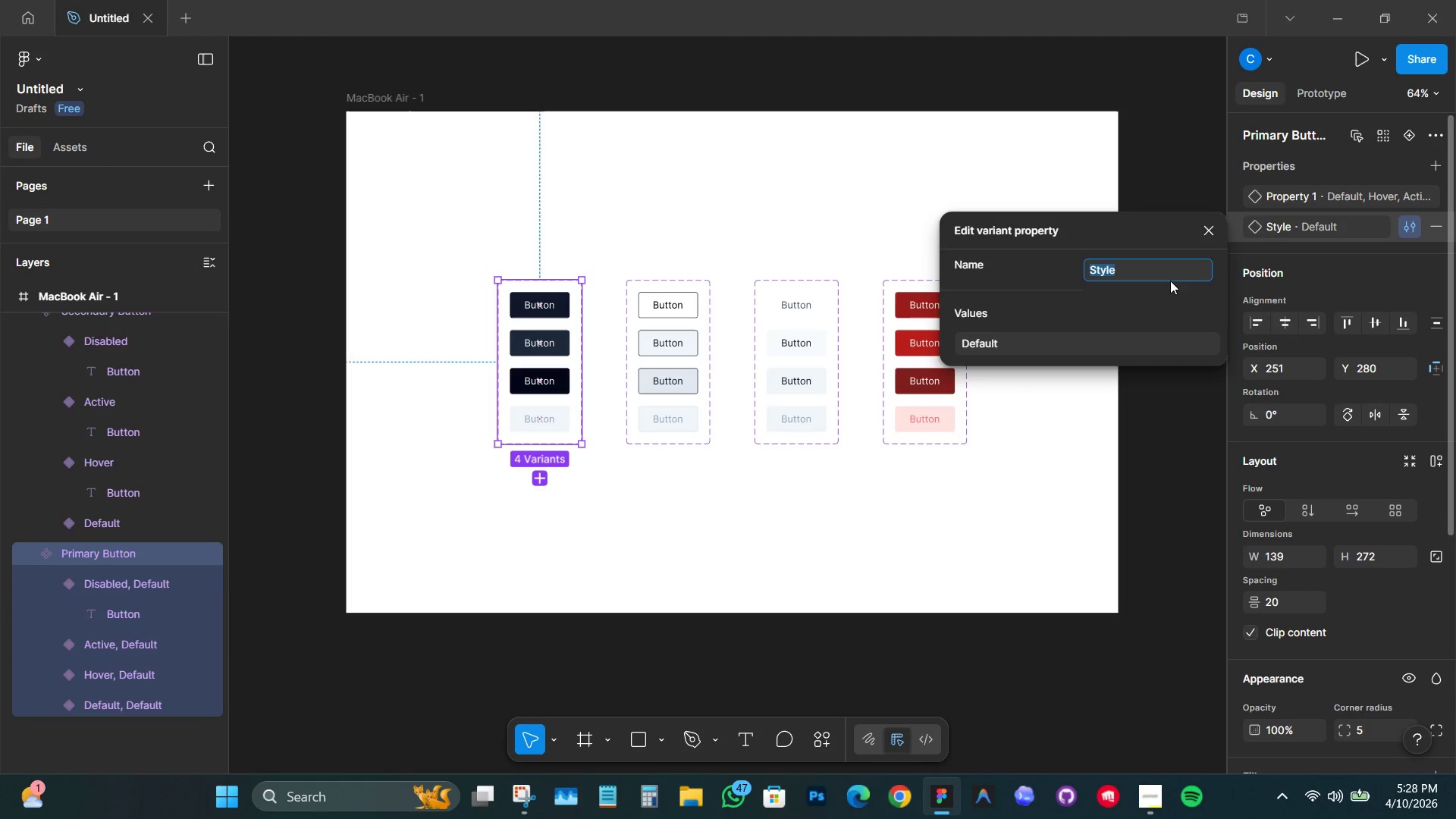 
left_click([1051, 340])
 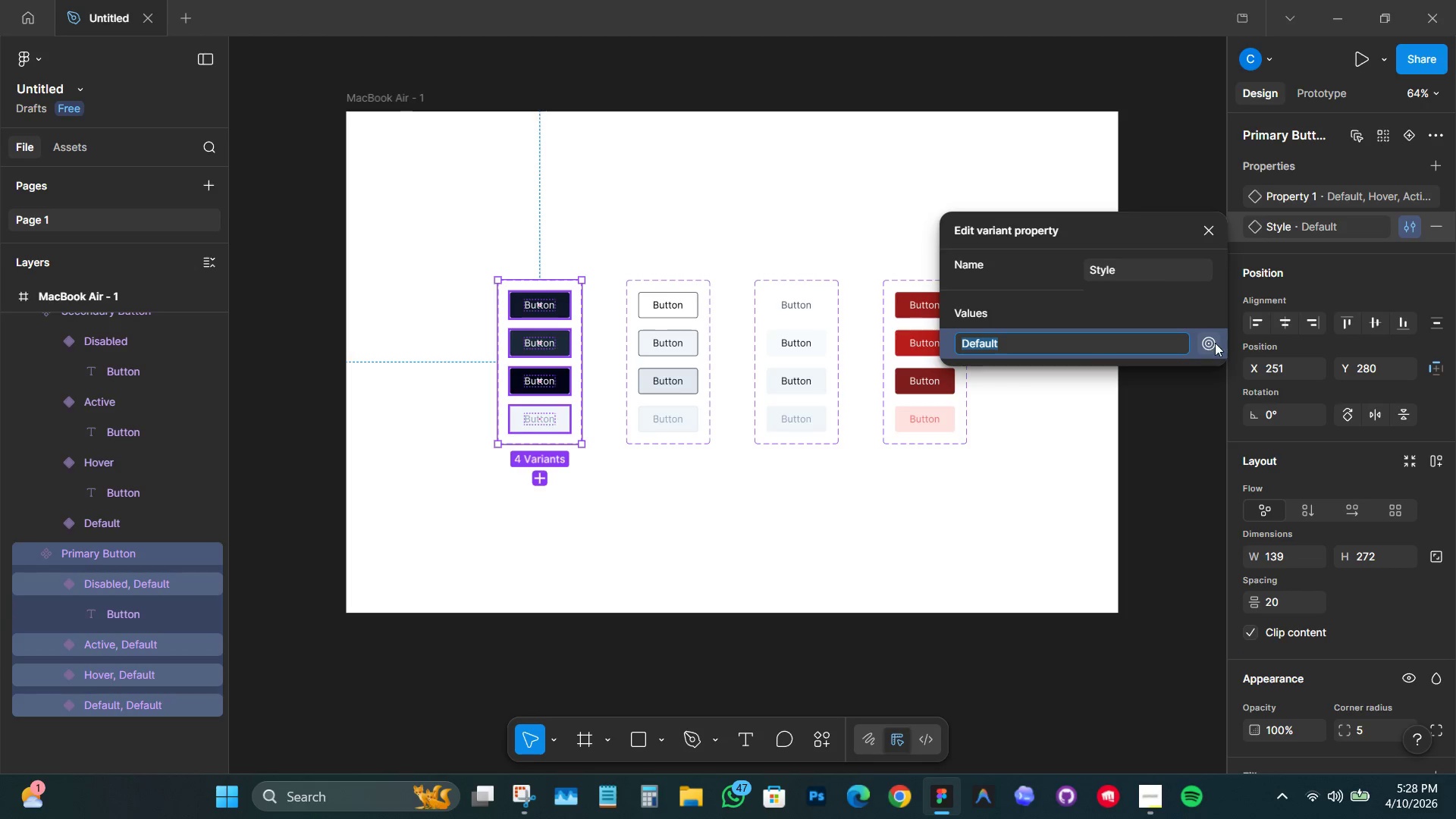 
left_click([1215, 342])
 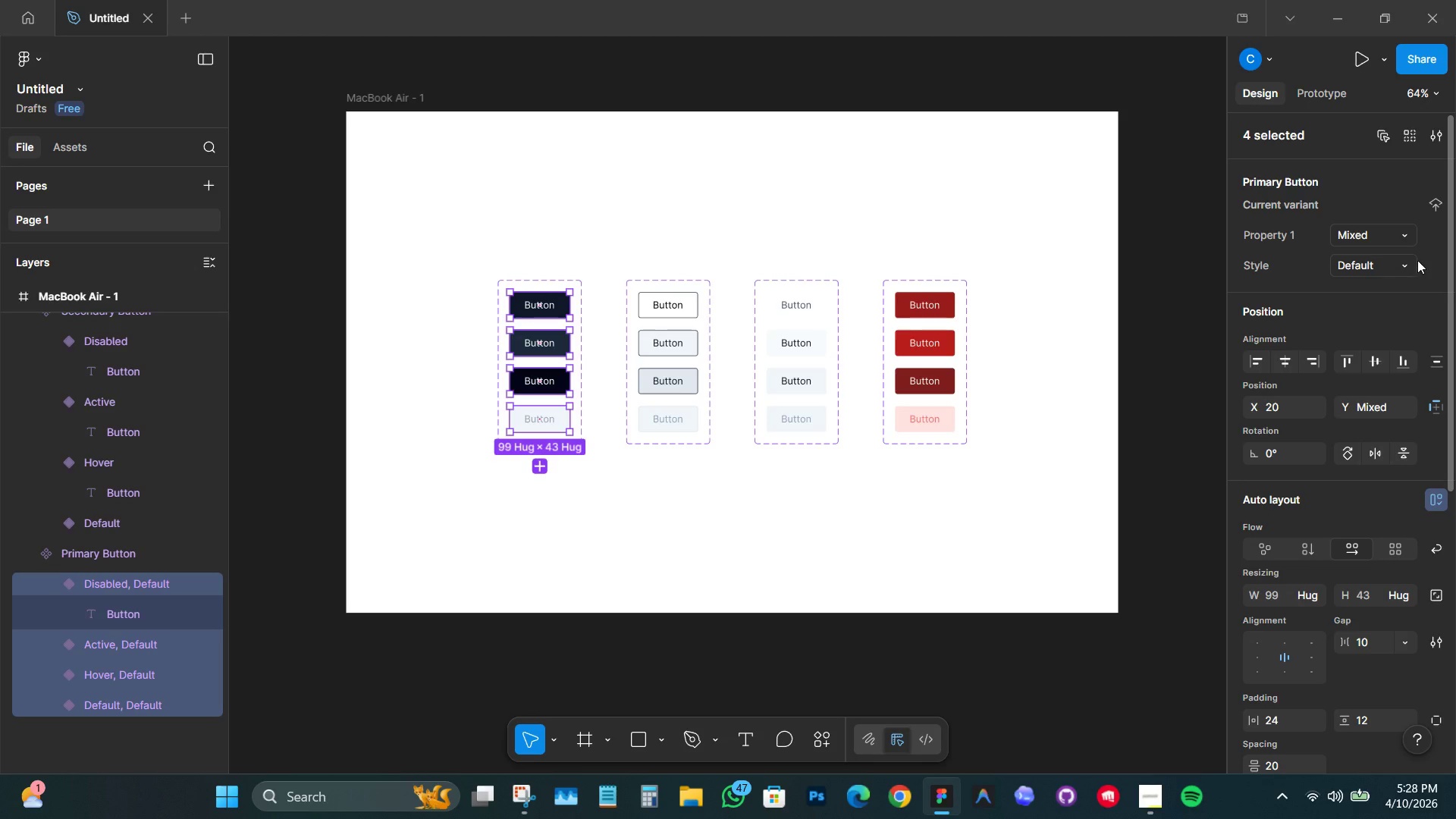 
left_click([1397, 232])
 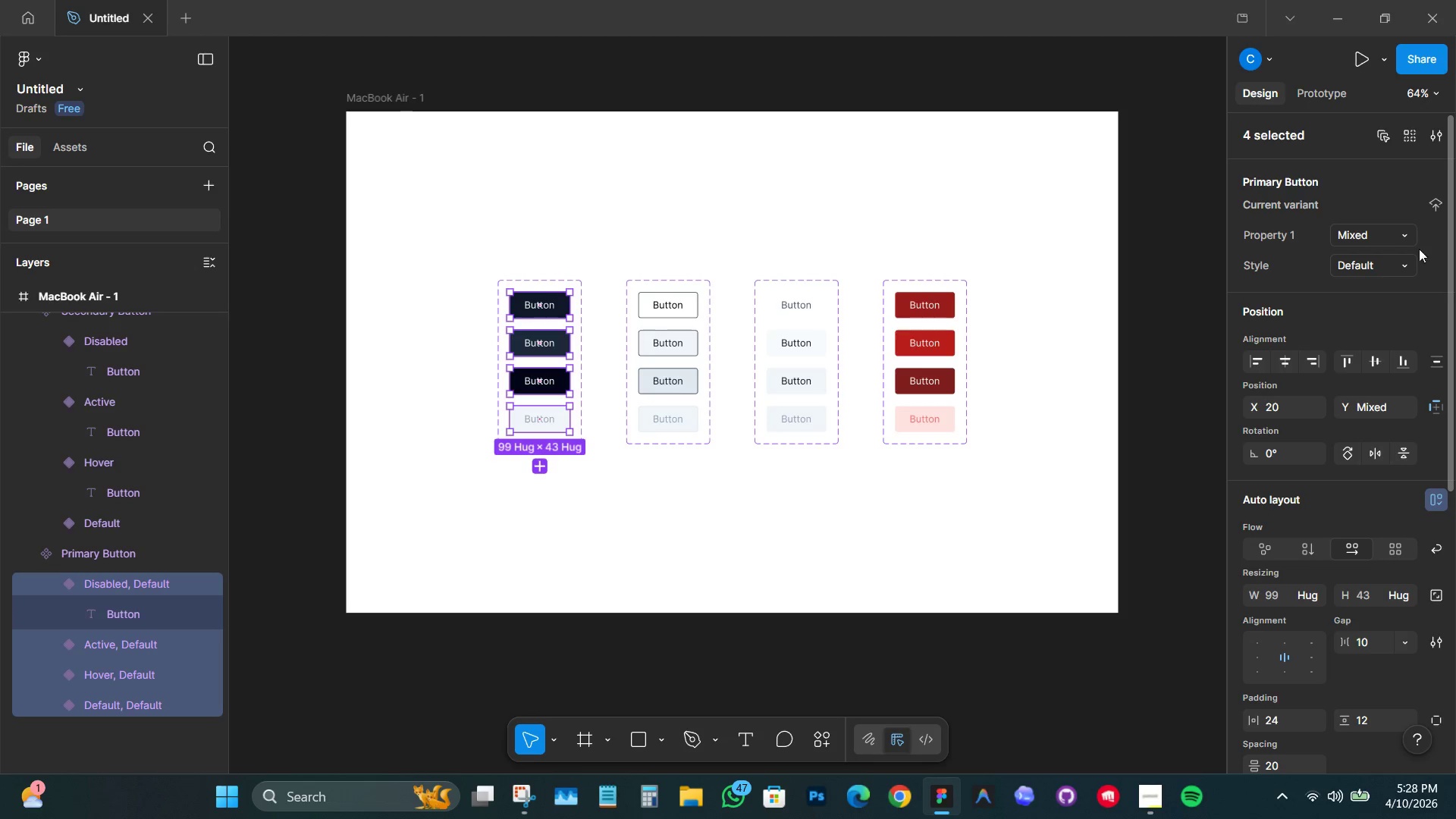 
double_click([1395, 267])
 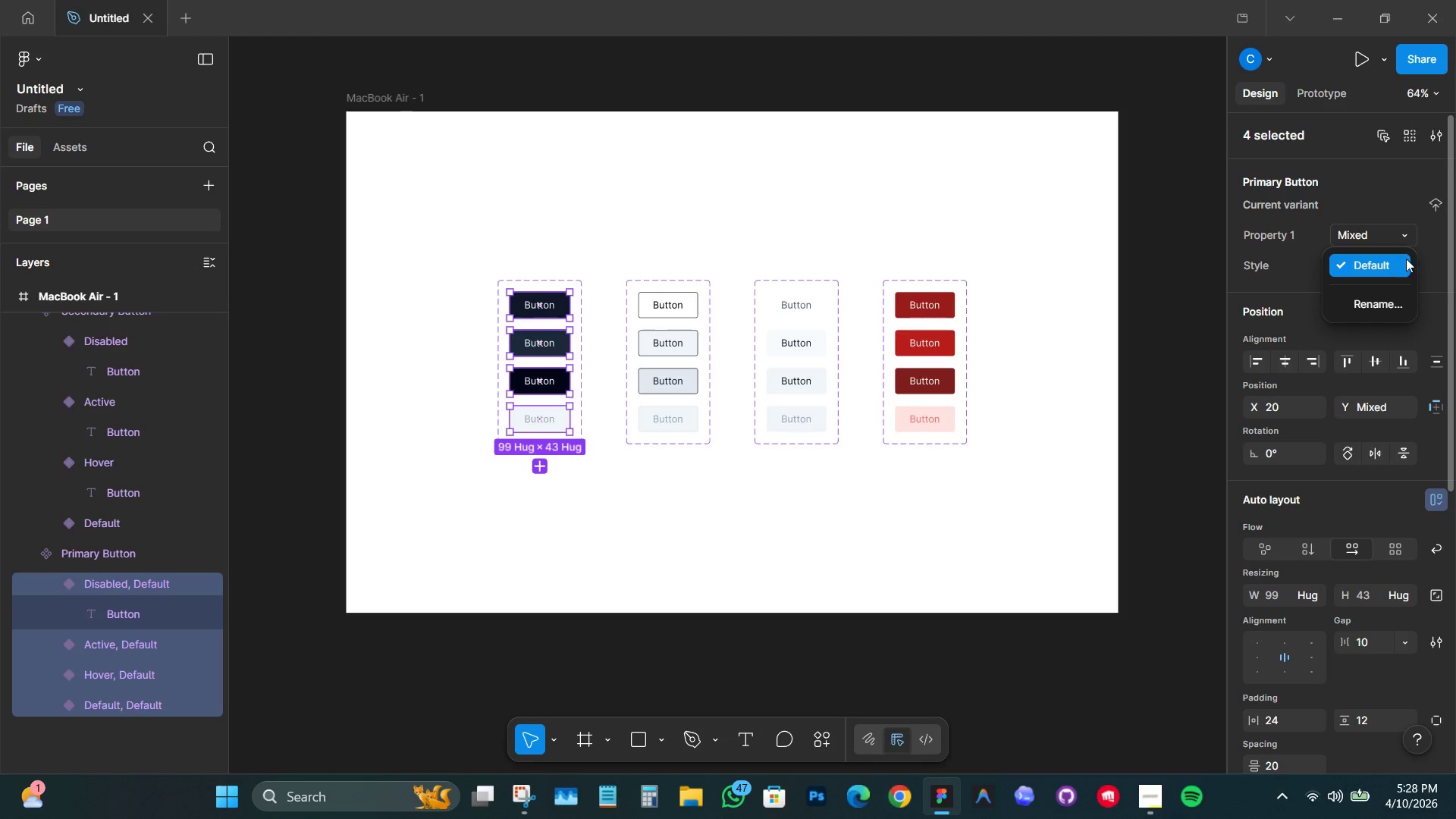 
left_click([1420, 255])
 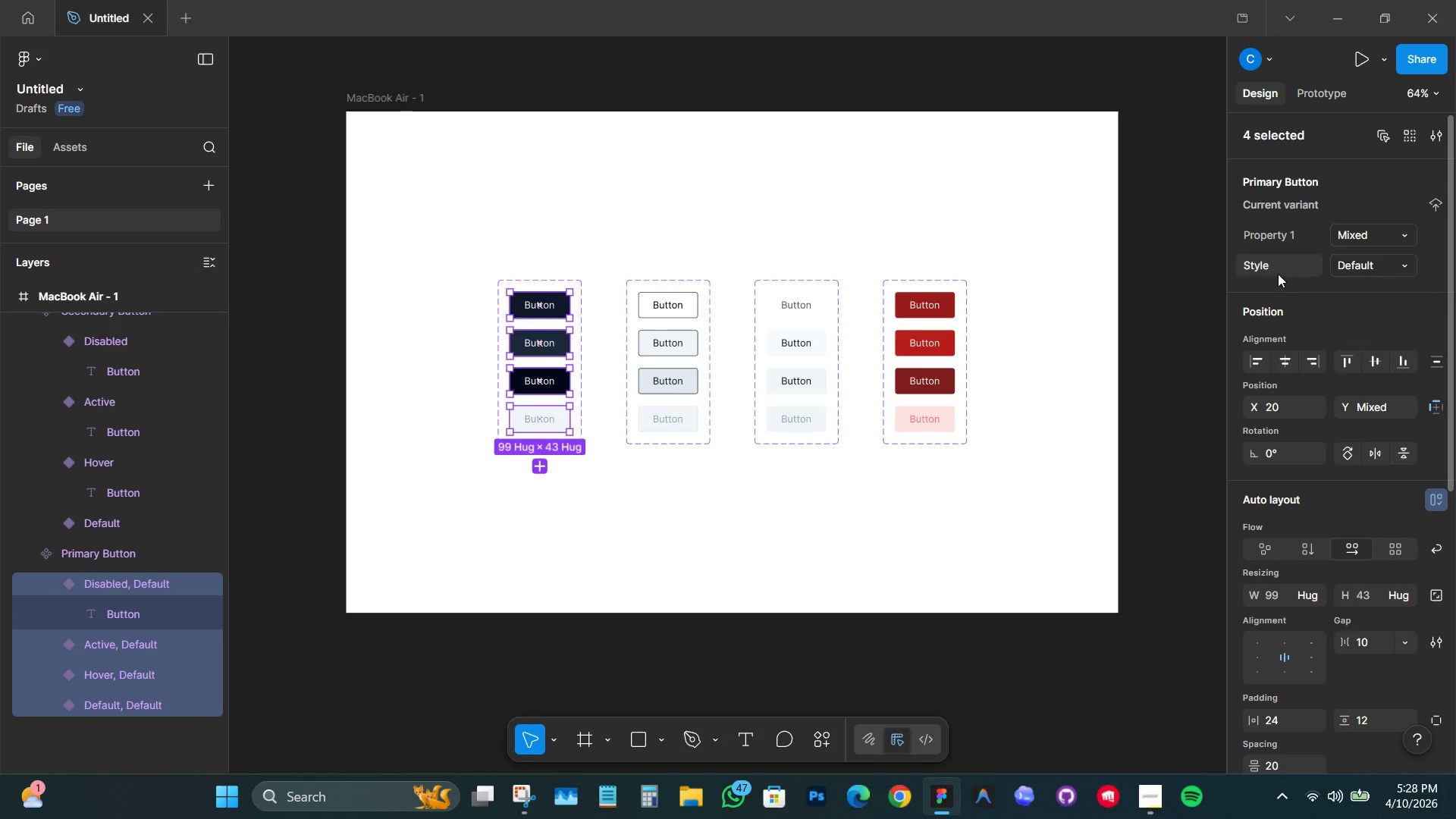 
key(Control+ControlLeft)
 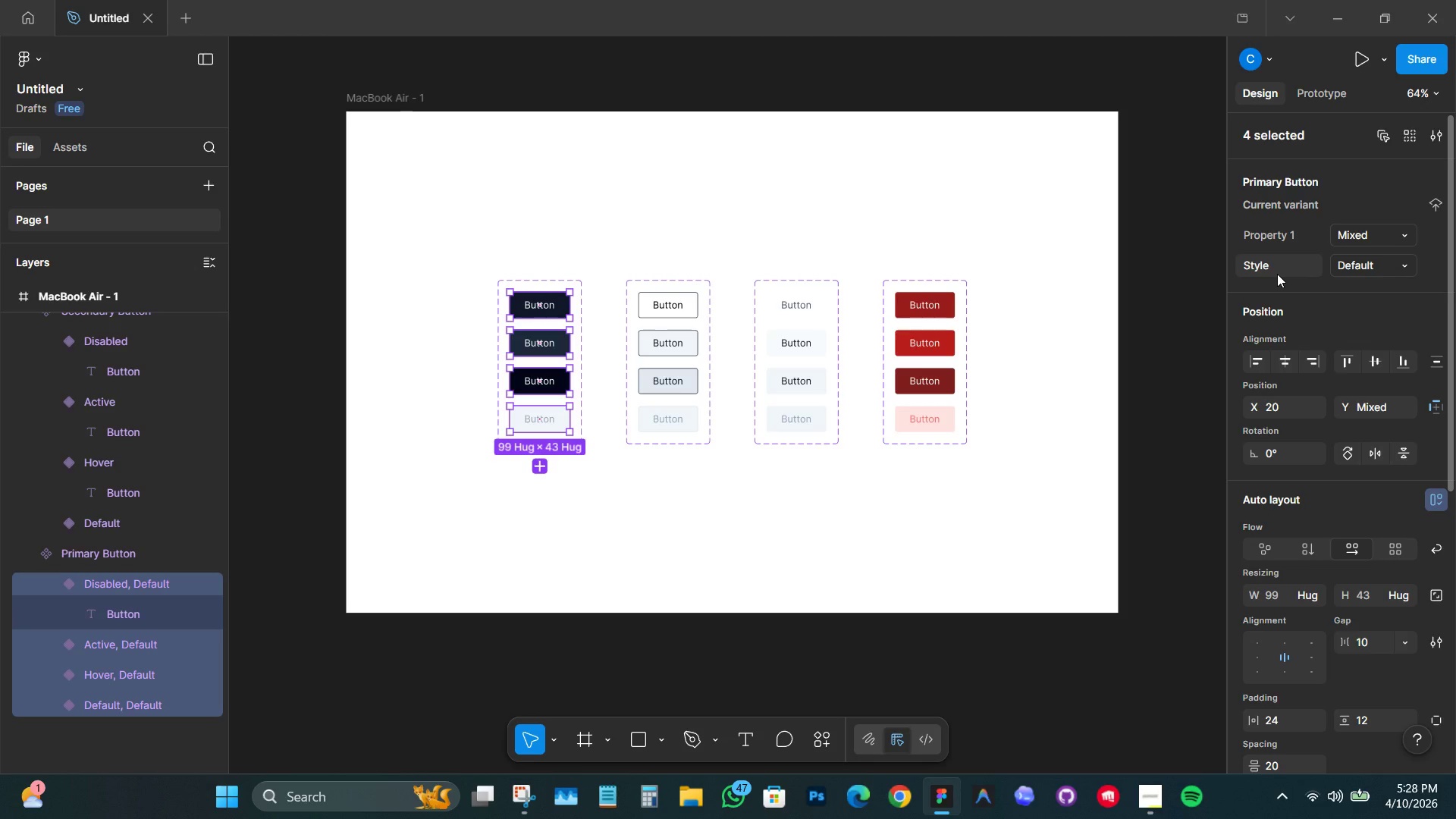 
key(Control+Shift+ShiftLeft)
 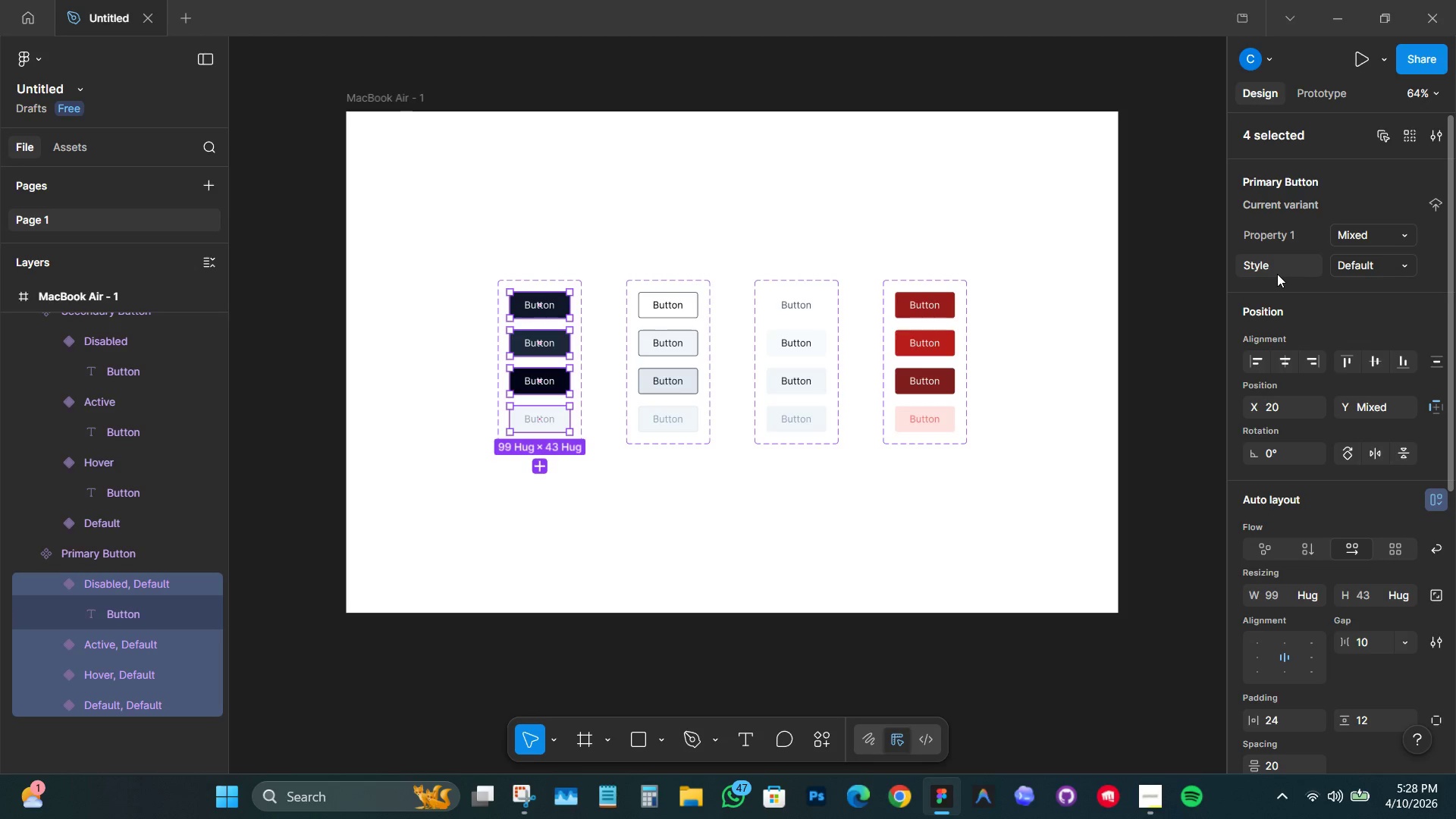 
key(Control+Z)
 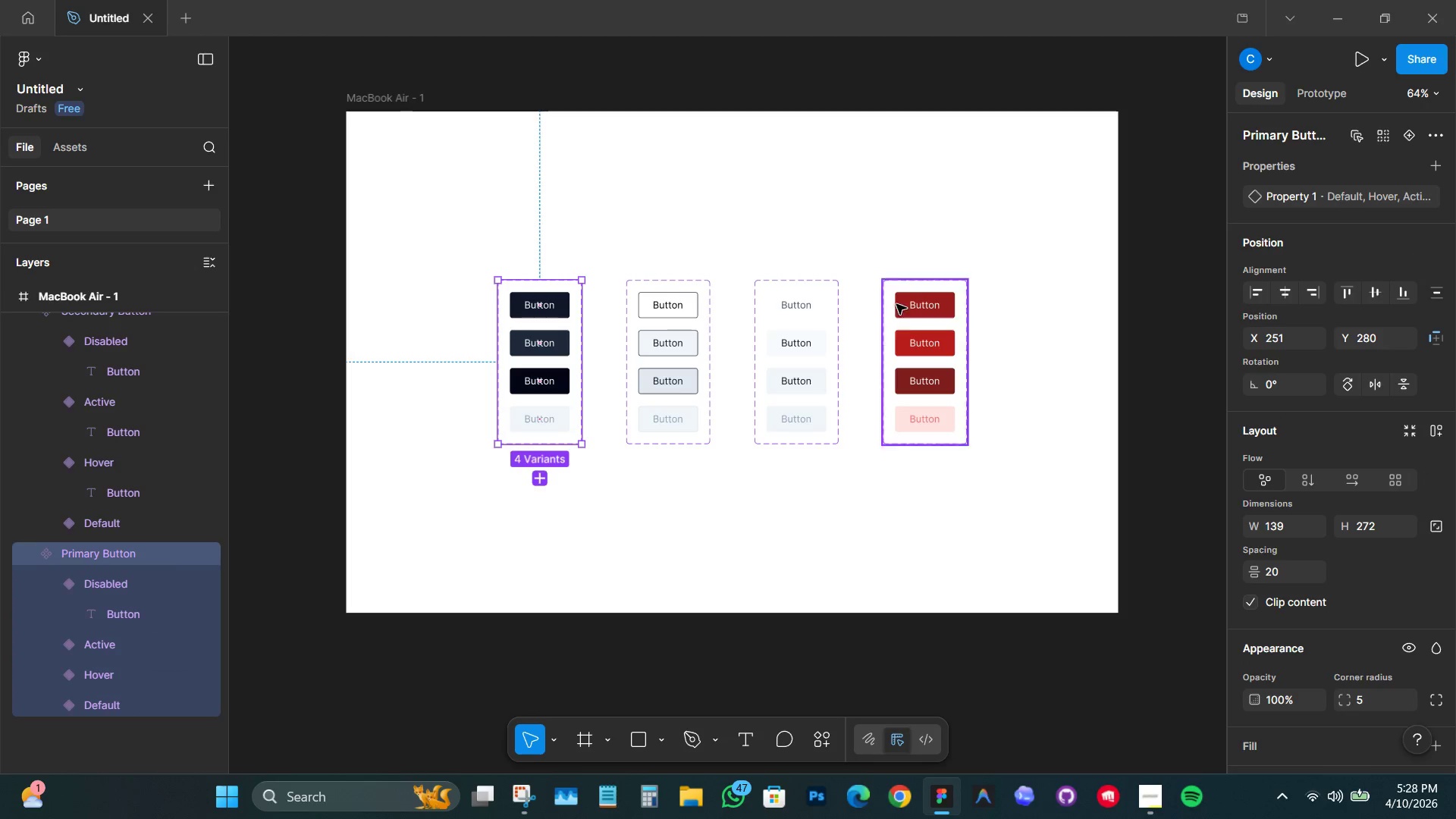 
left_click([656, 215])
 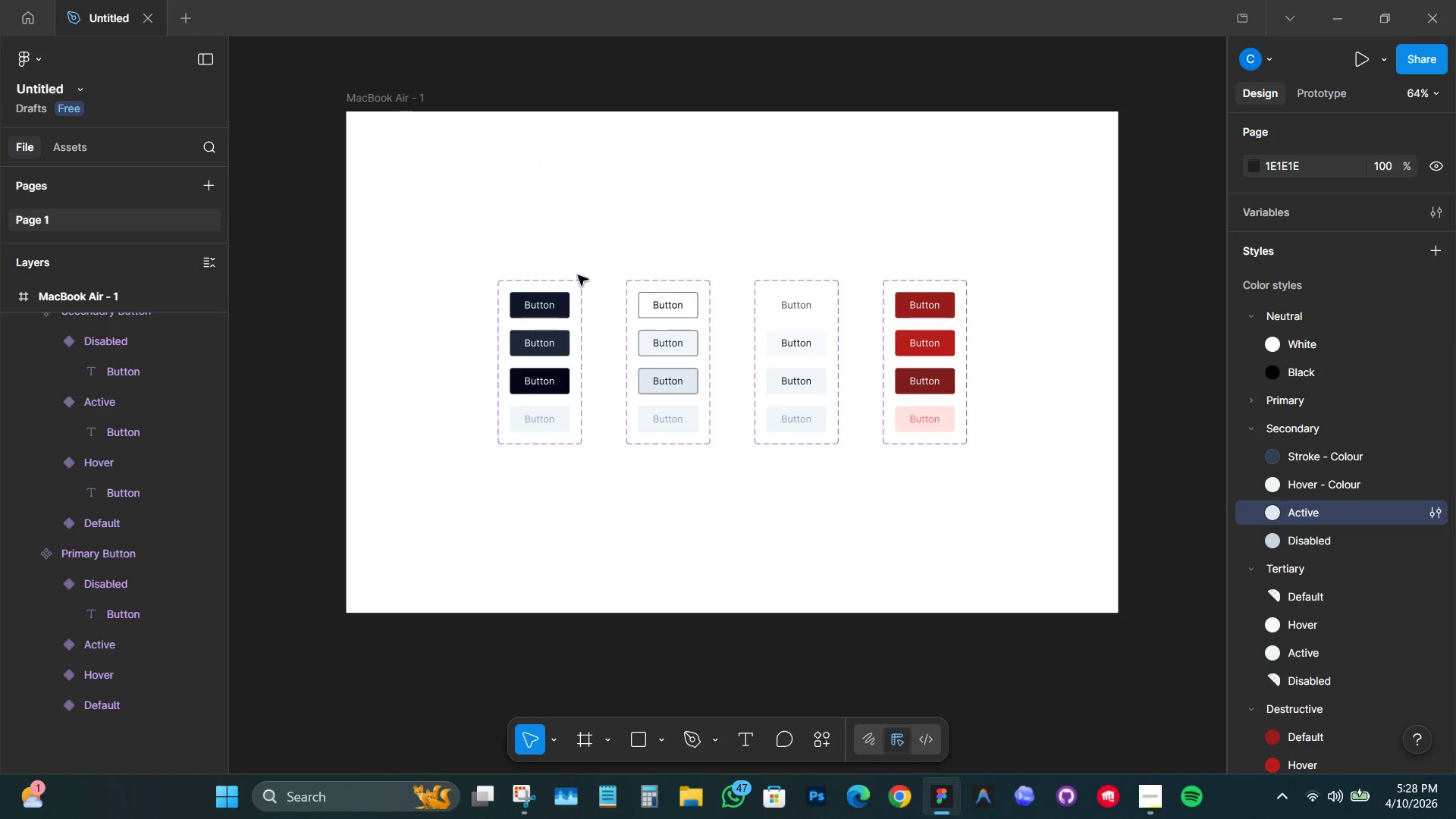 
left_click([579, 290])
 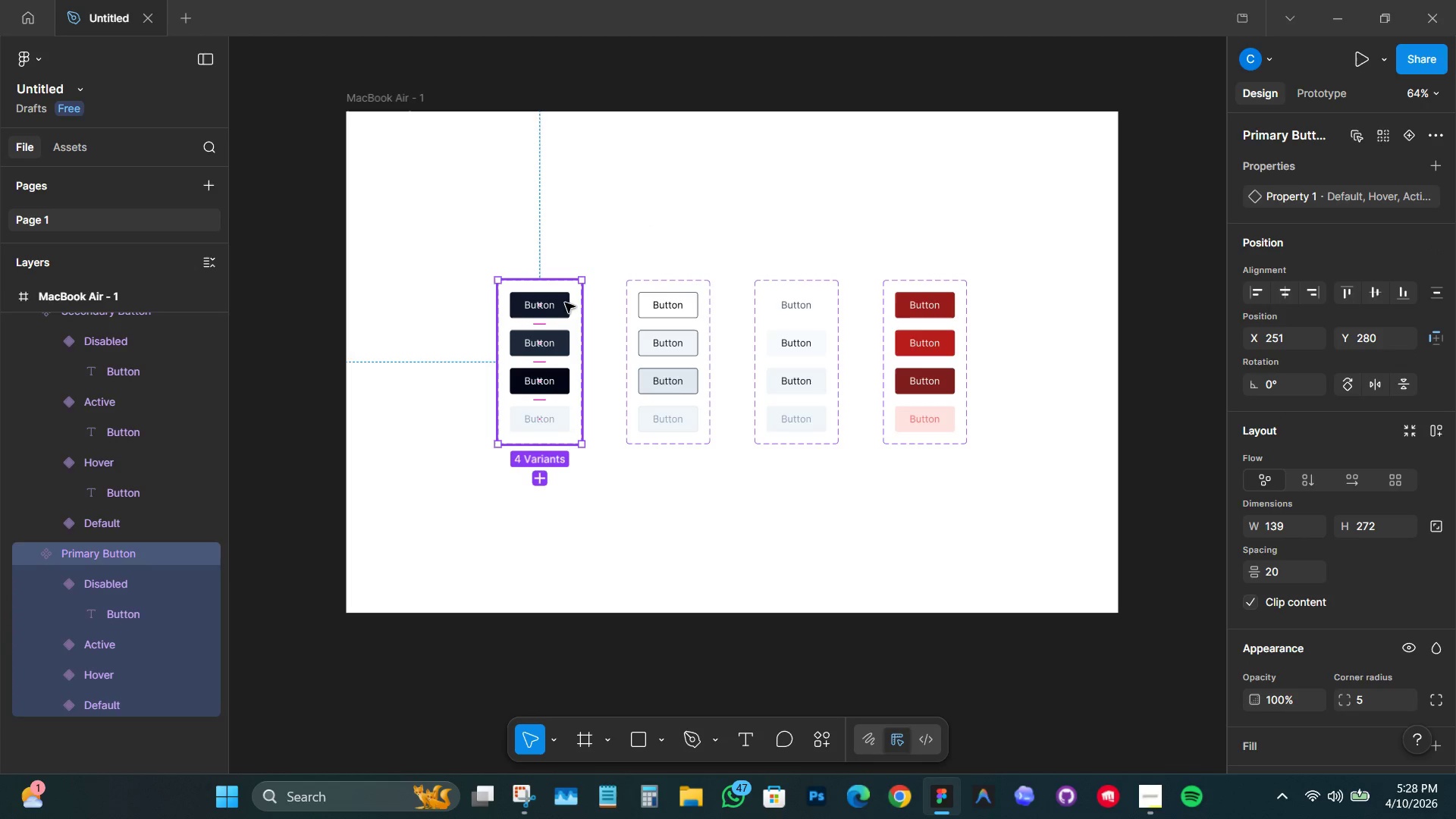 
mouse_move([533, 479])
 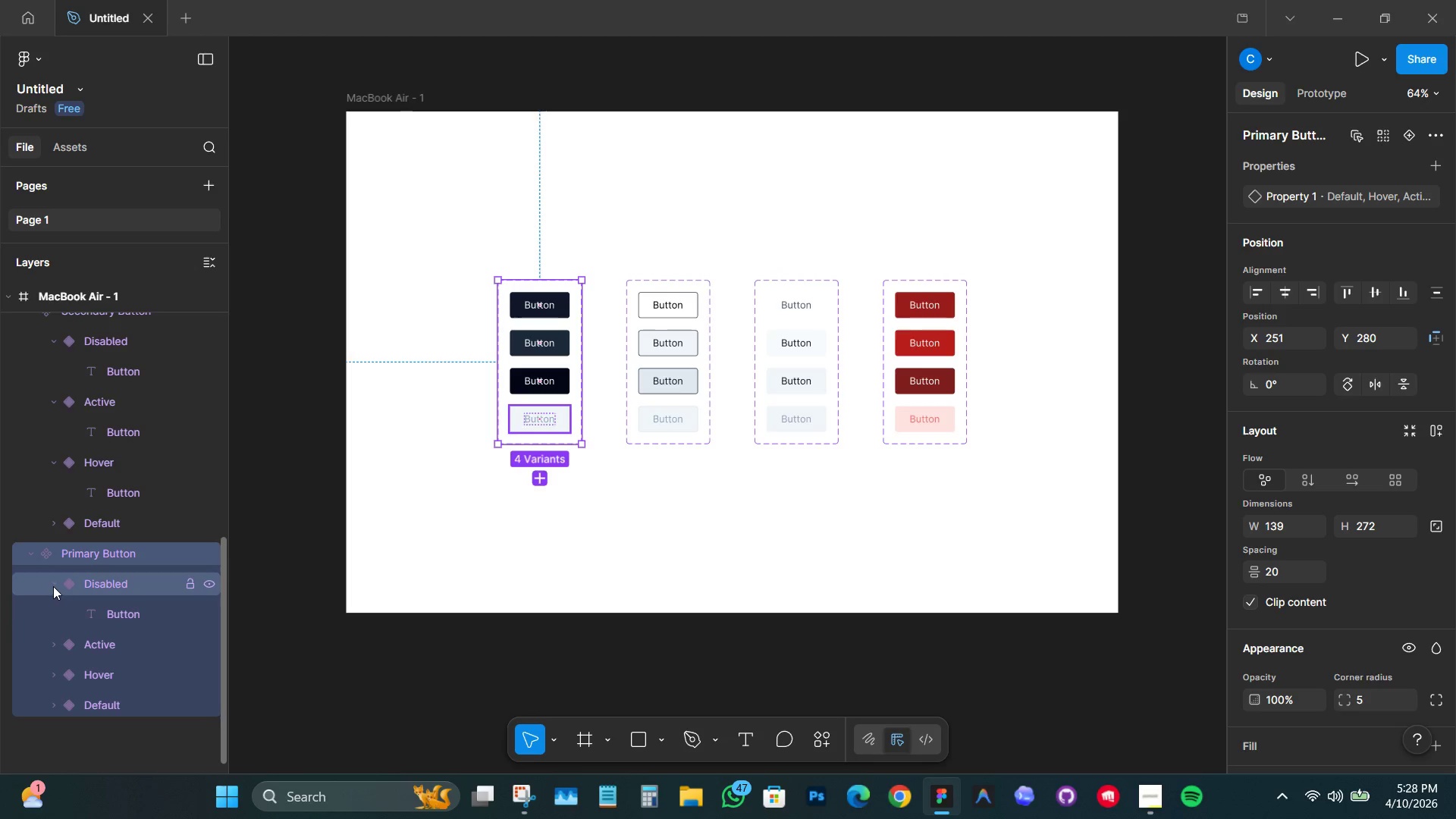 
left_click([46, 578])
 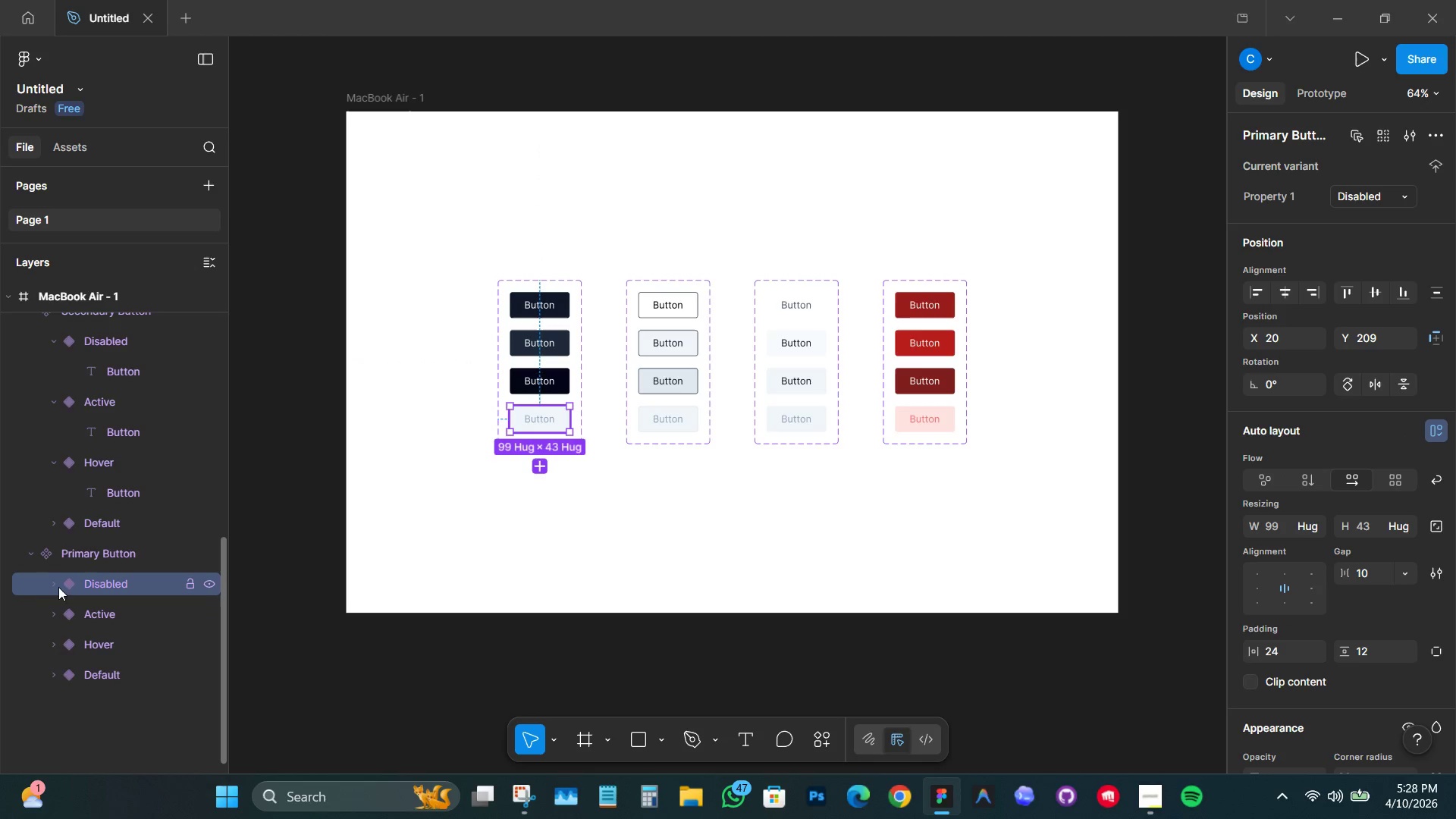 
left_click([53, 583])
 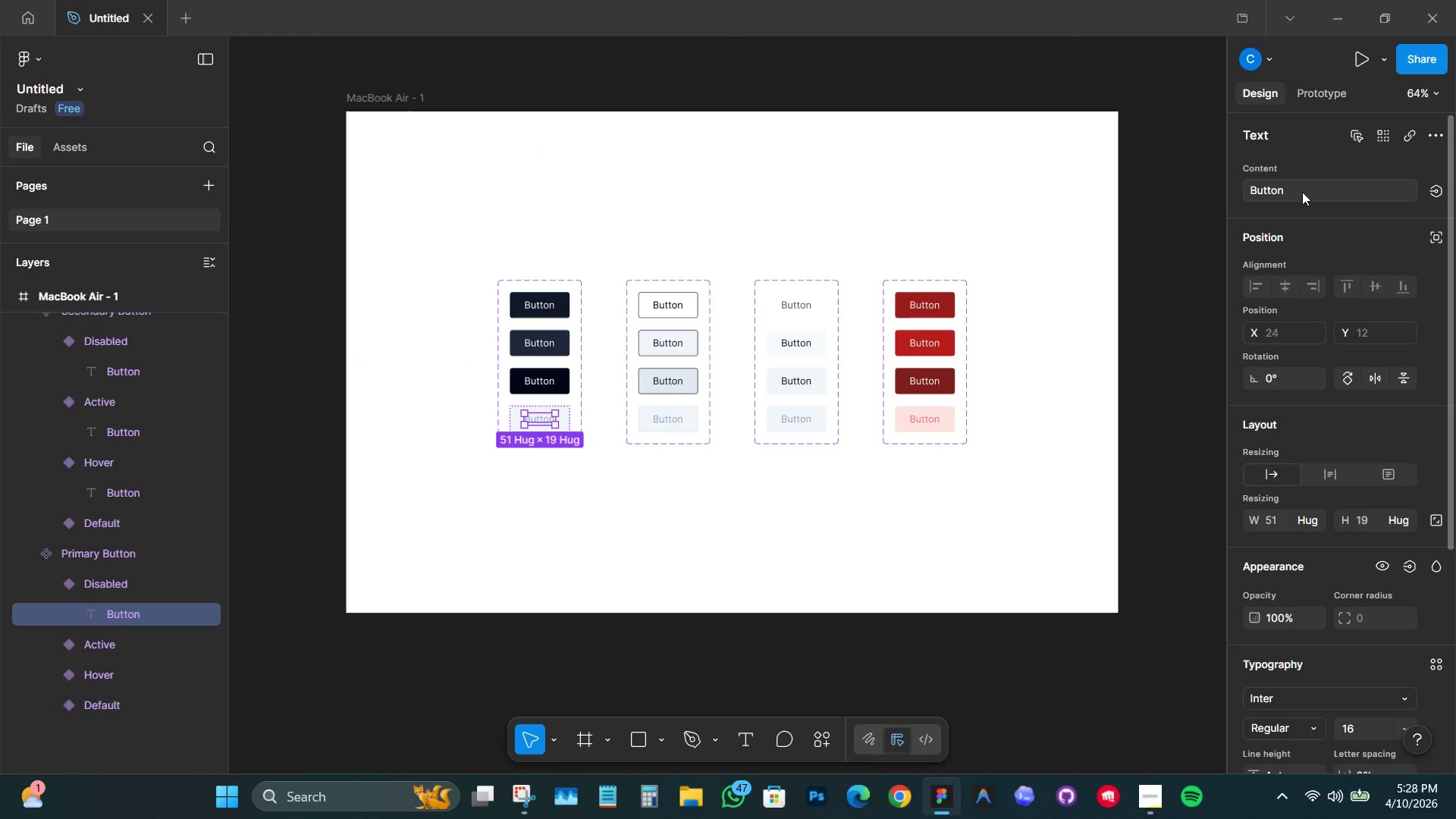 
left_click([1429, 163])
 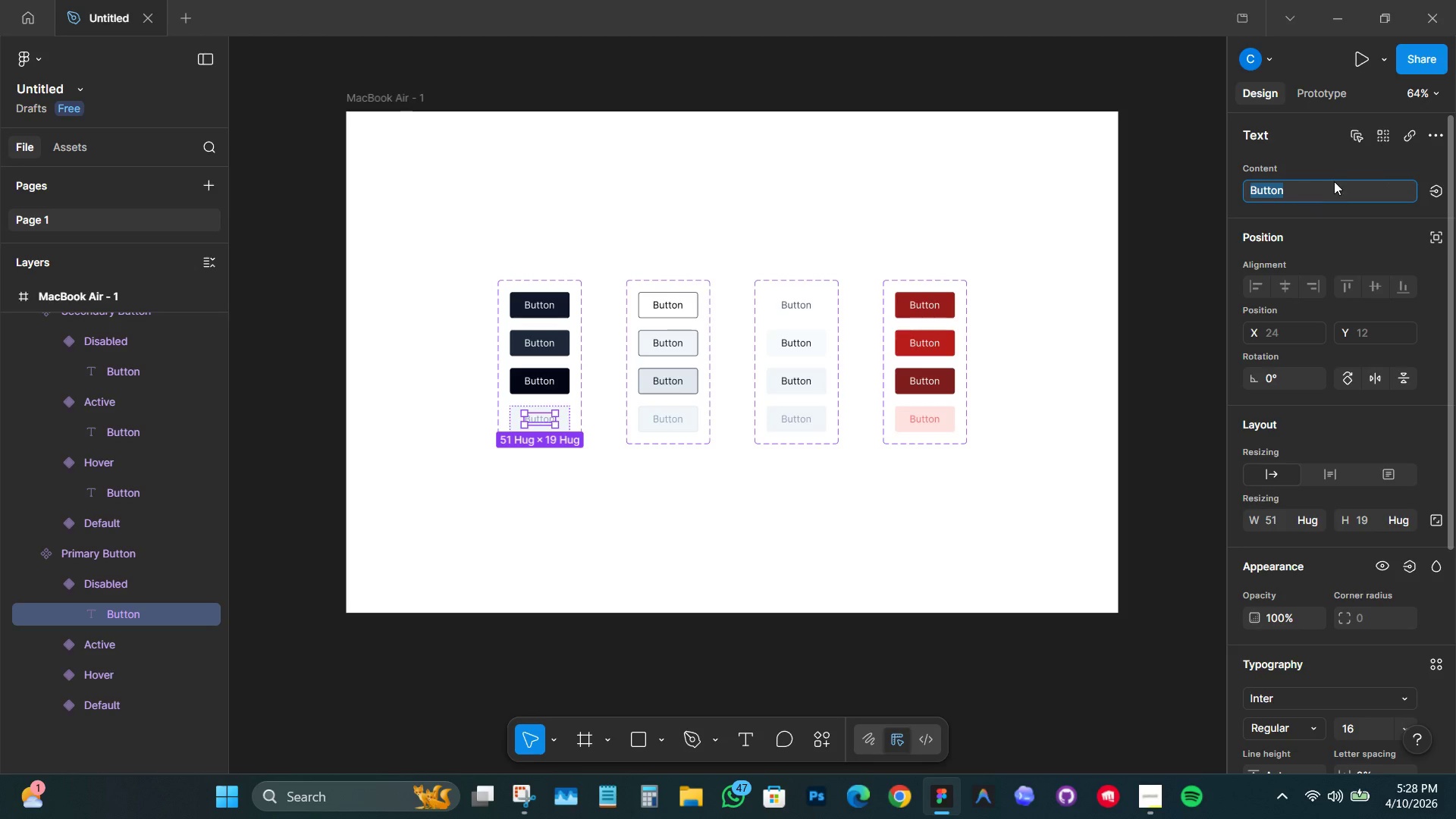 
left_click([1378, 162])
 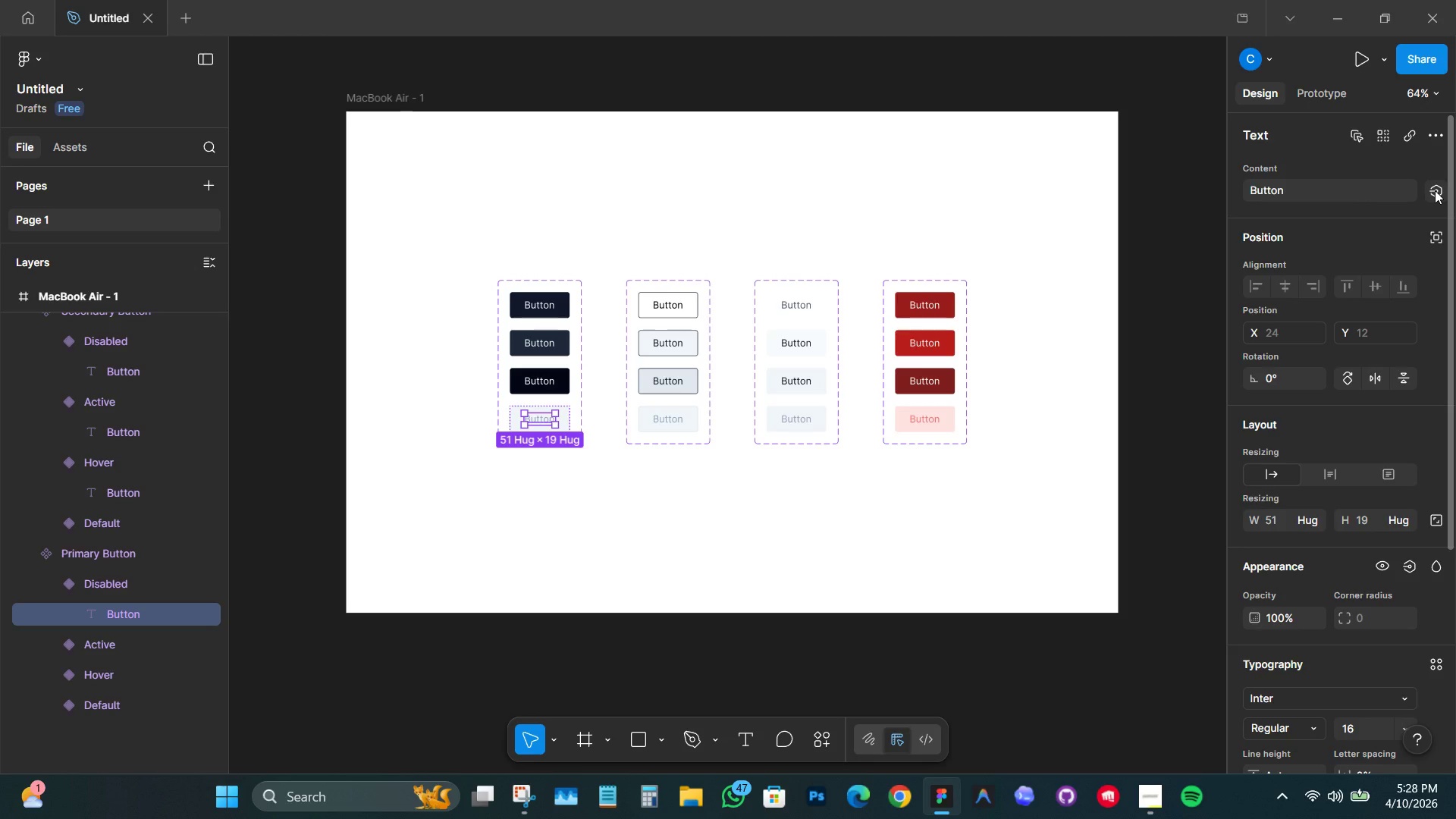 
left_click([1435, 190])
 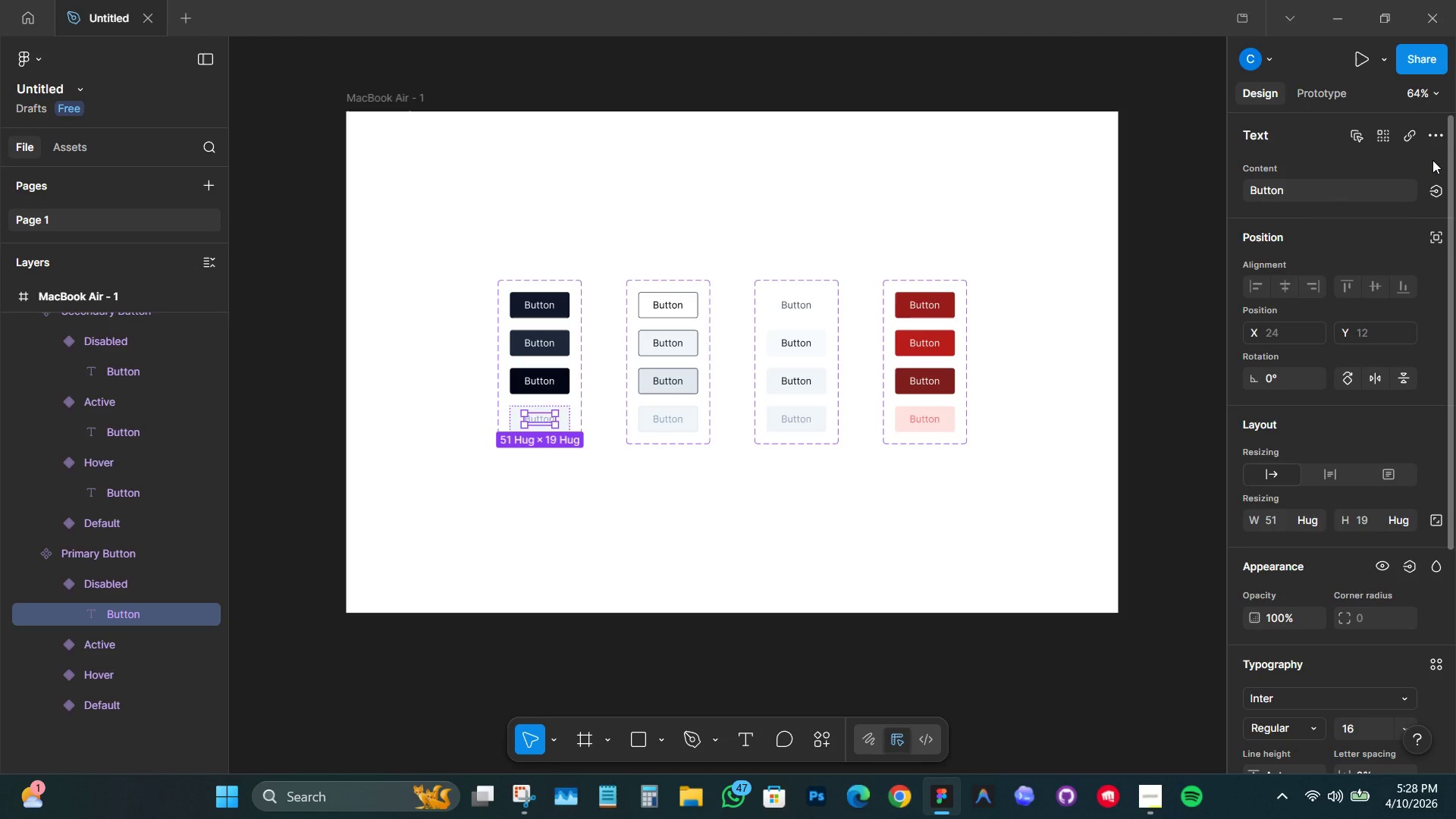 
left_click([1431, 137])
 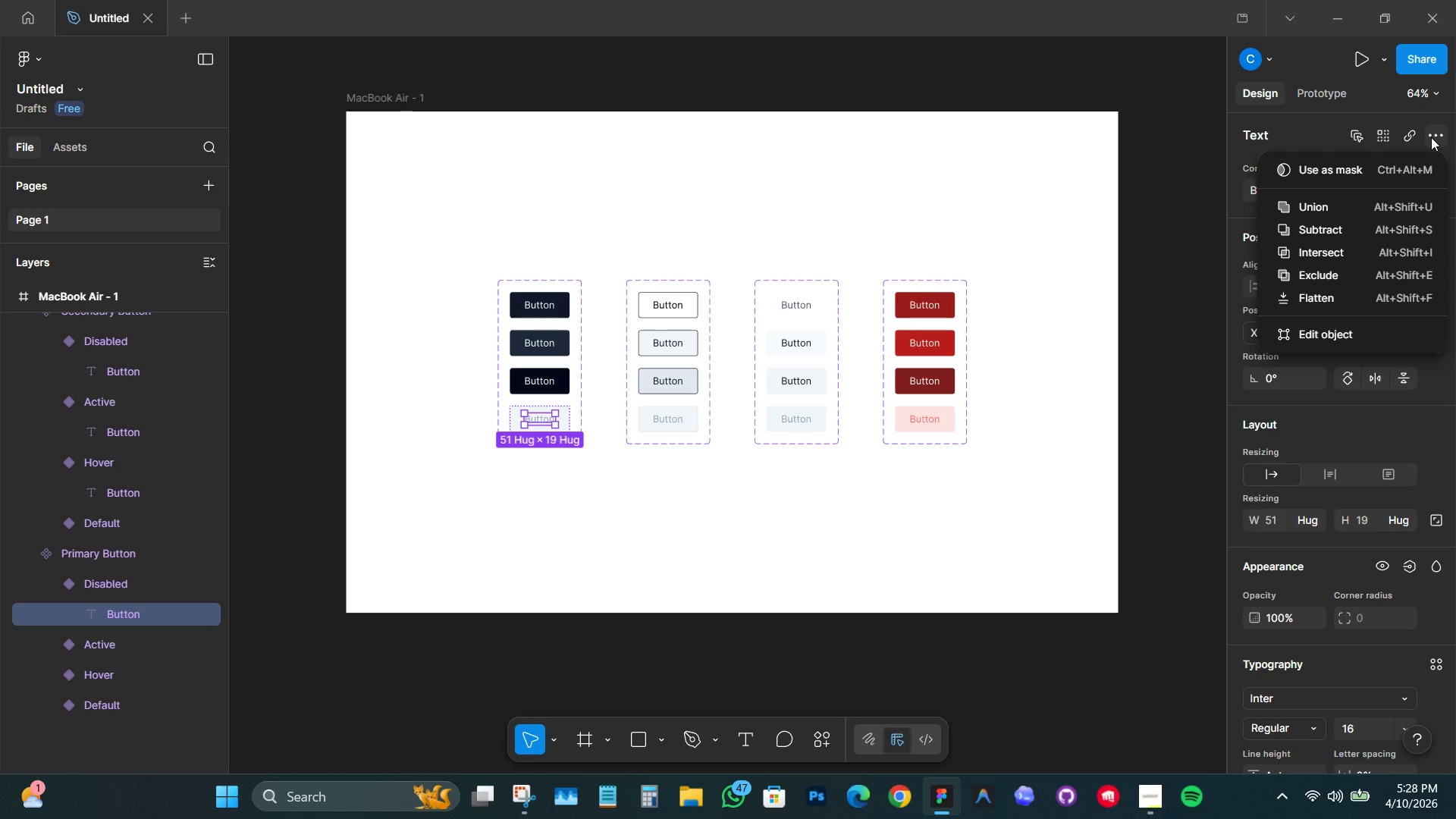 
left_click([1431, 137])
 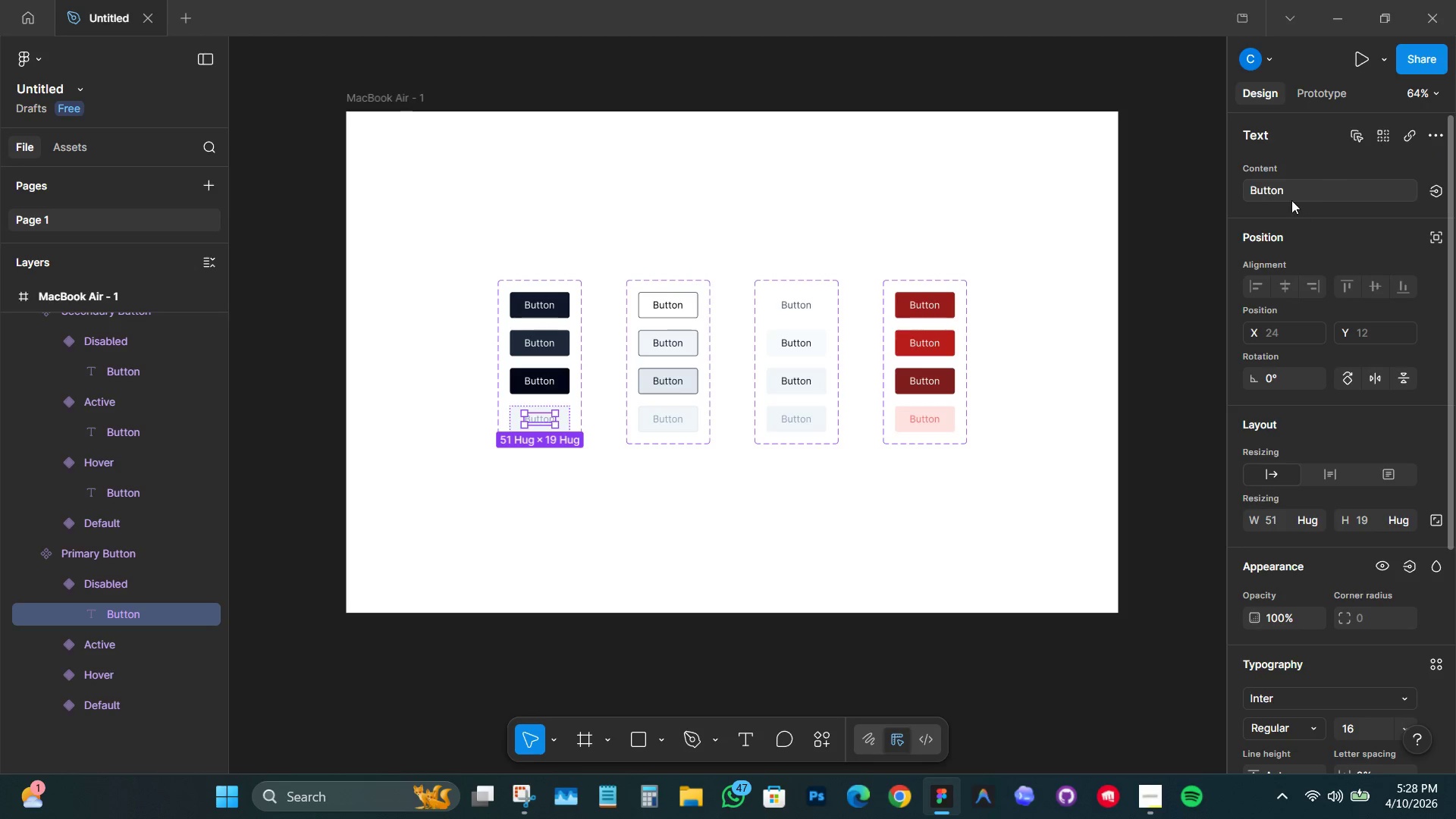 
left_click([1290, 200])
 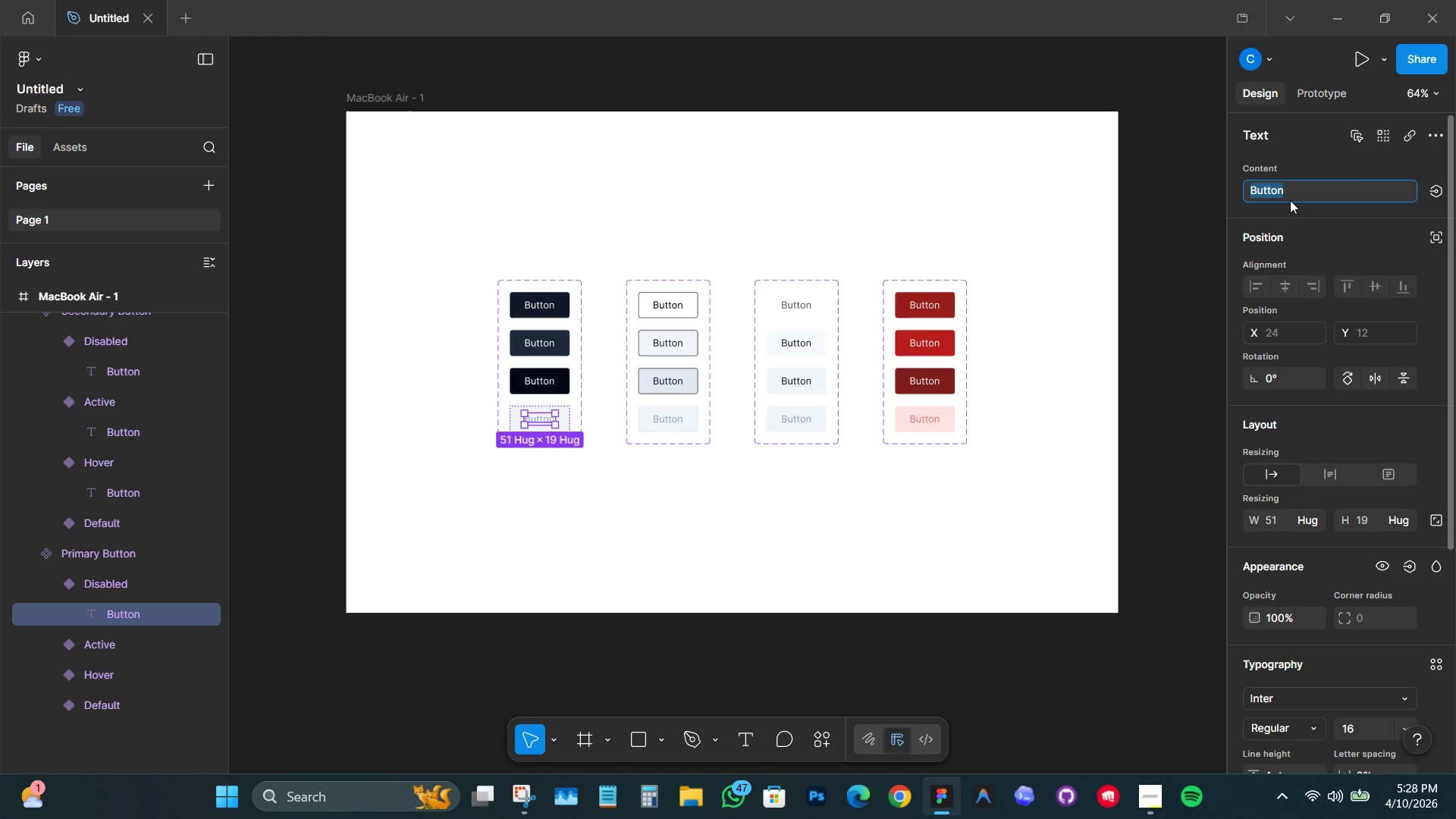 
type(Lad)
key(Backspace)
type(bel)
 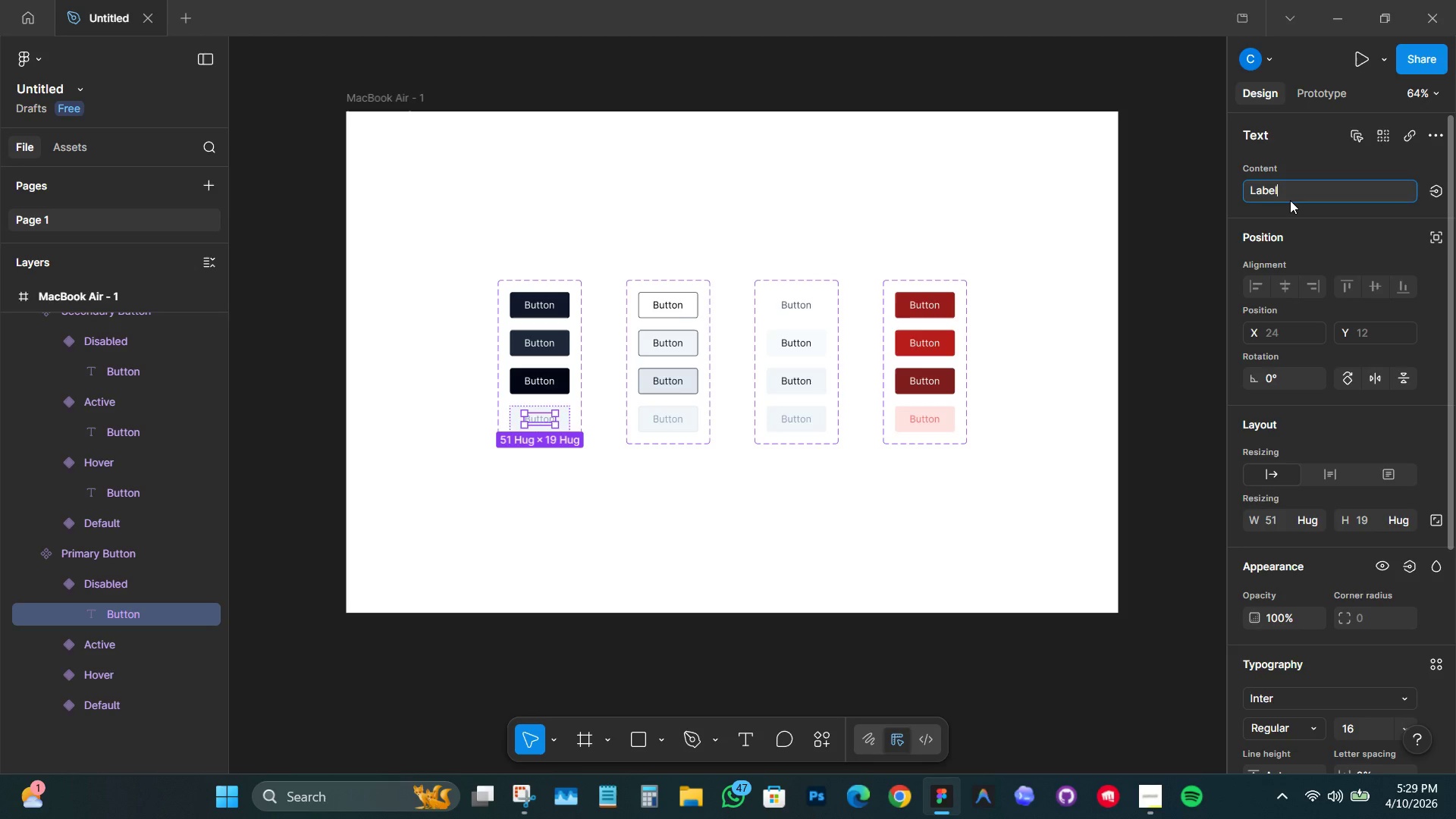 
key(Enter)
 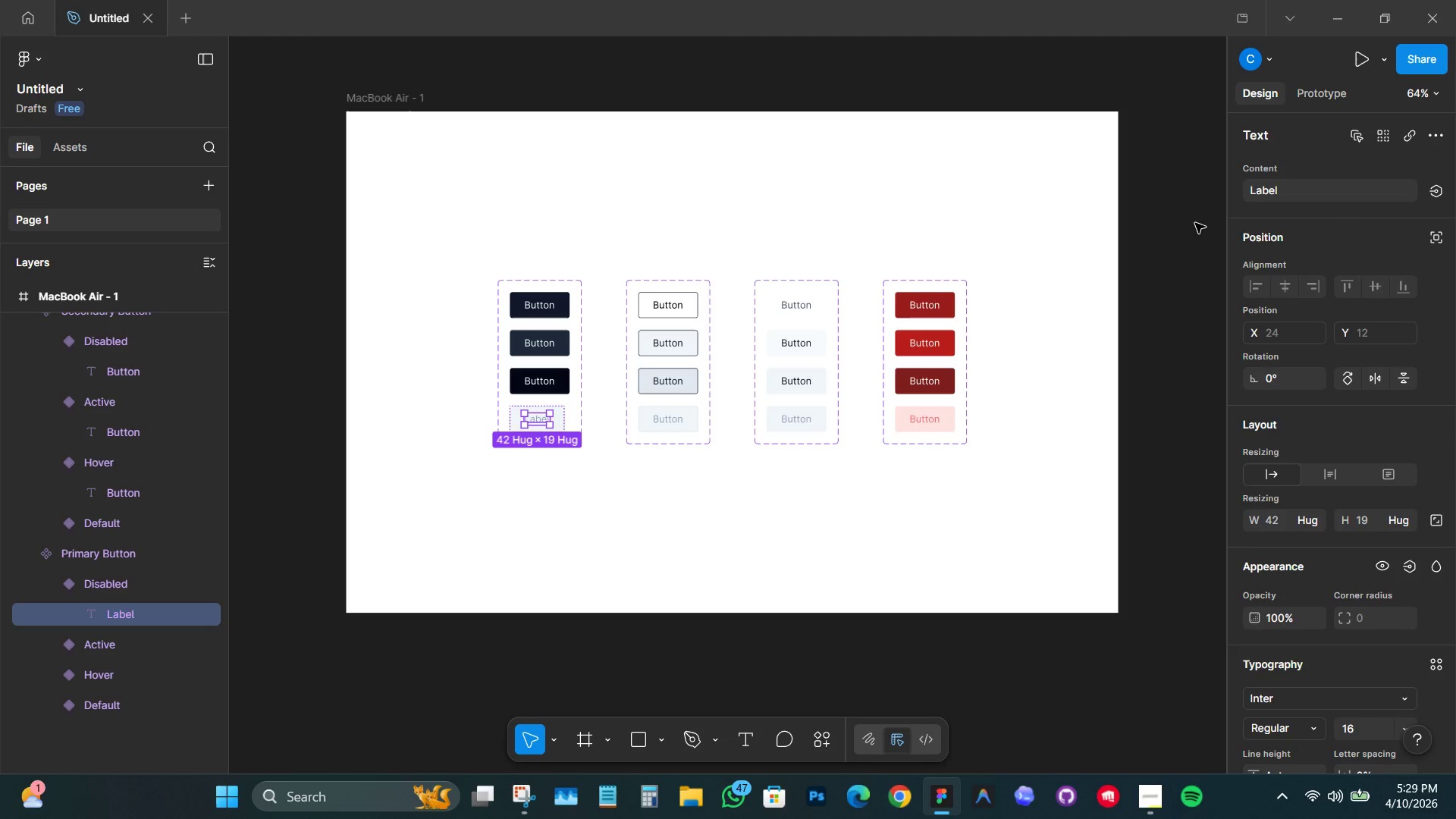 
key(Control+Z)
 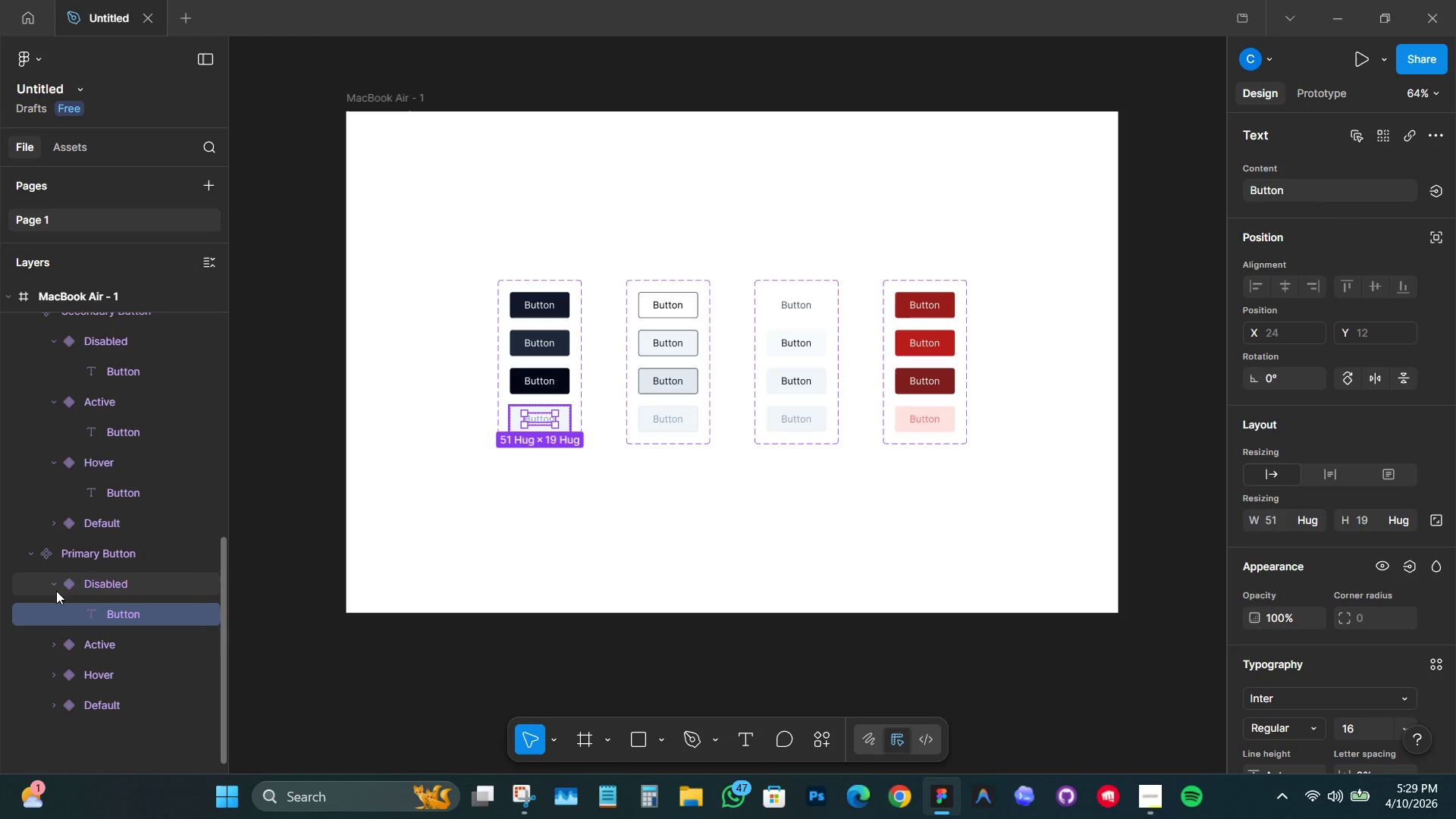 
left_click([40, 554])
 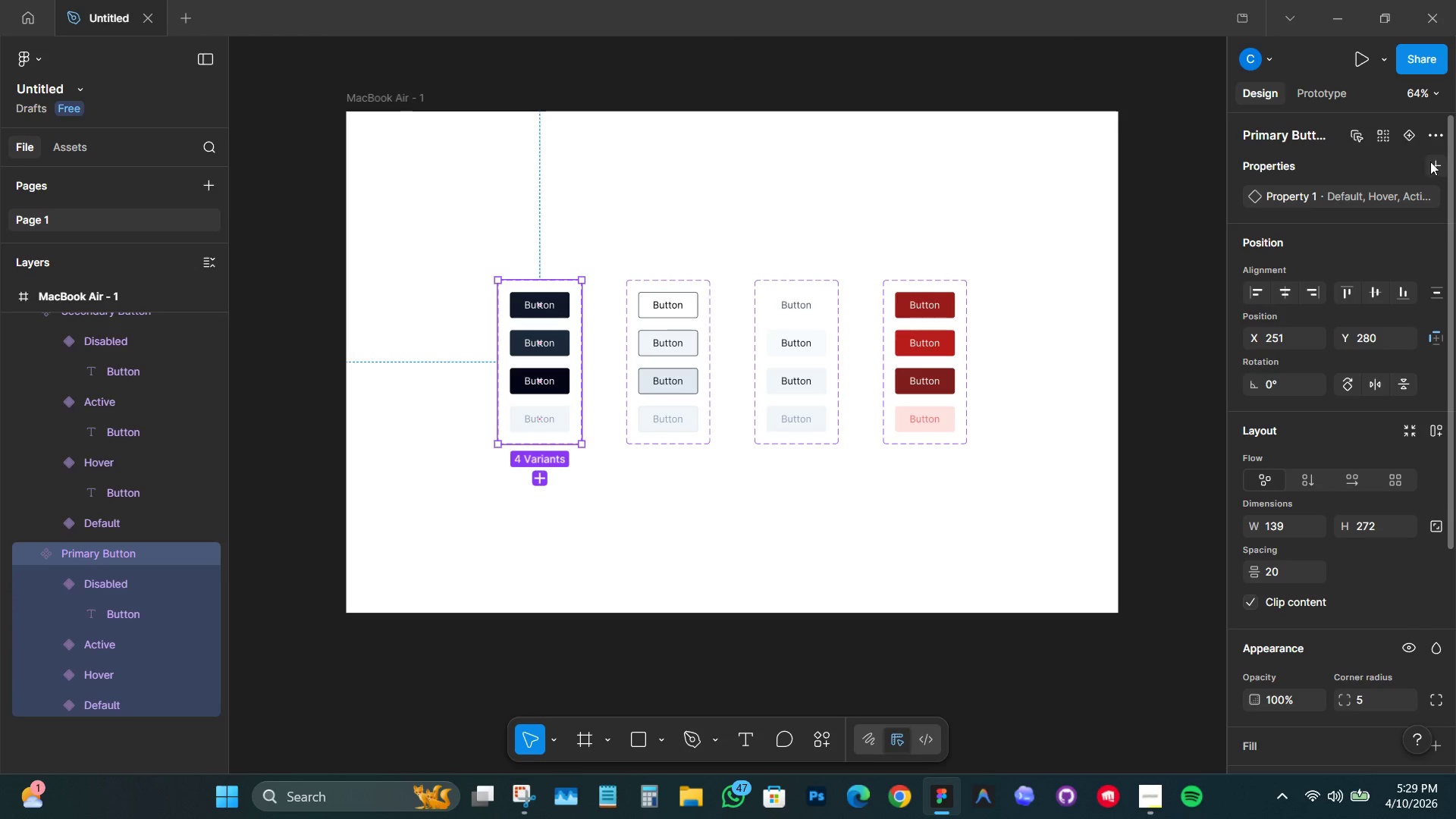 
left_click([1430, 162])
 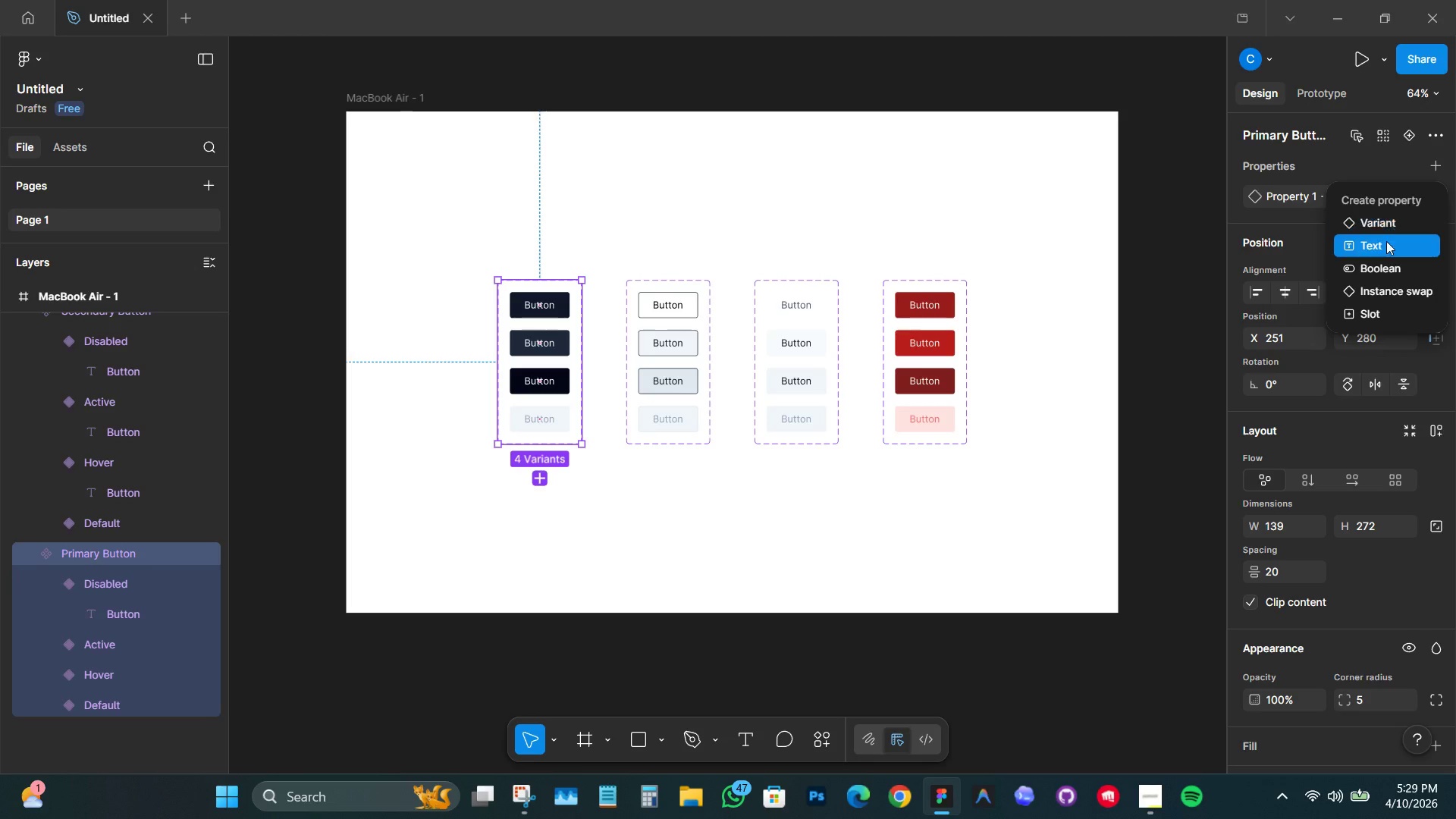 
left_click([1379, 249])
 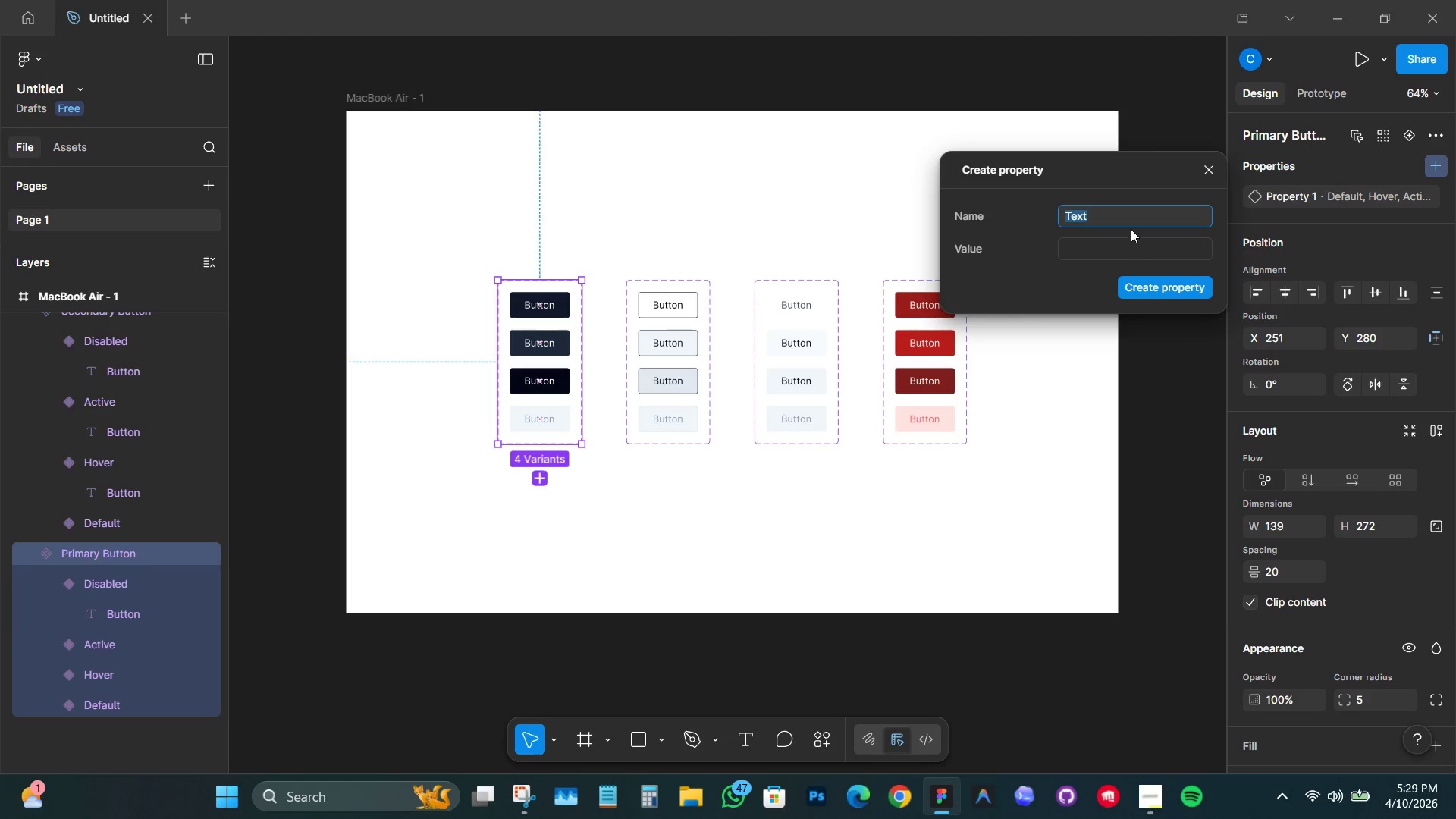 
type(Label)
 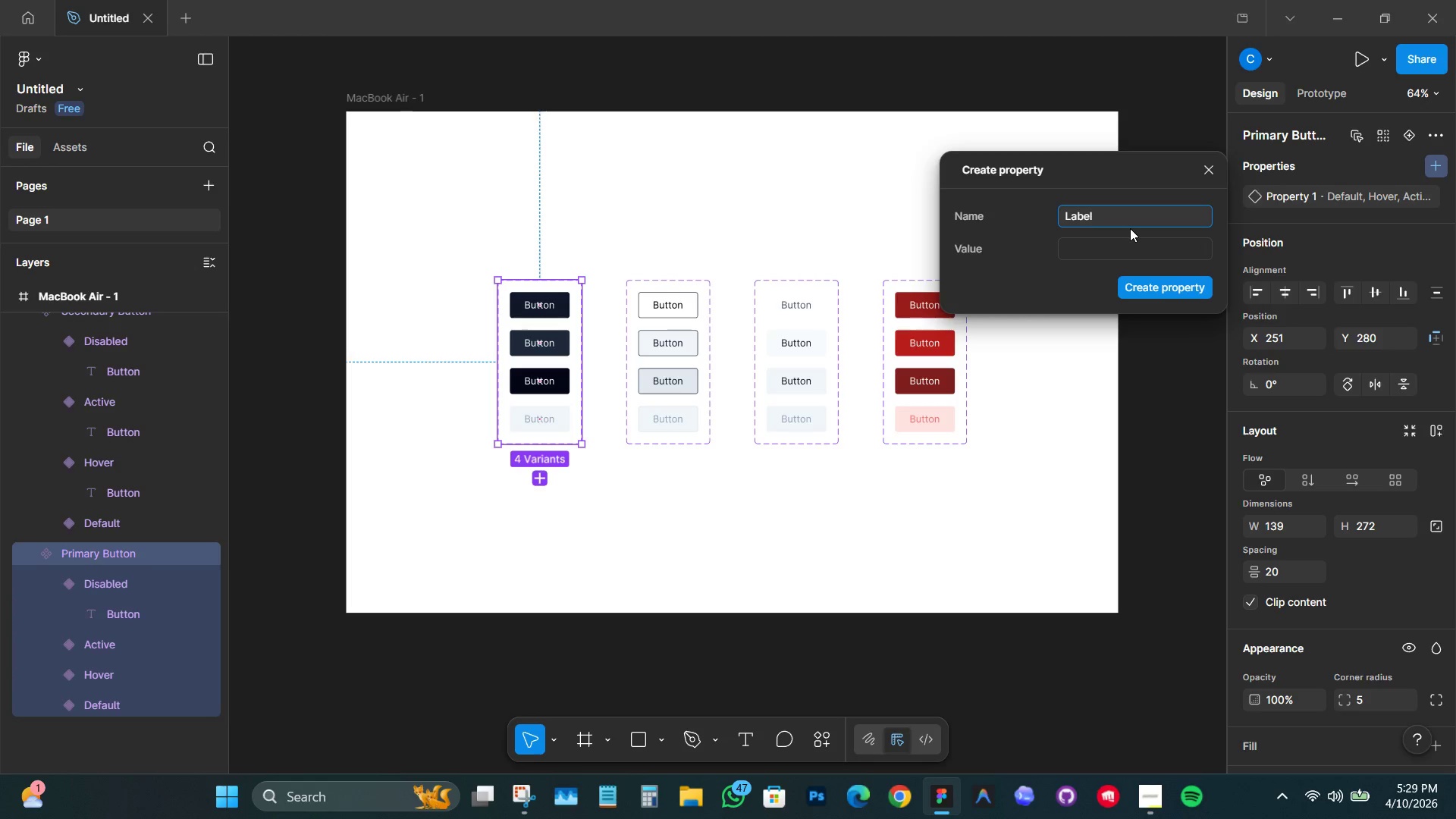 
key(Enter)
 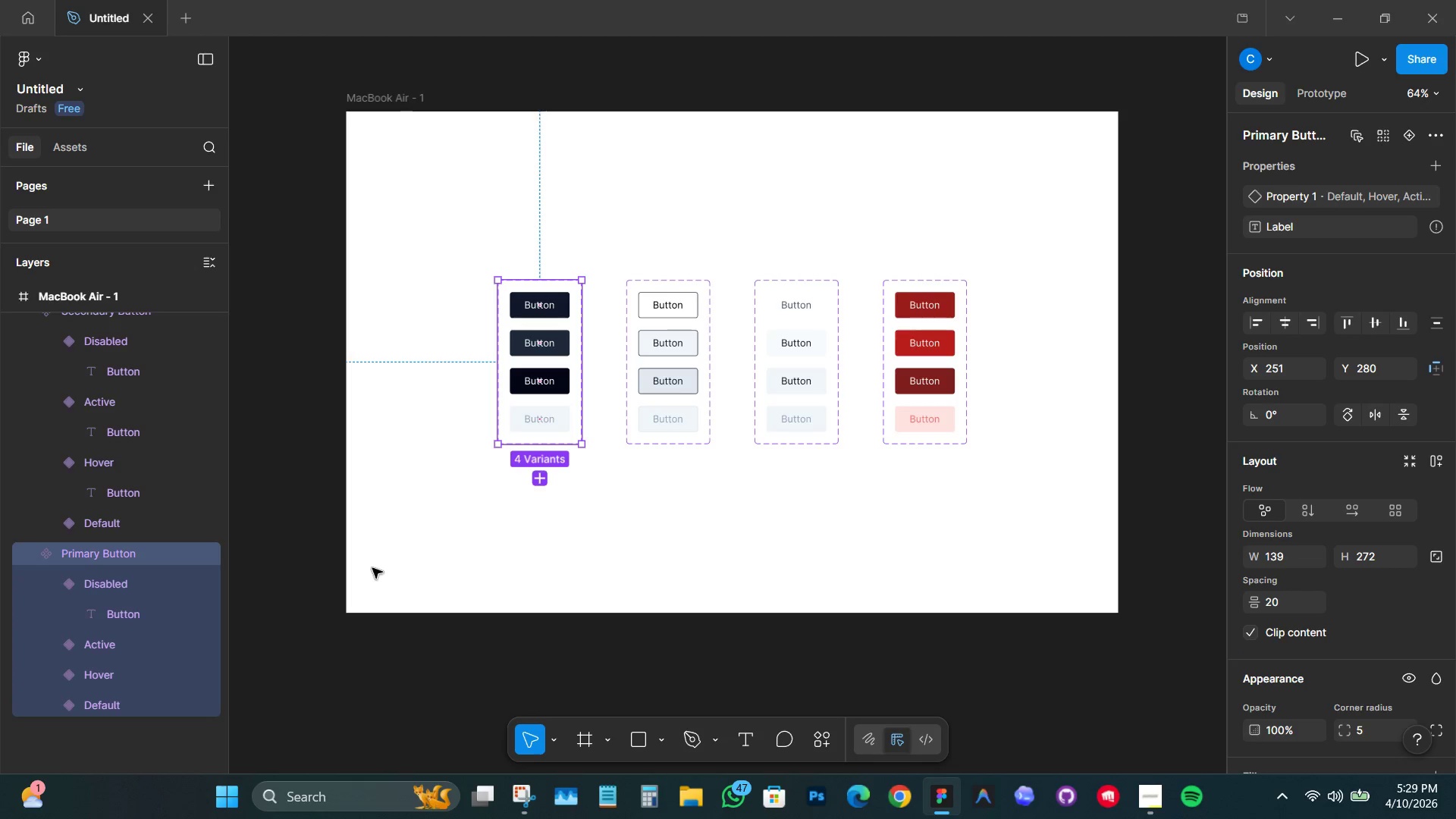 
left_click([105, 613])
 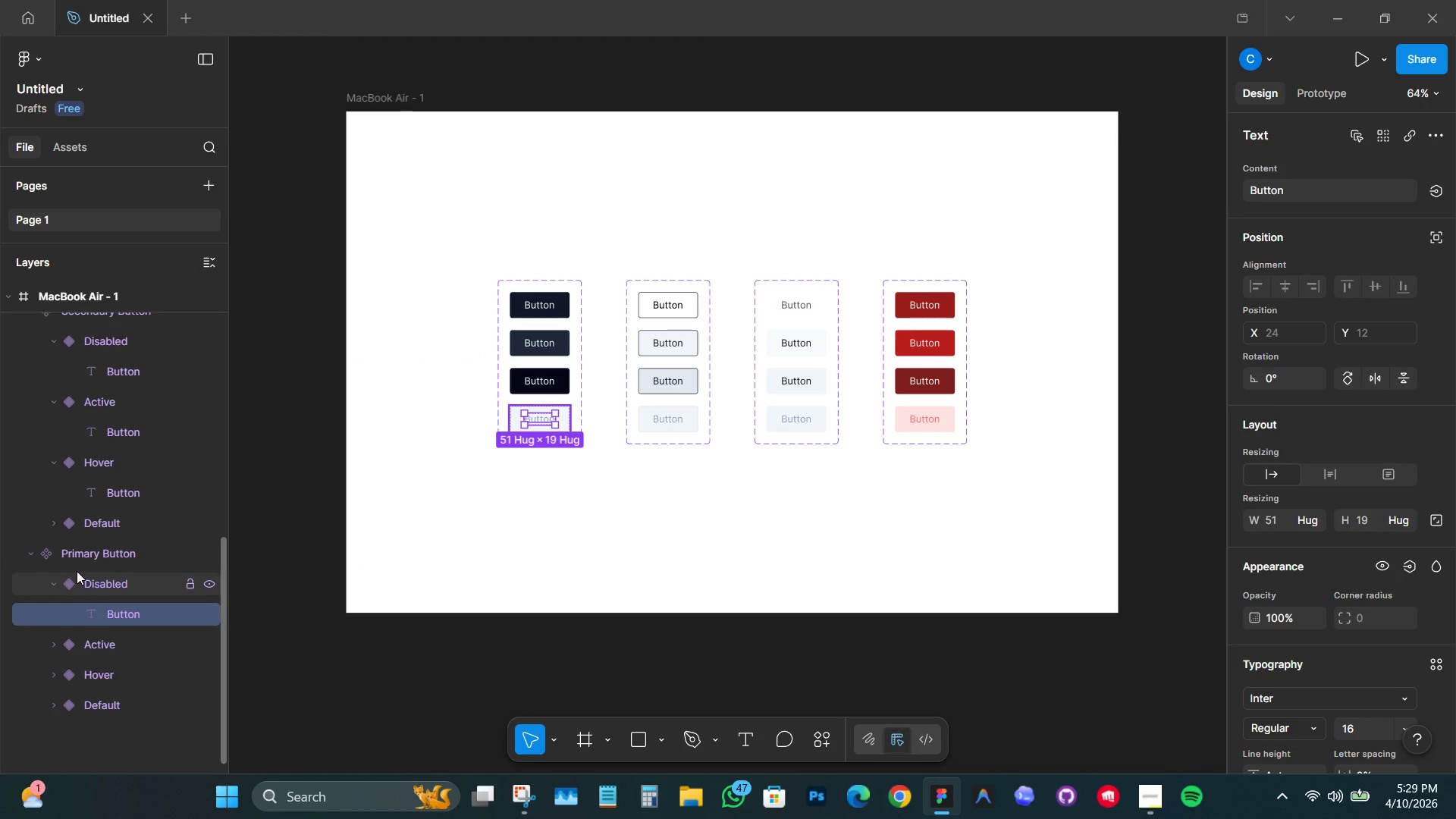 
left_click([77, 552])
 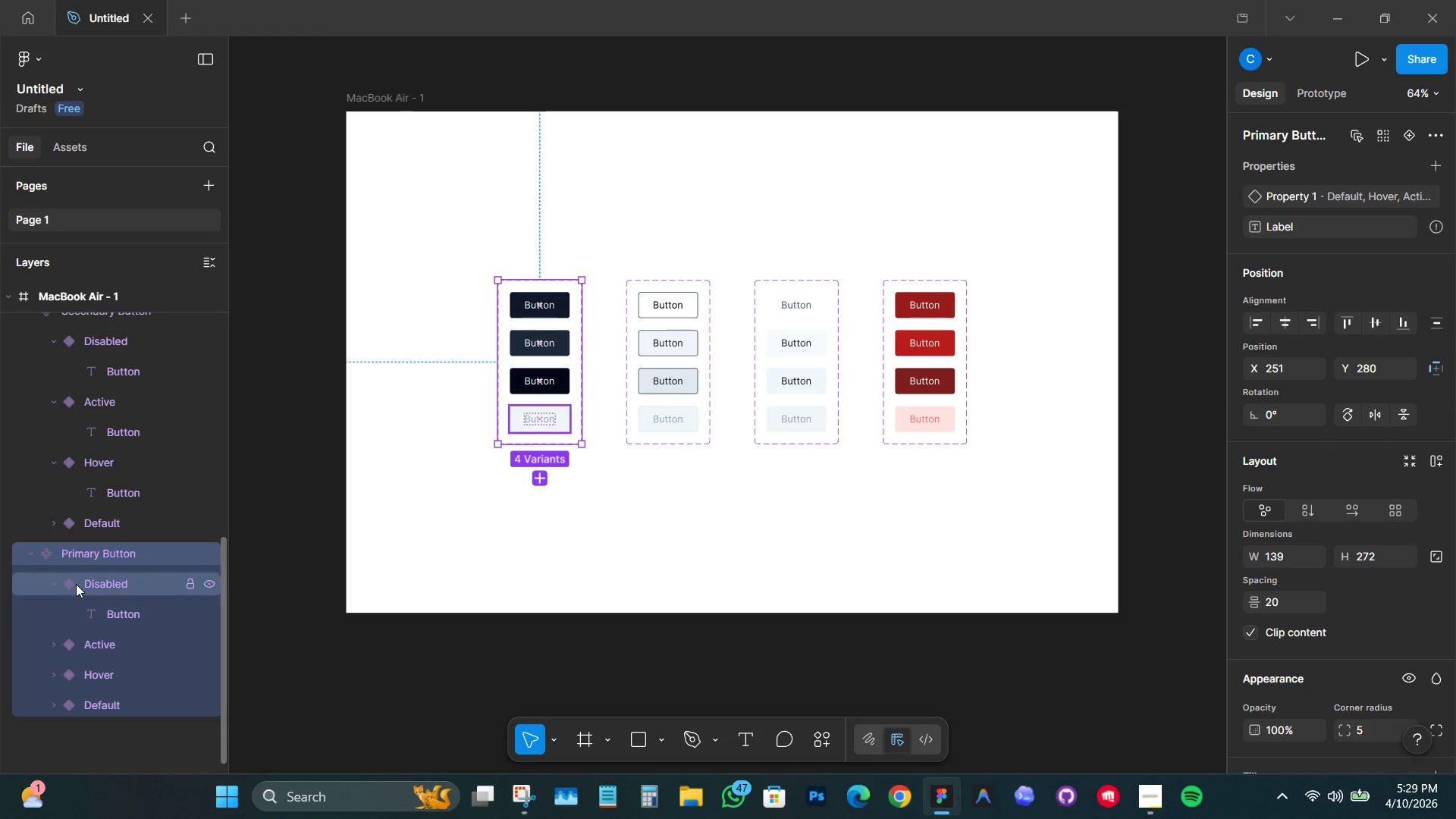 
left_click([76, 585])
 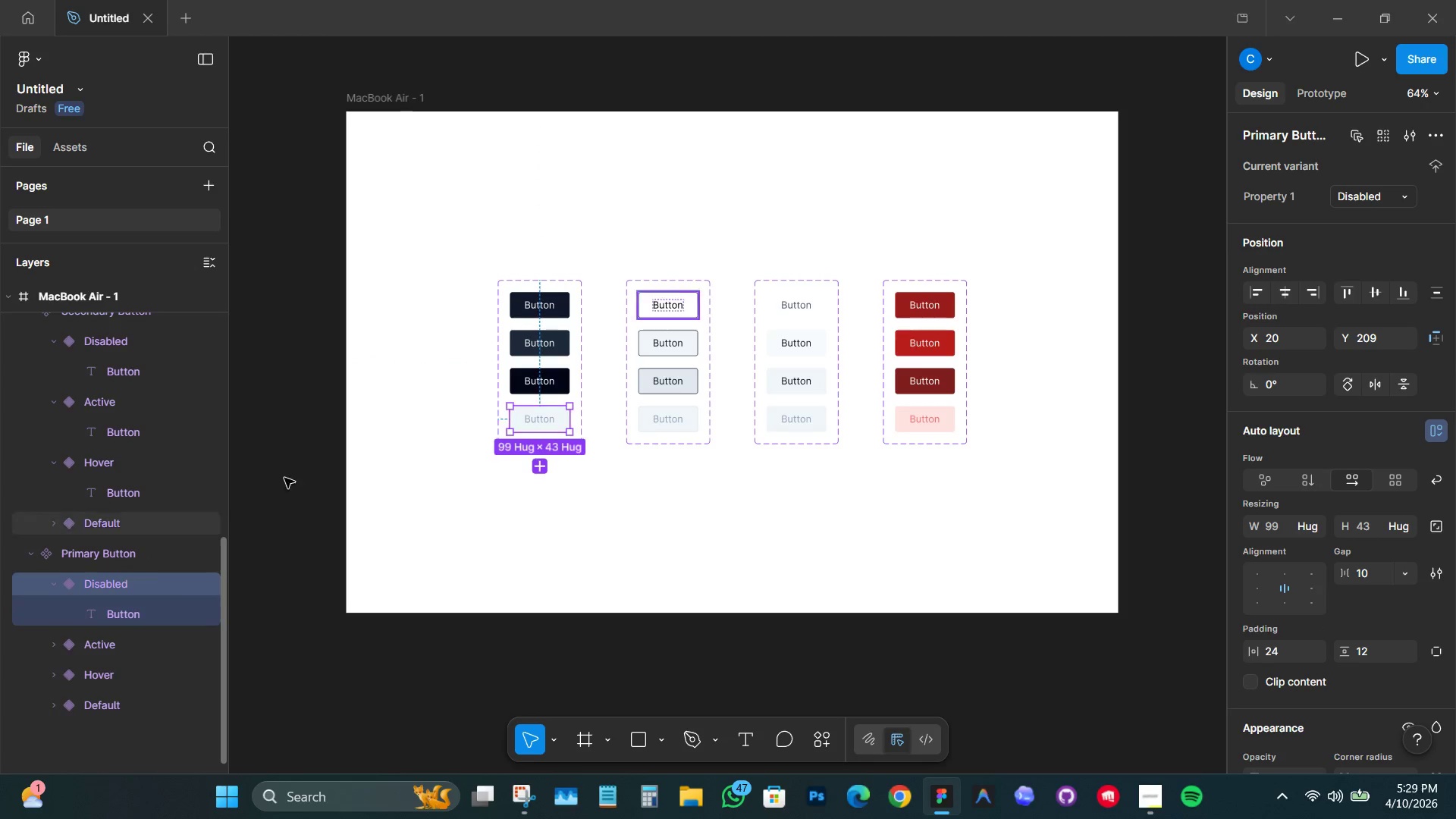 
left_click([579, 300])
 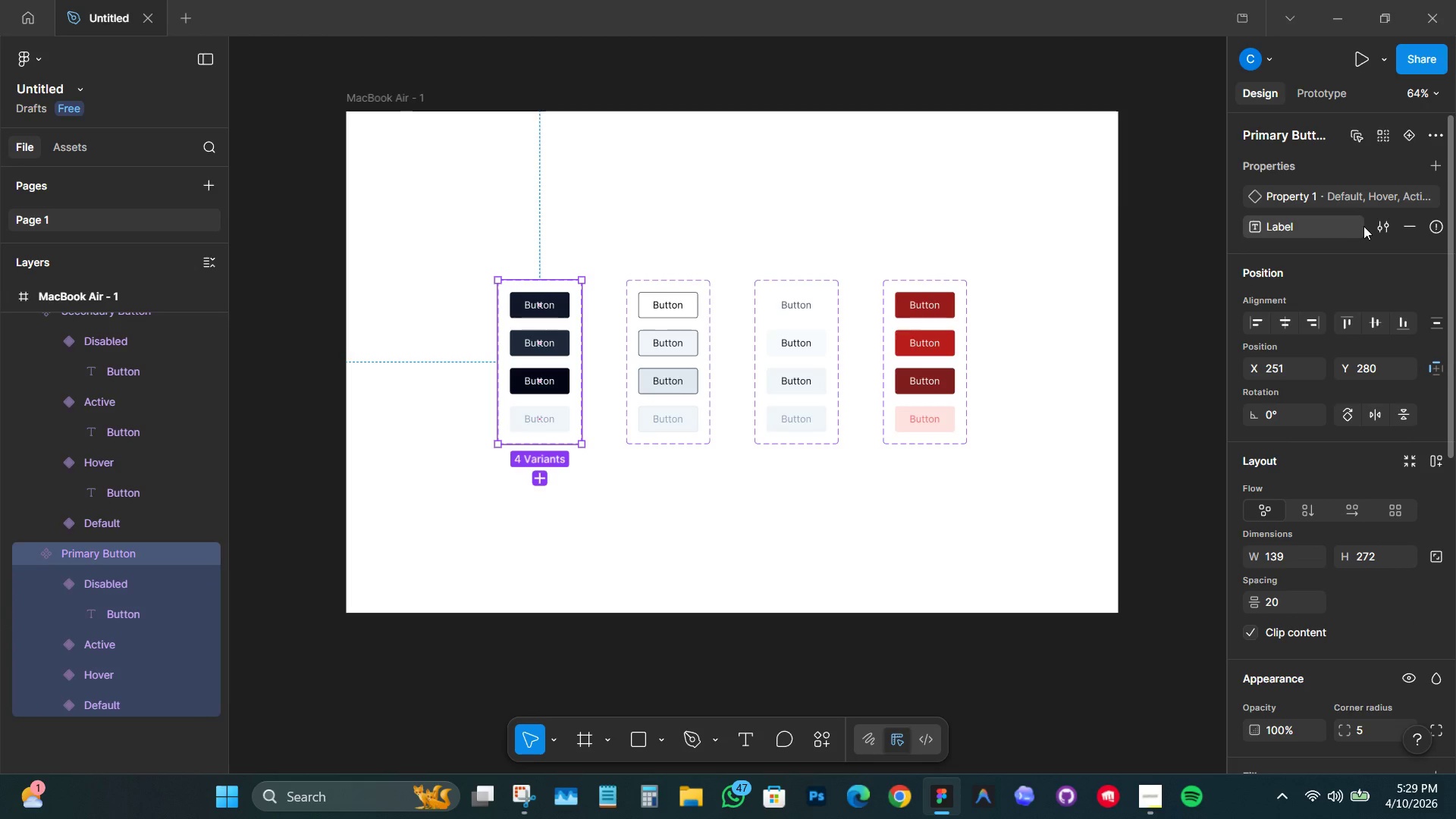 
left_click([1376, 225])
 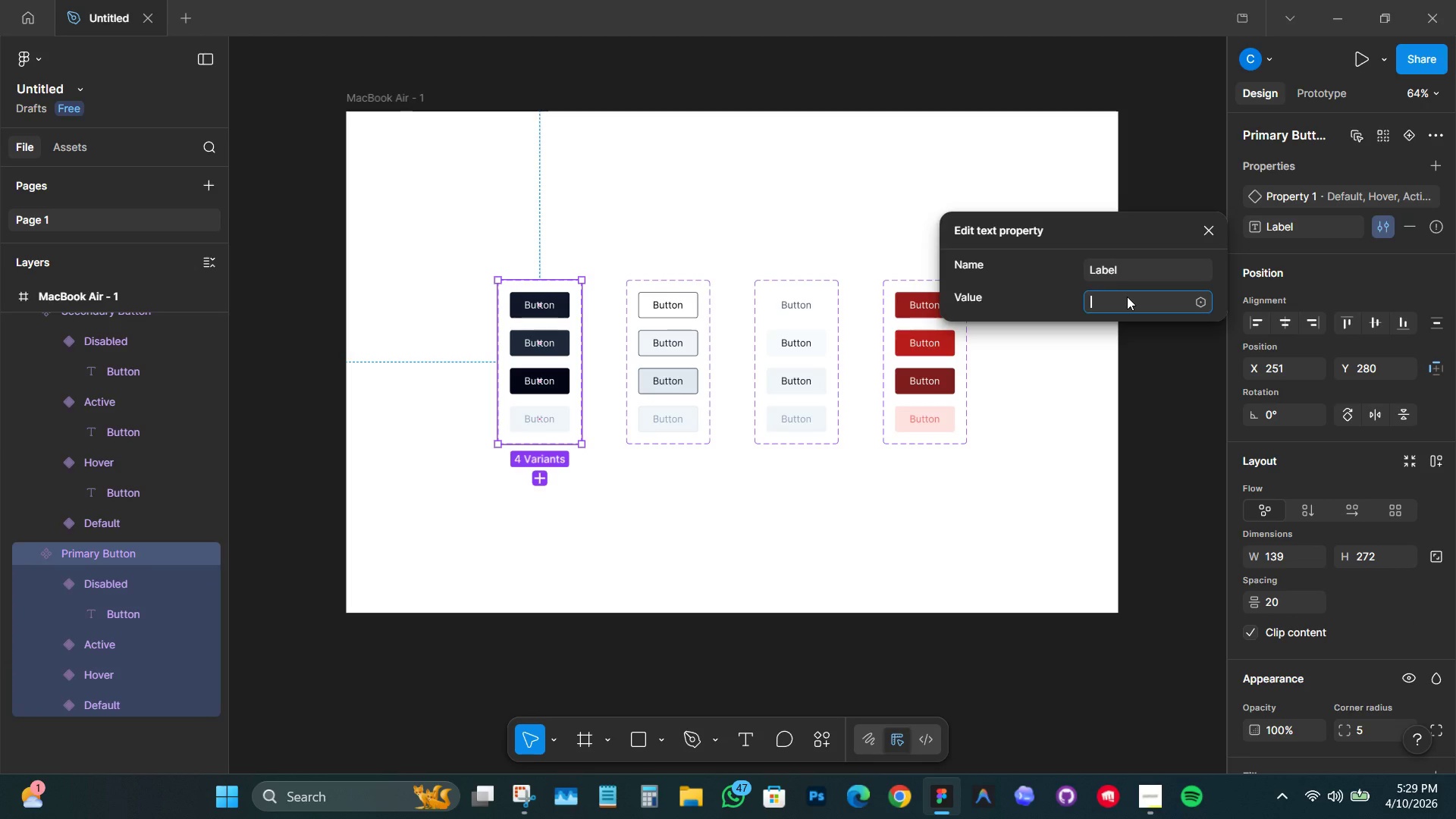 
type(Buttoon)
 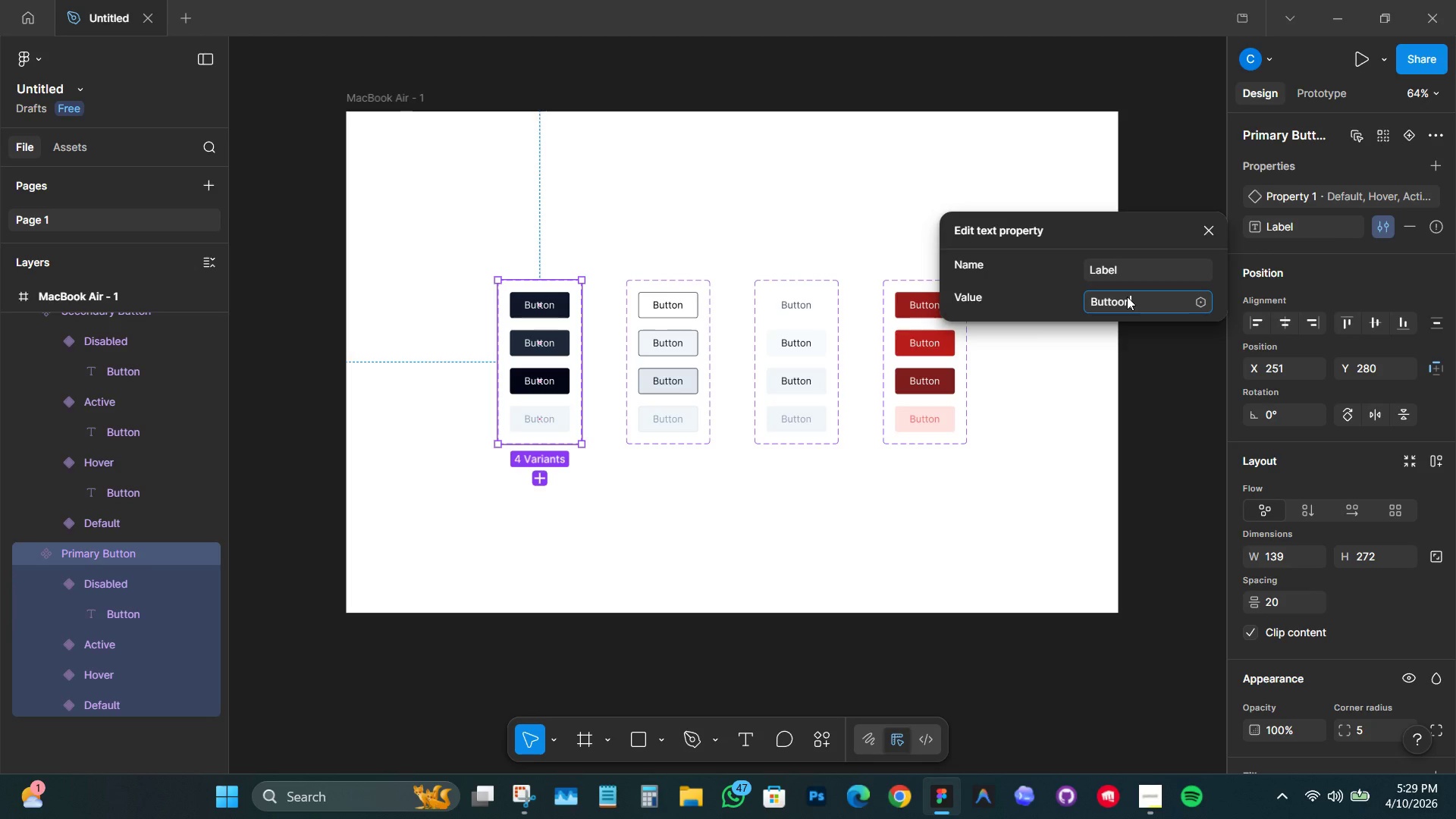 
key(Enter)
 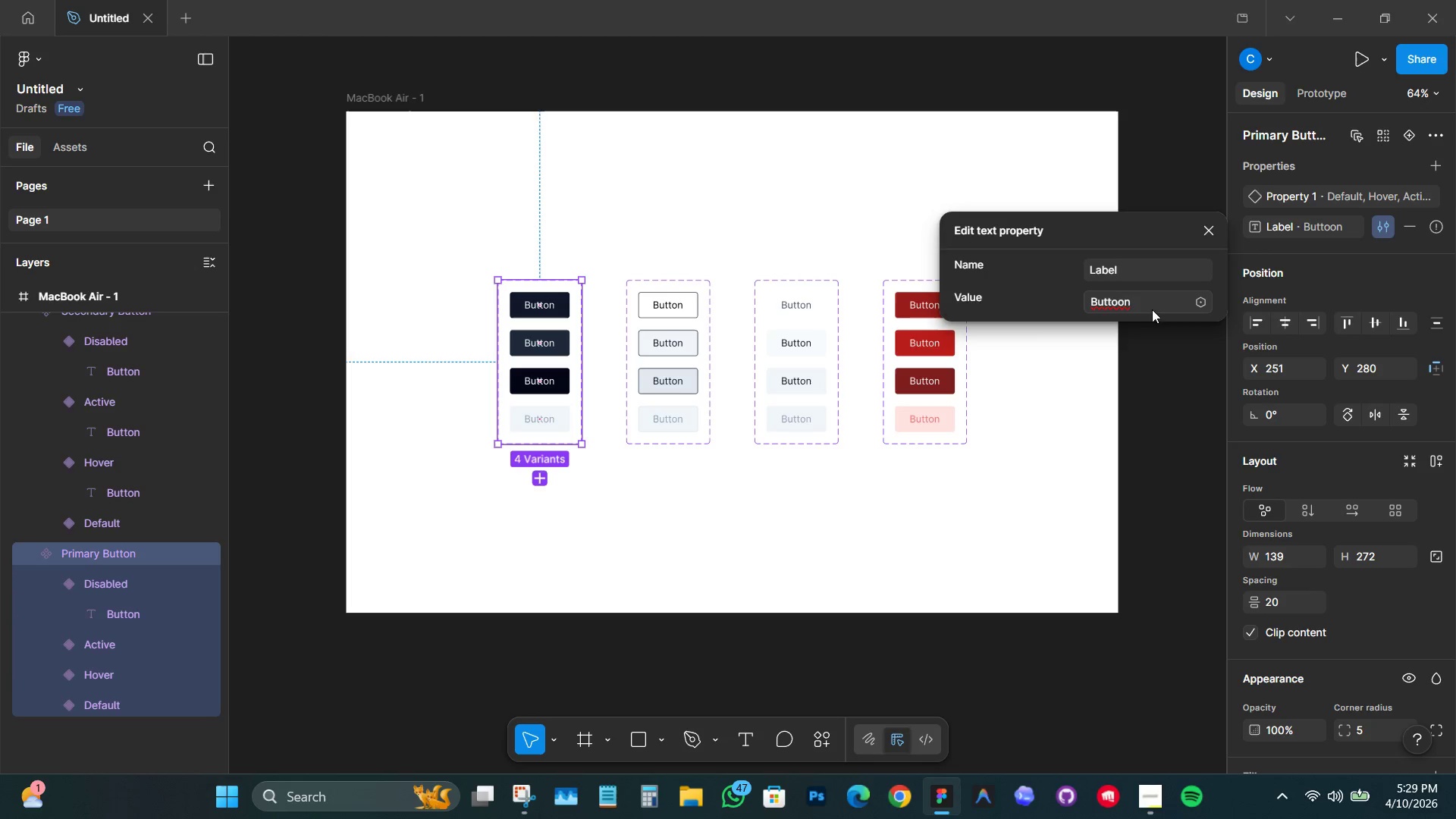 
left_click([1119, 306])
 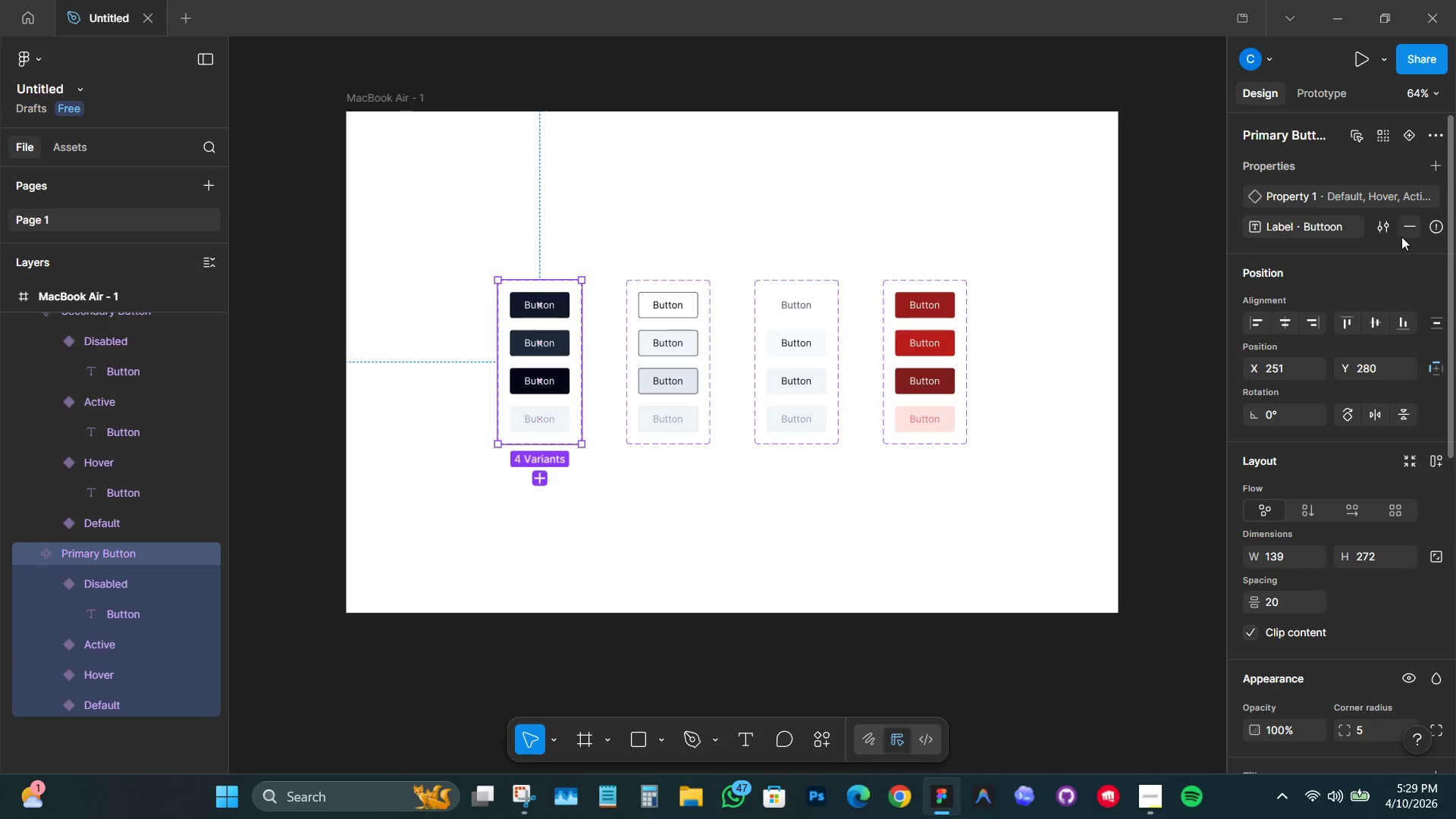 
left_click([1433, 225])
 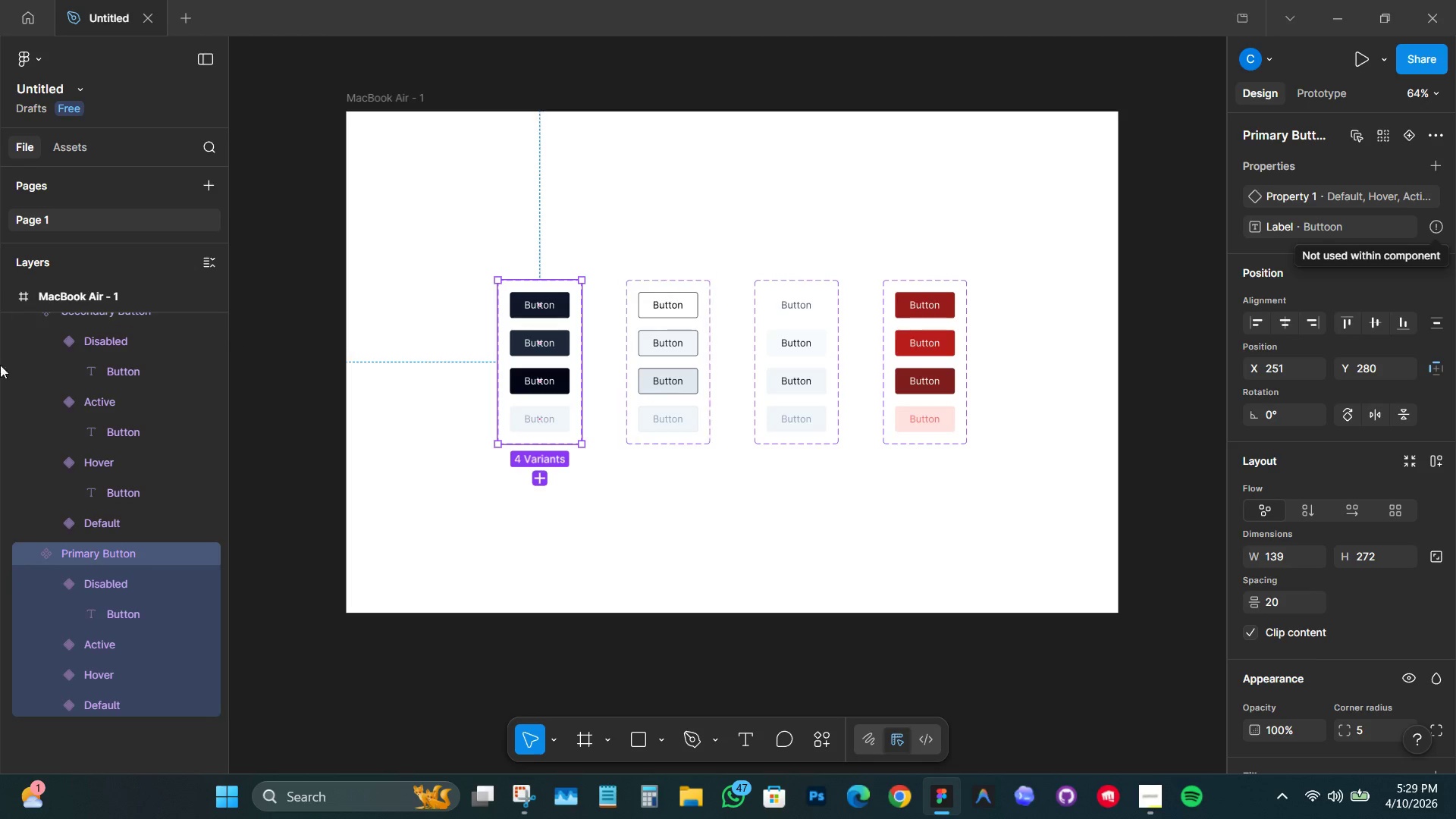 
wait(5.08)
 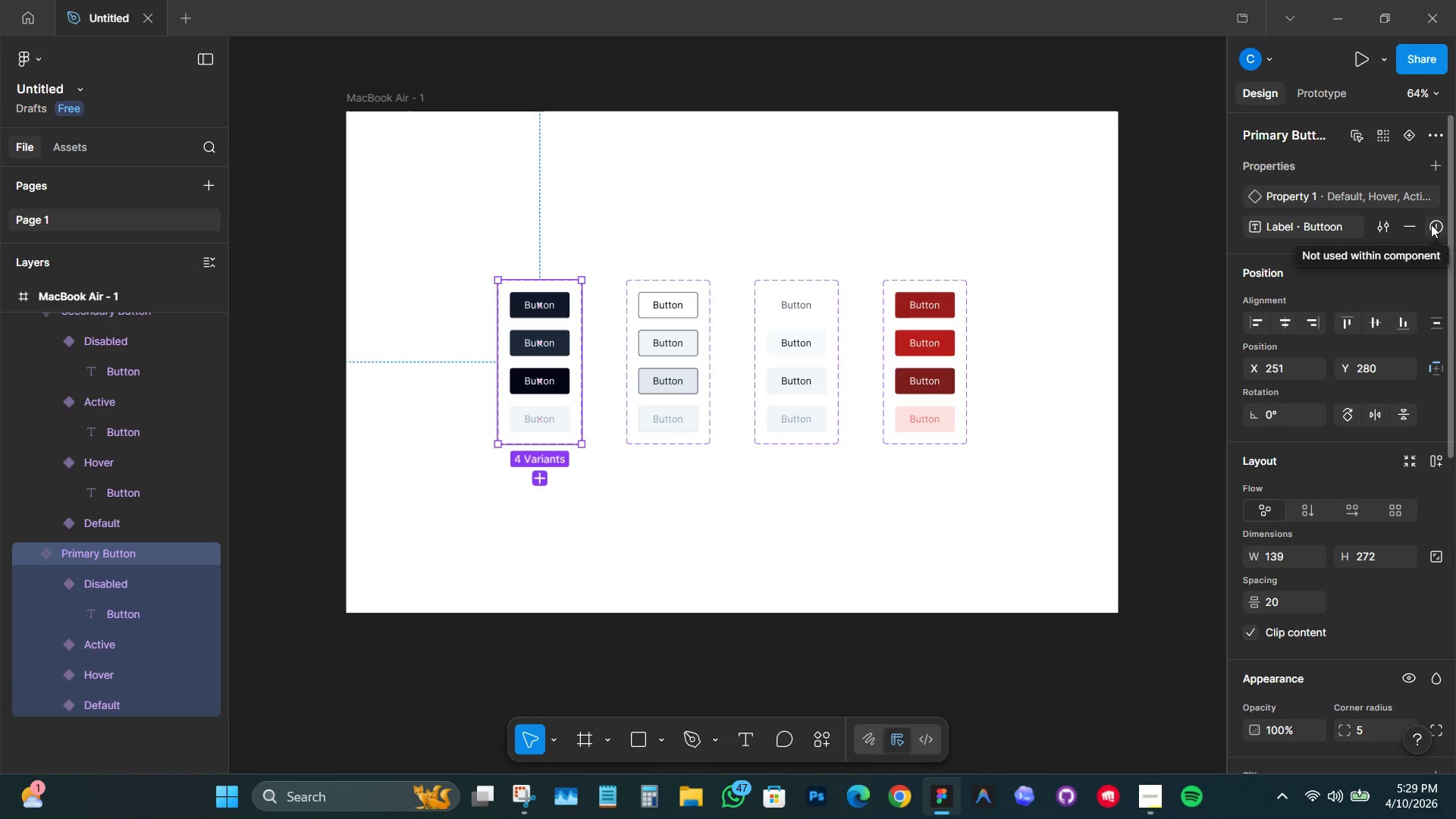 
hold_key(key=ControlLeft, duration=1.5)
scroll: coordinate [536, 424], scroll_direction: up, amount: 6.0
 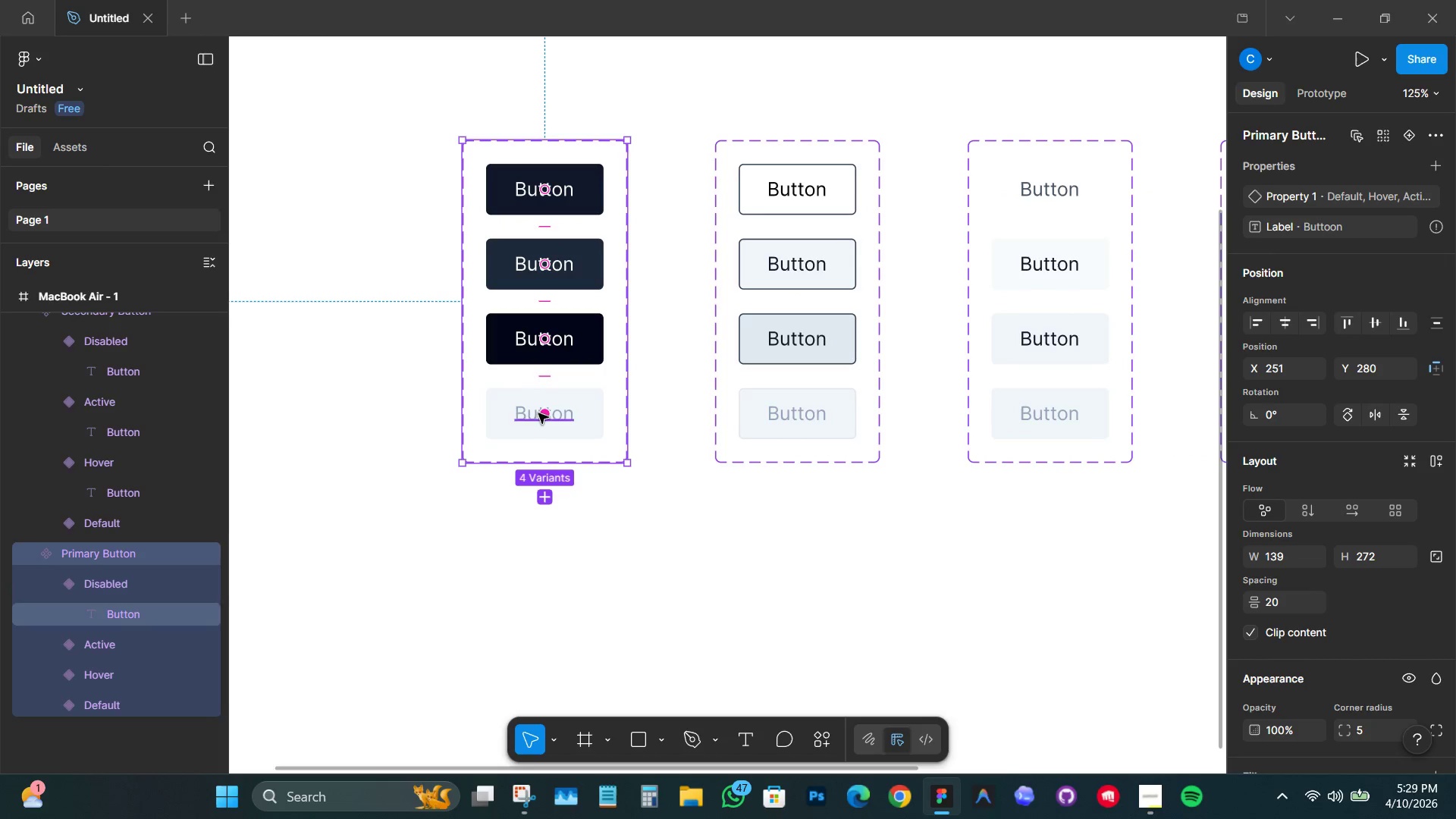 
left_click([538, 413])
 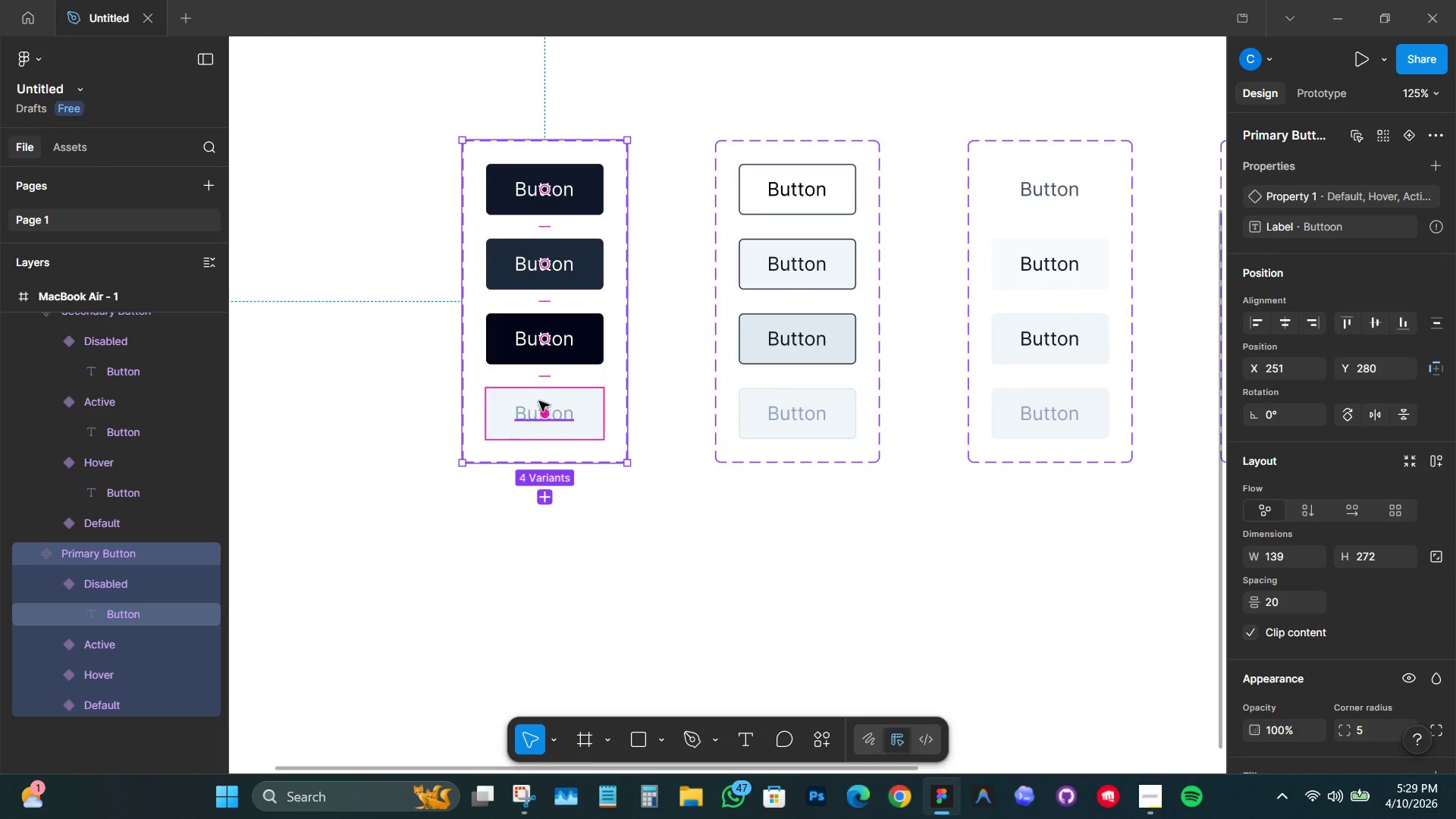 
hold_key(key=ControlLeft, duration=1.51)
hold_key(key=ShiftLeft, duration=1.08)
left_click([555, 337])
 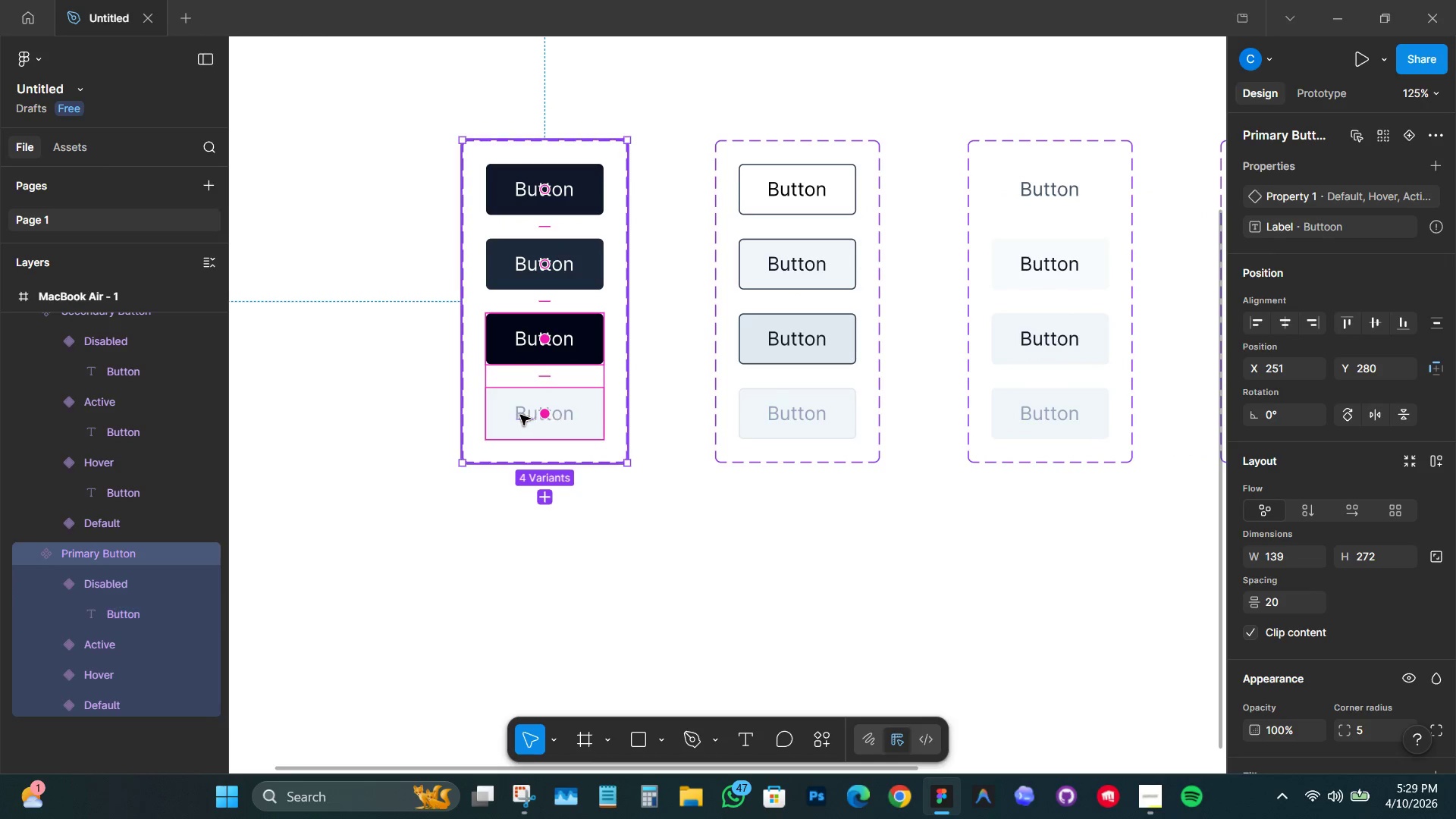 
hold_key(key=ControlLeft, duration=3.3)
left_click([519, 416])
 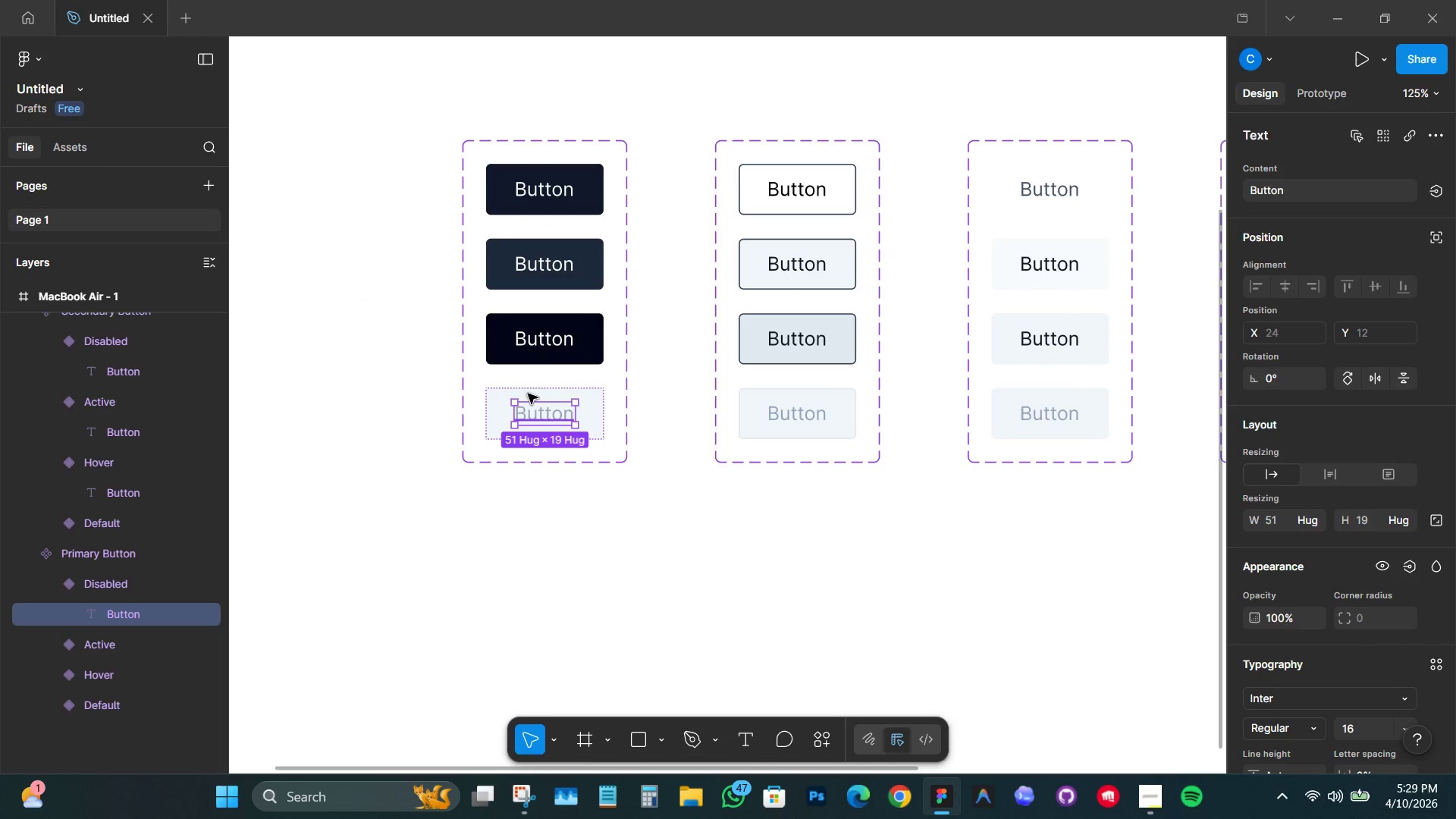 
hold_key(key=ShiftLeft, duration=1.5)
left_click([548, 338])
 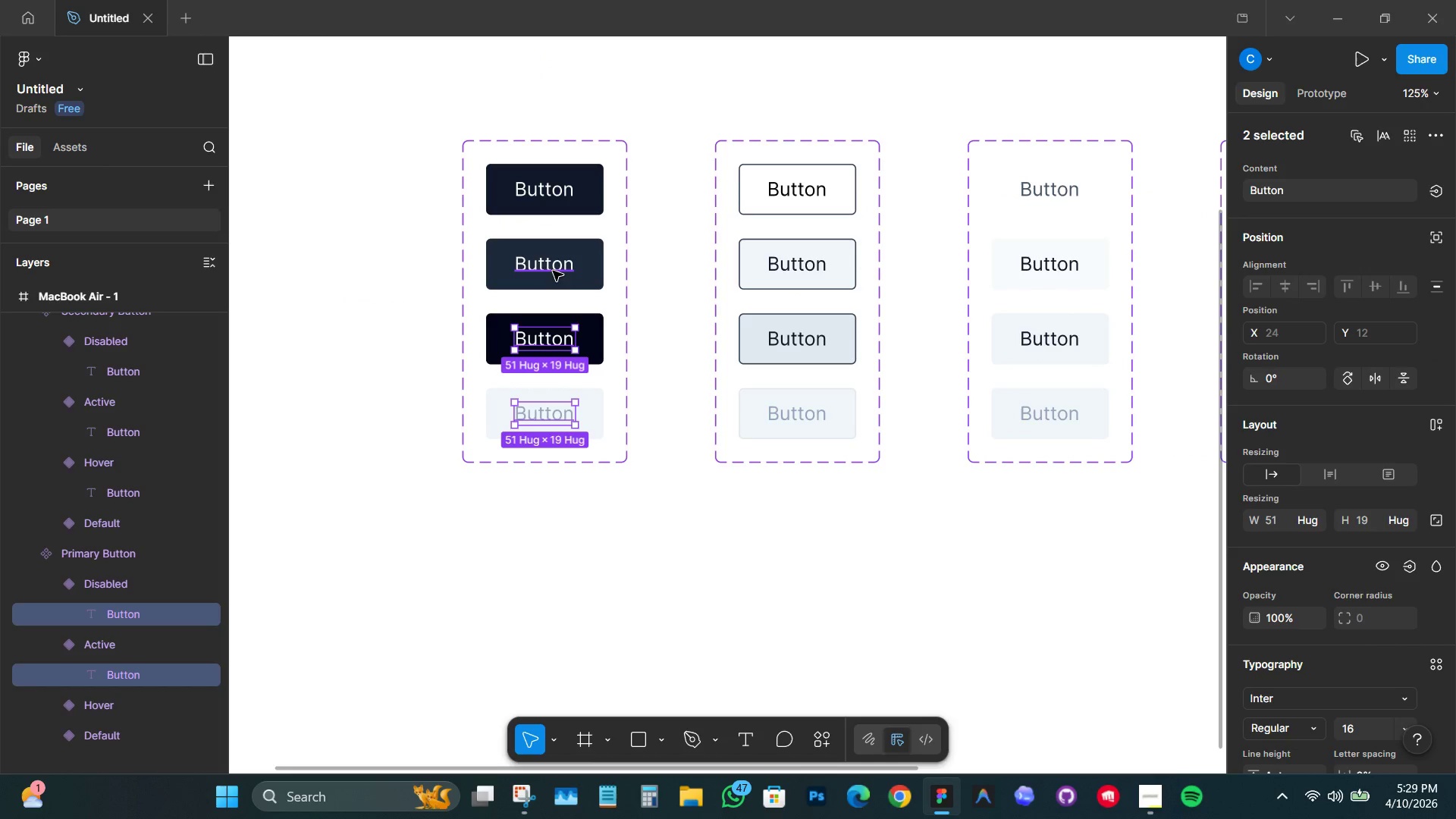 
left_click([553, 270])
 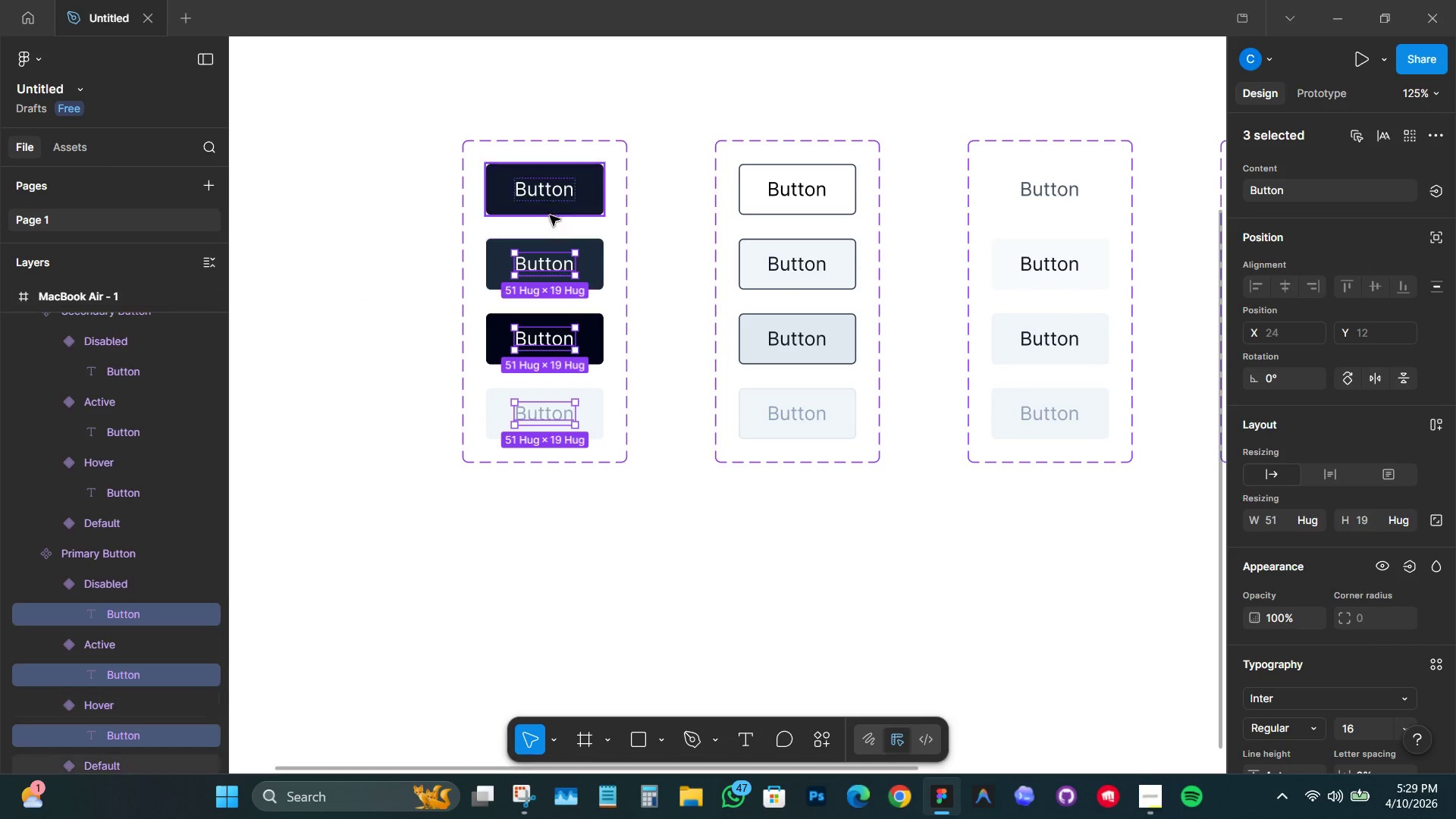 
hold_key(key=ShiftLeft, duration=0.81)
left_click([550, 190])
 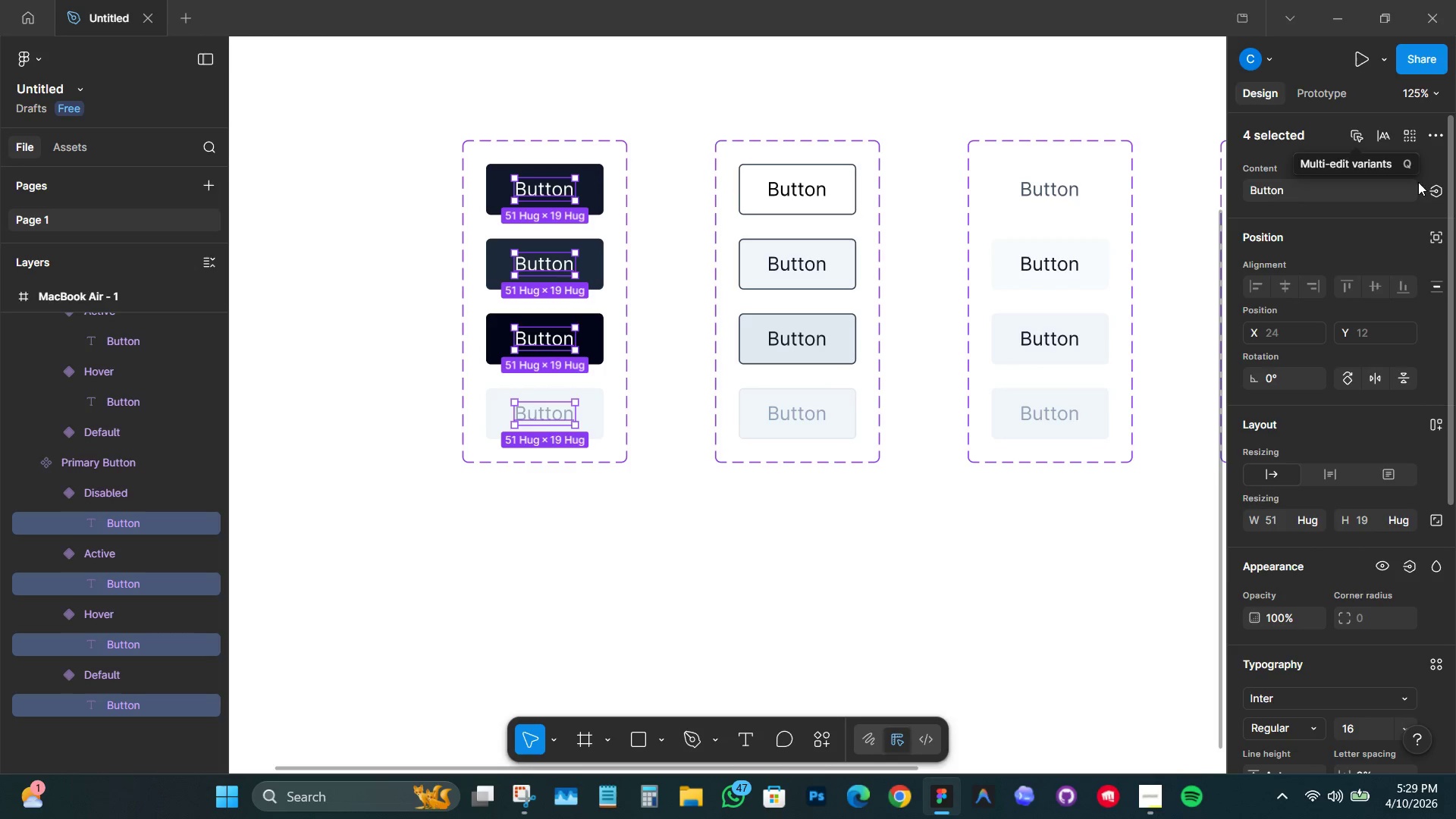 
left_click([1436, 190])
 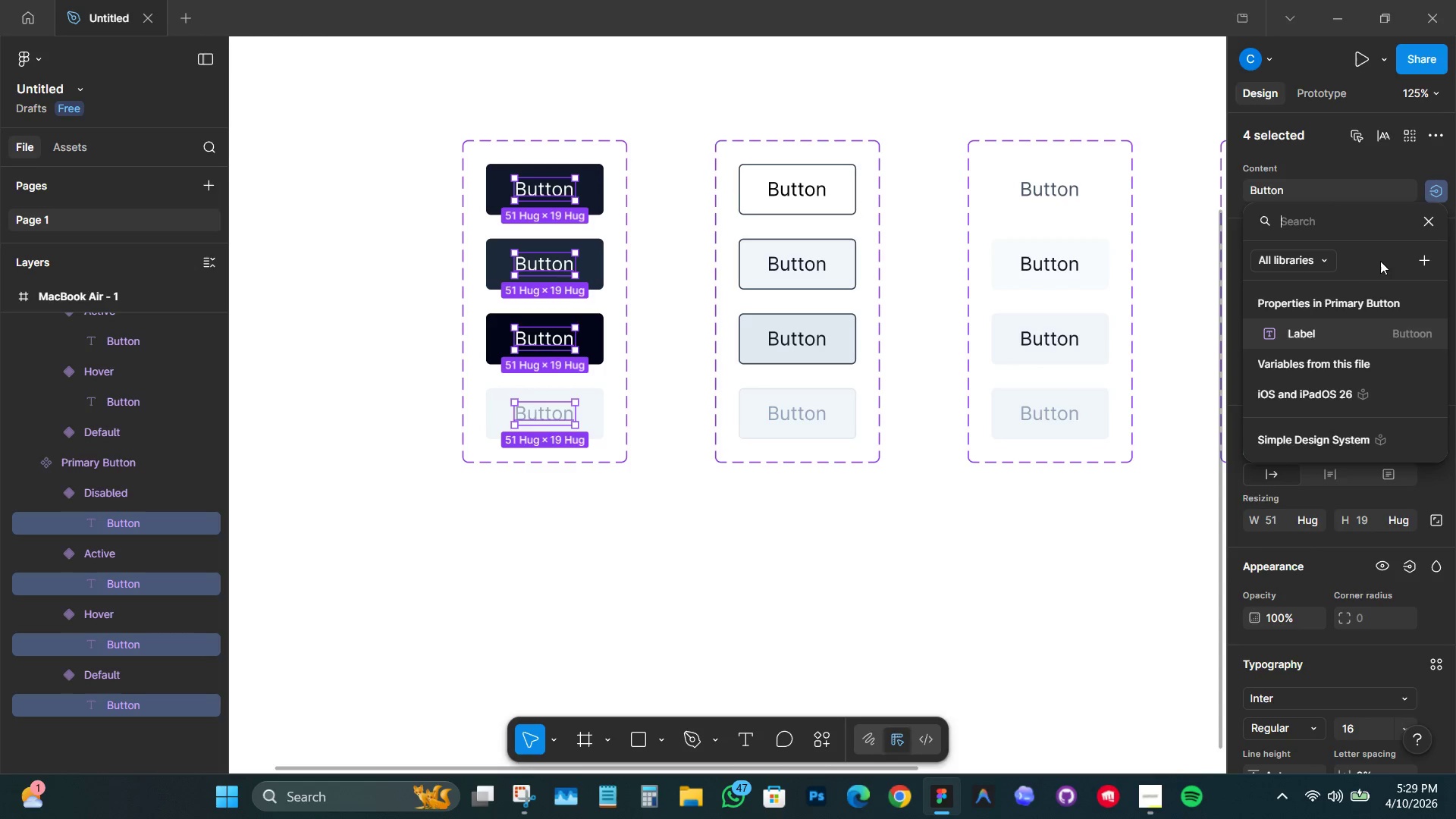 
left_click([1319, 331])
 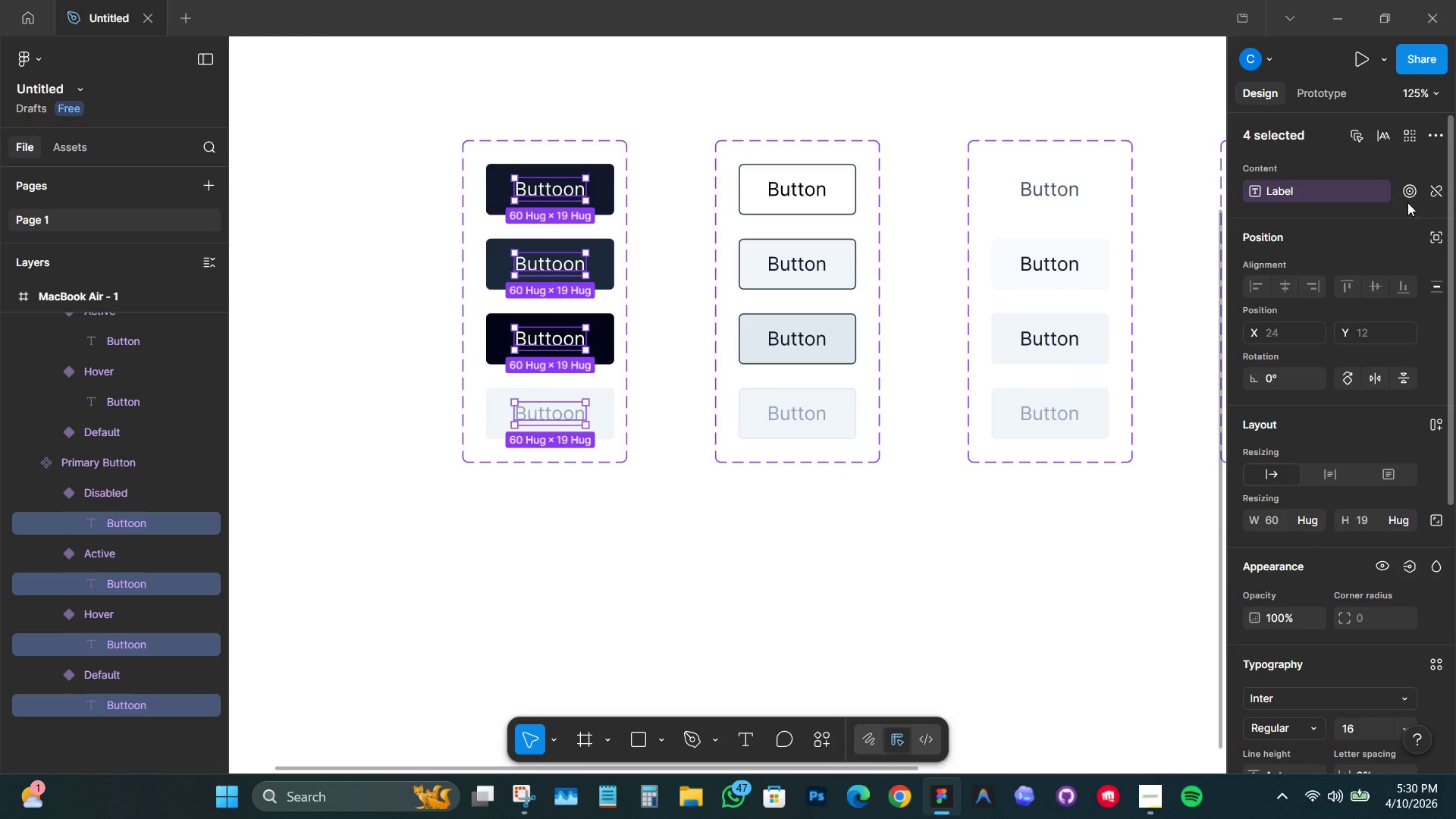 
left_click([1345, 189])
 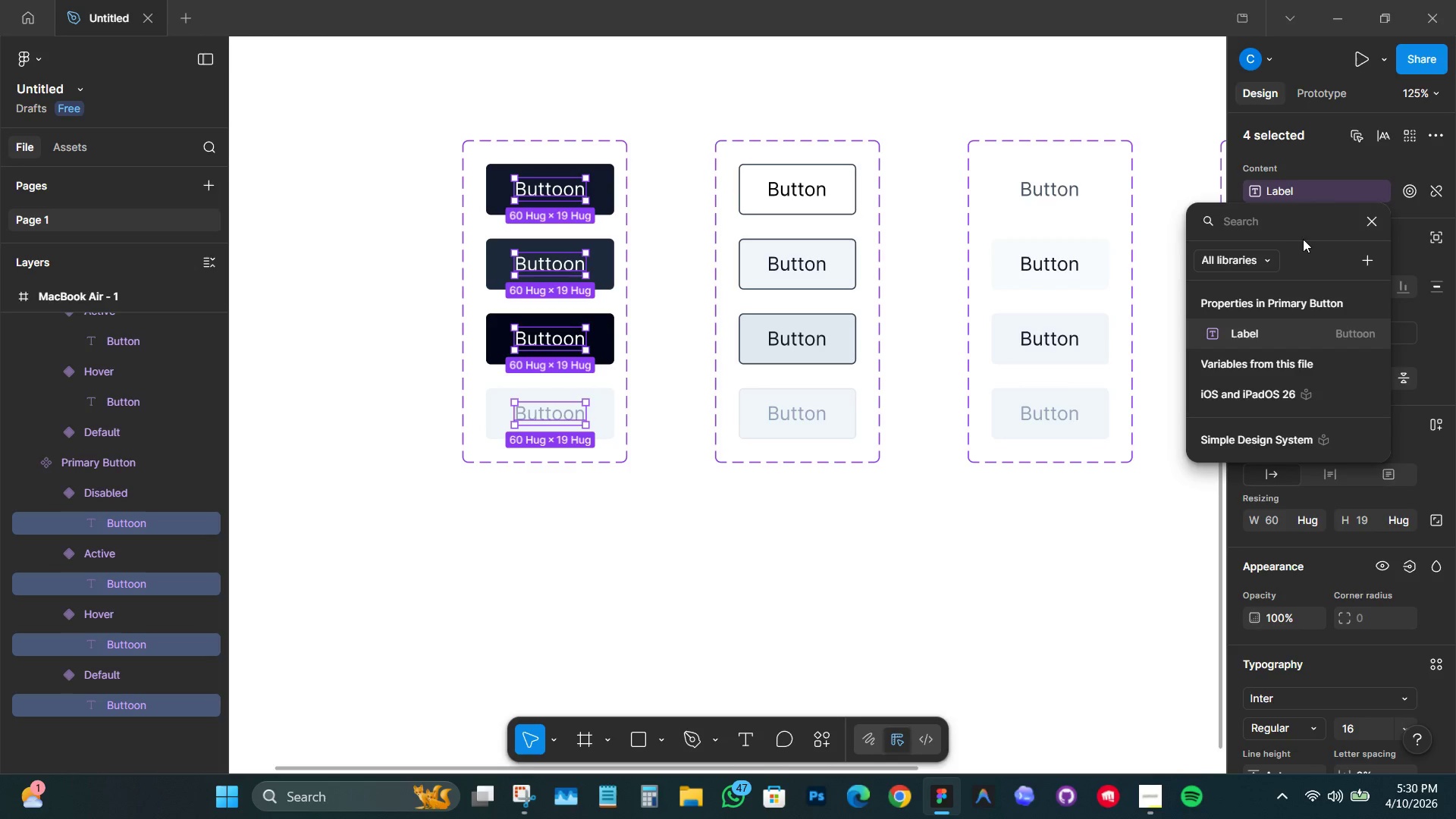 
left_click([1322, 183])
 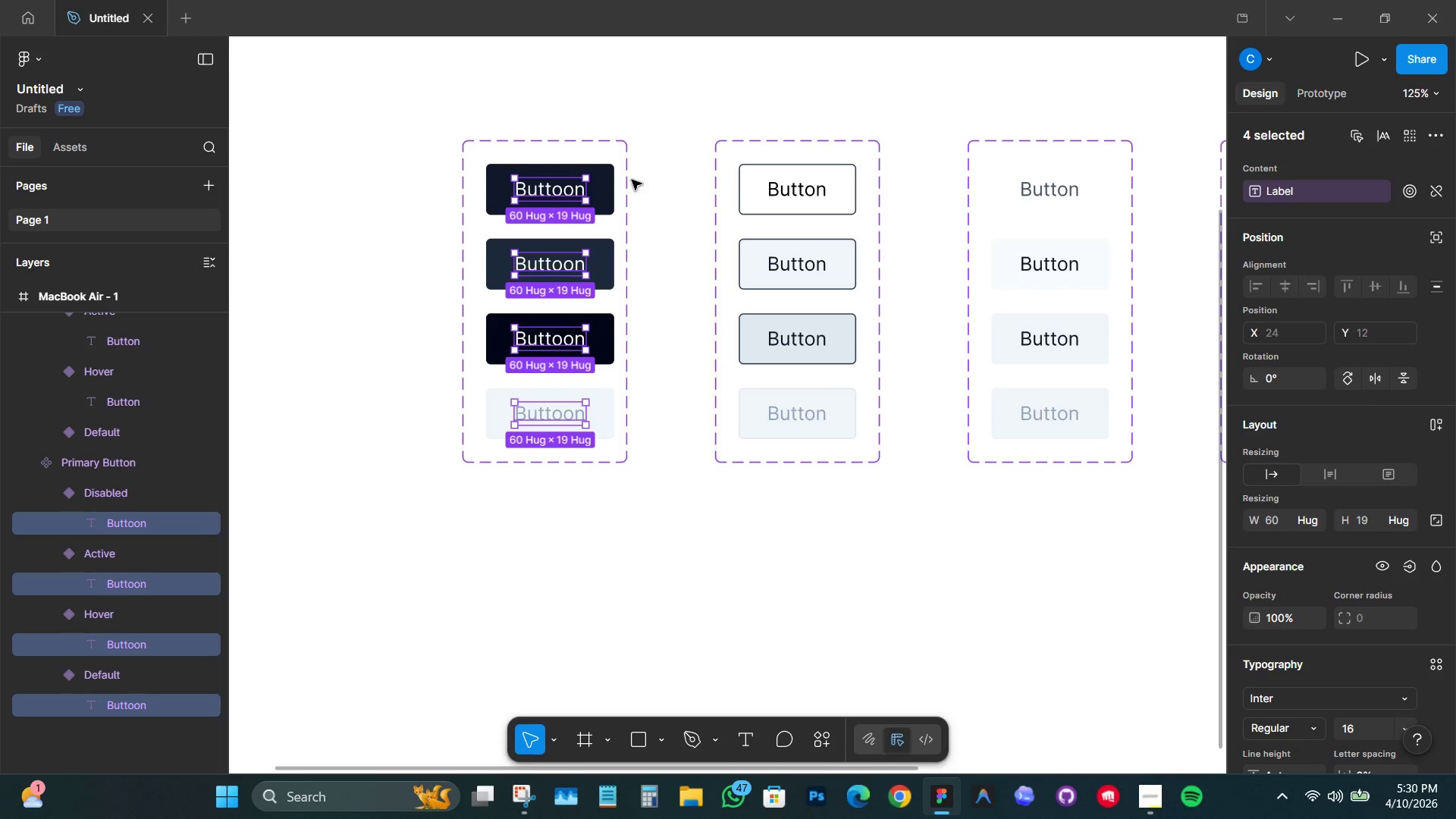 
left_click([615, 163])
 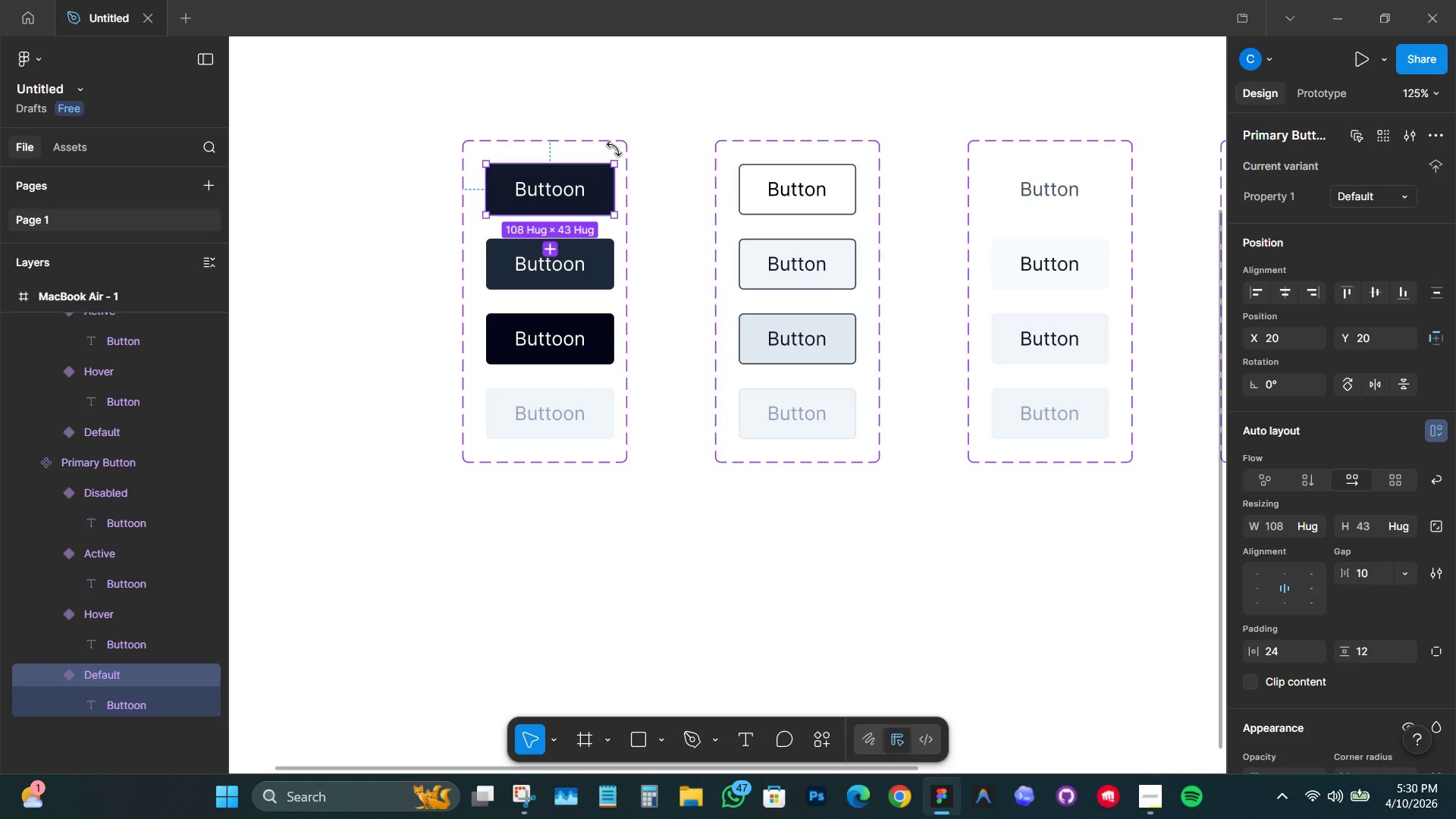 
left_click([614, 149])
 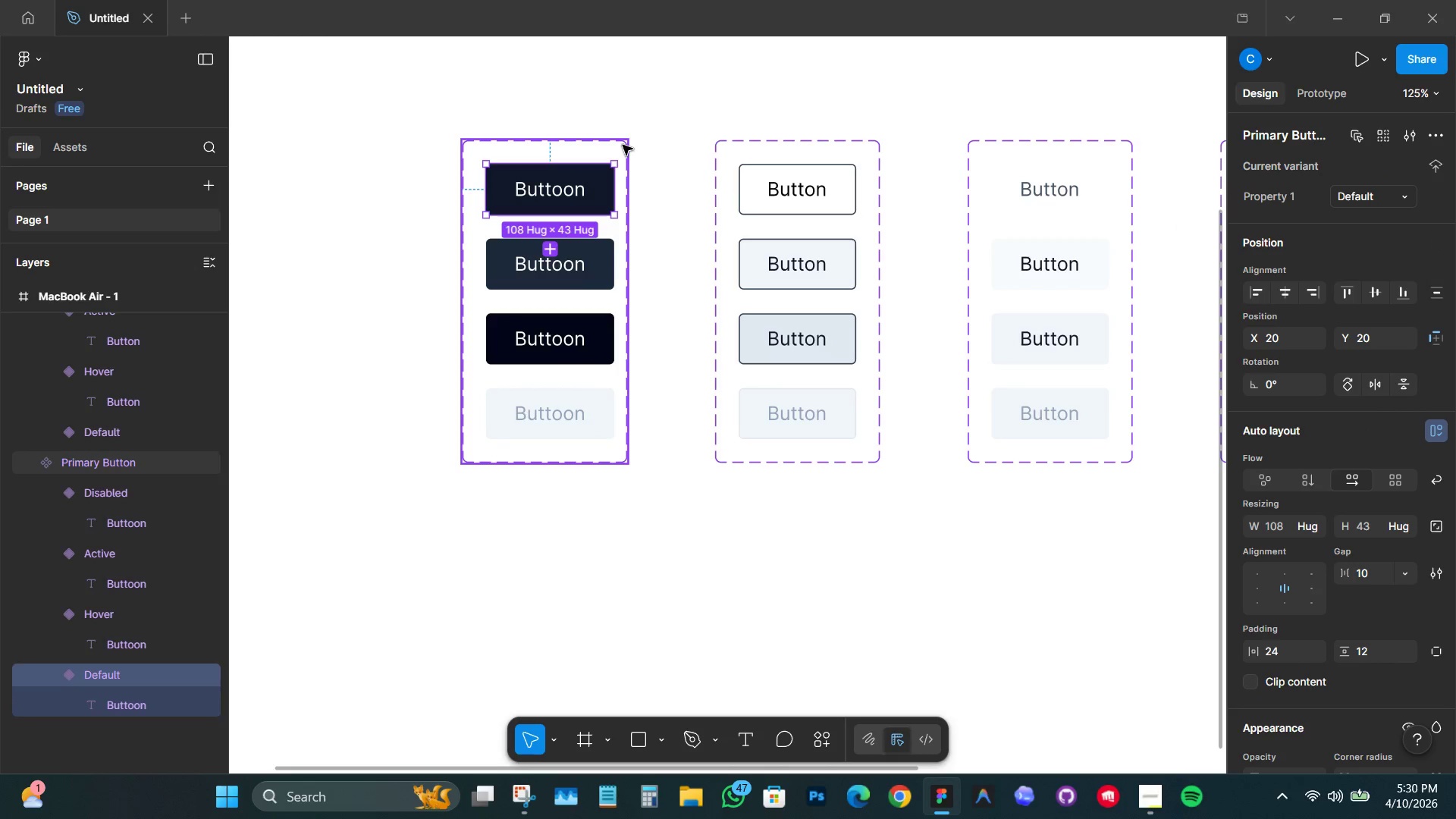 
left_click([623, 145])
 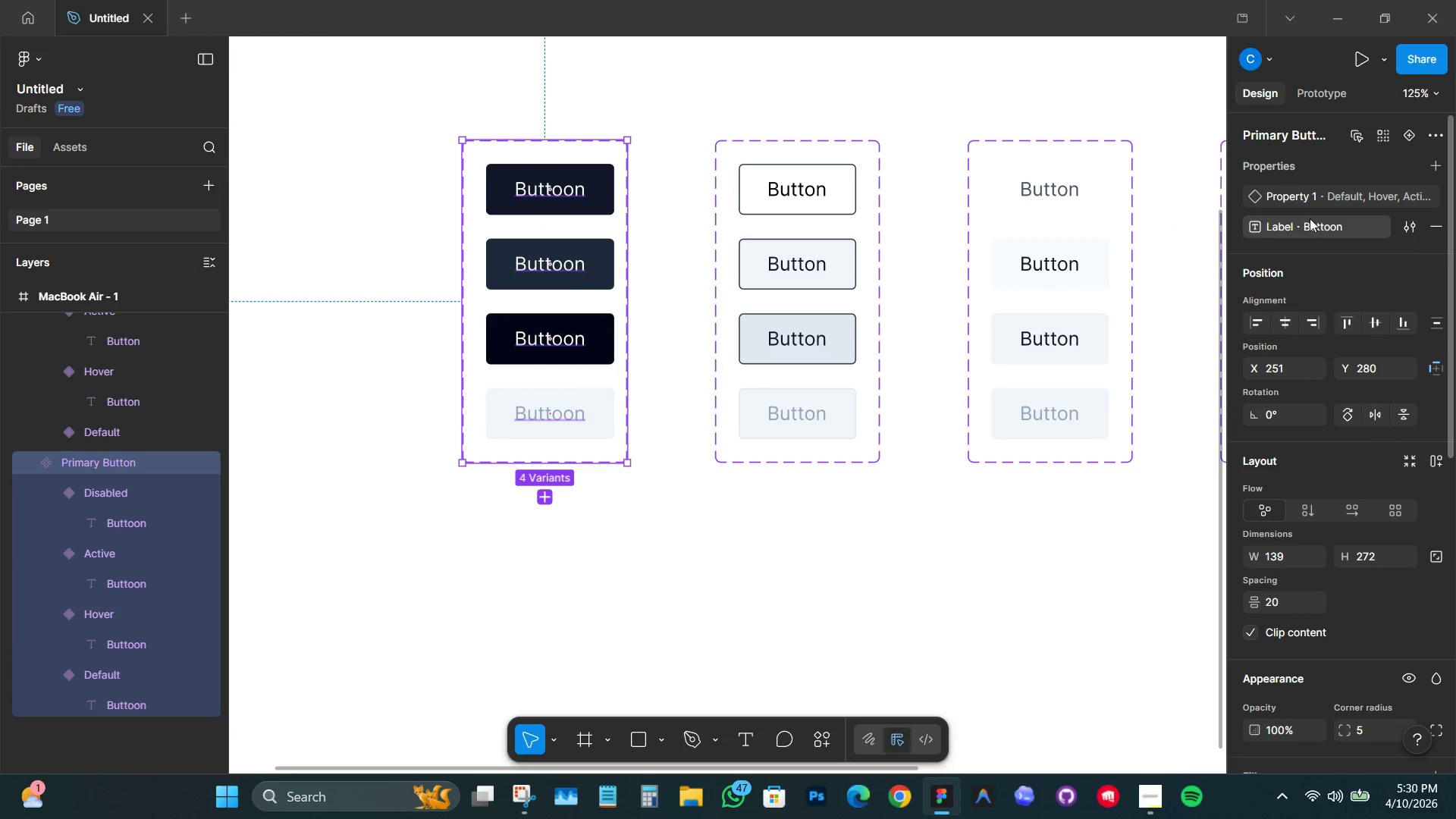 
left_click([1322, 225])
 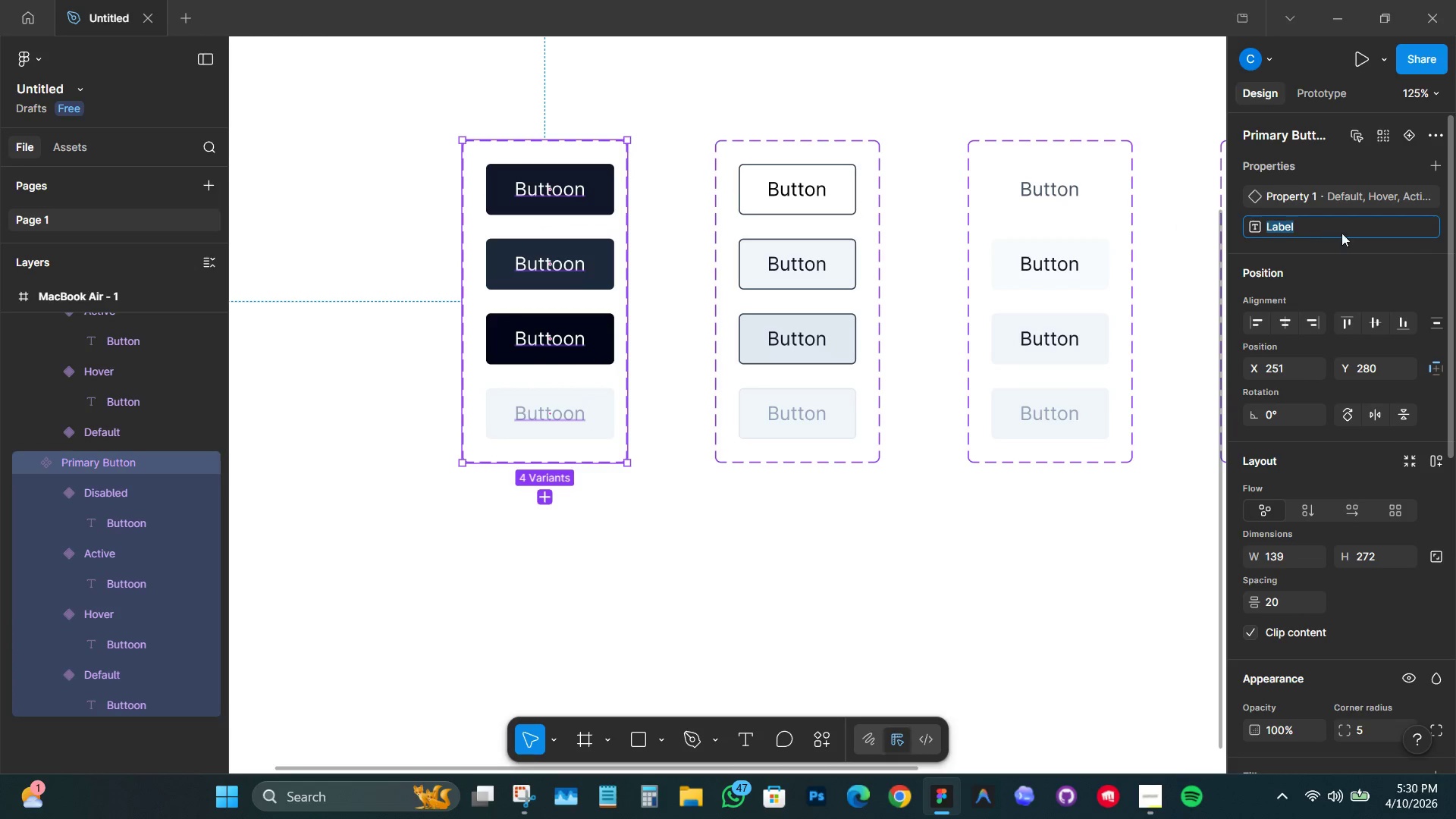 
left_click([1332, 257])
 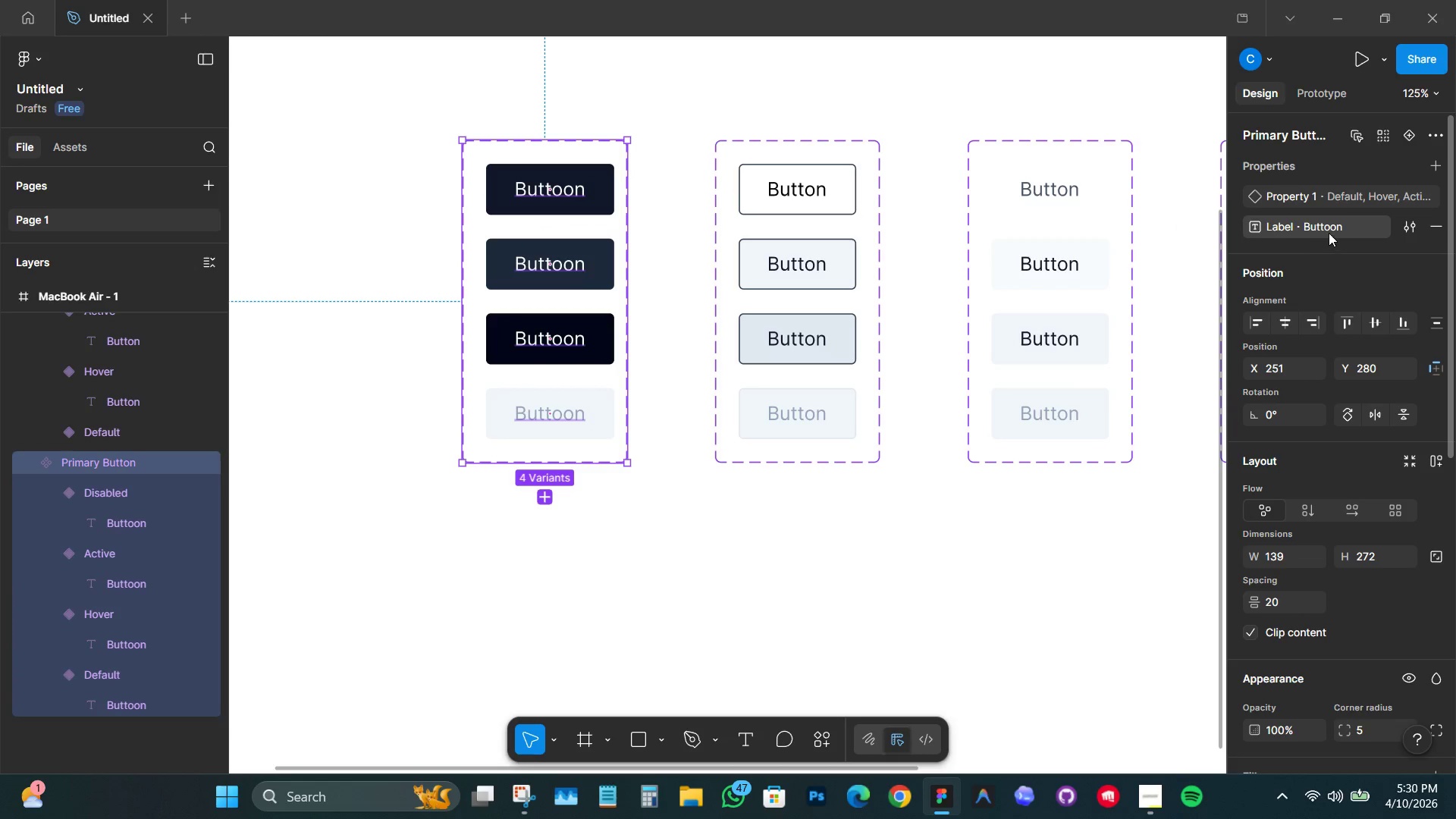 
left_click([1330, 230])
 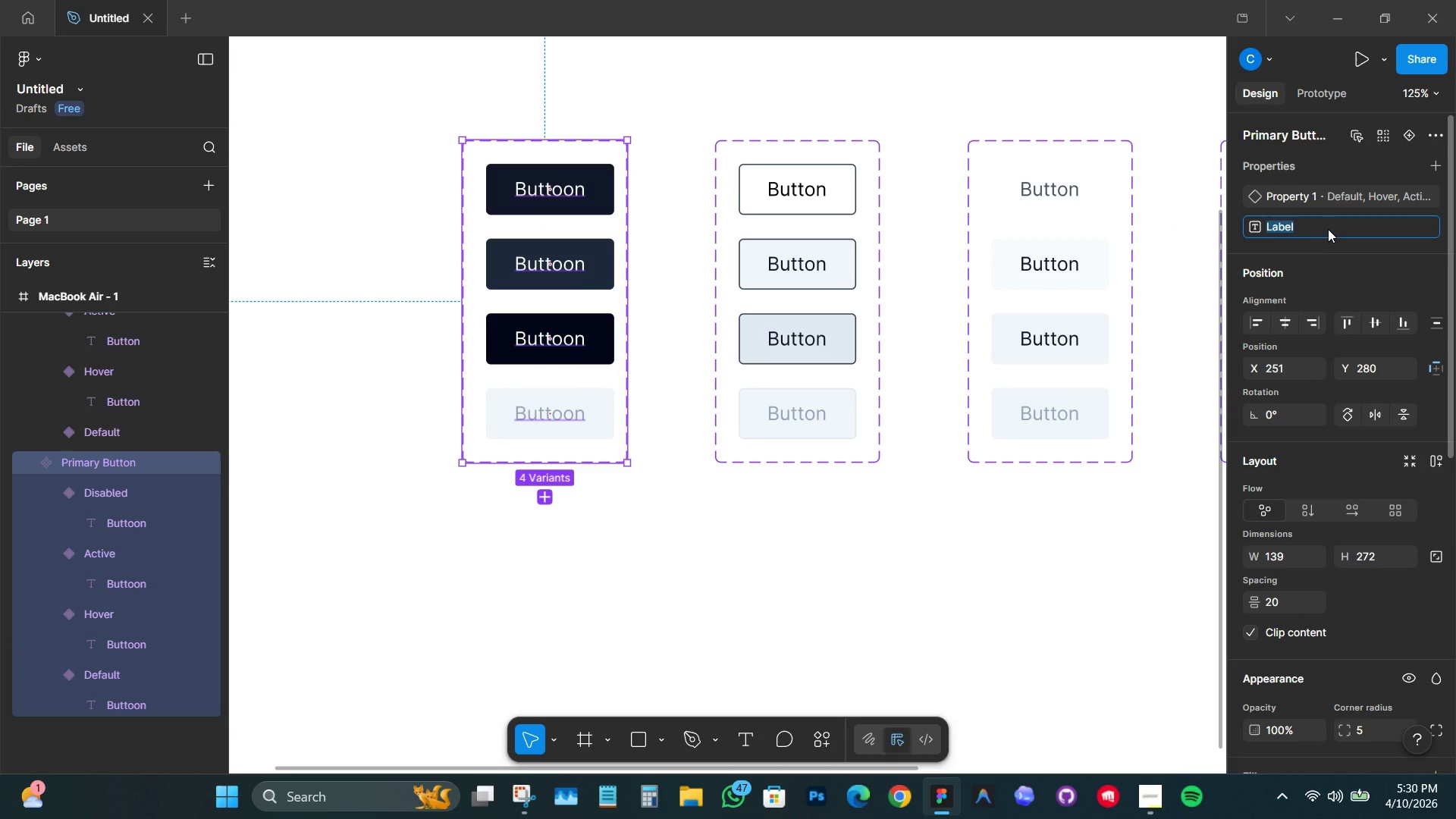 
left_click([1328, 229])
 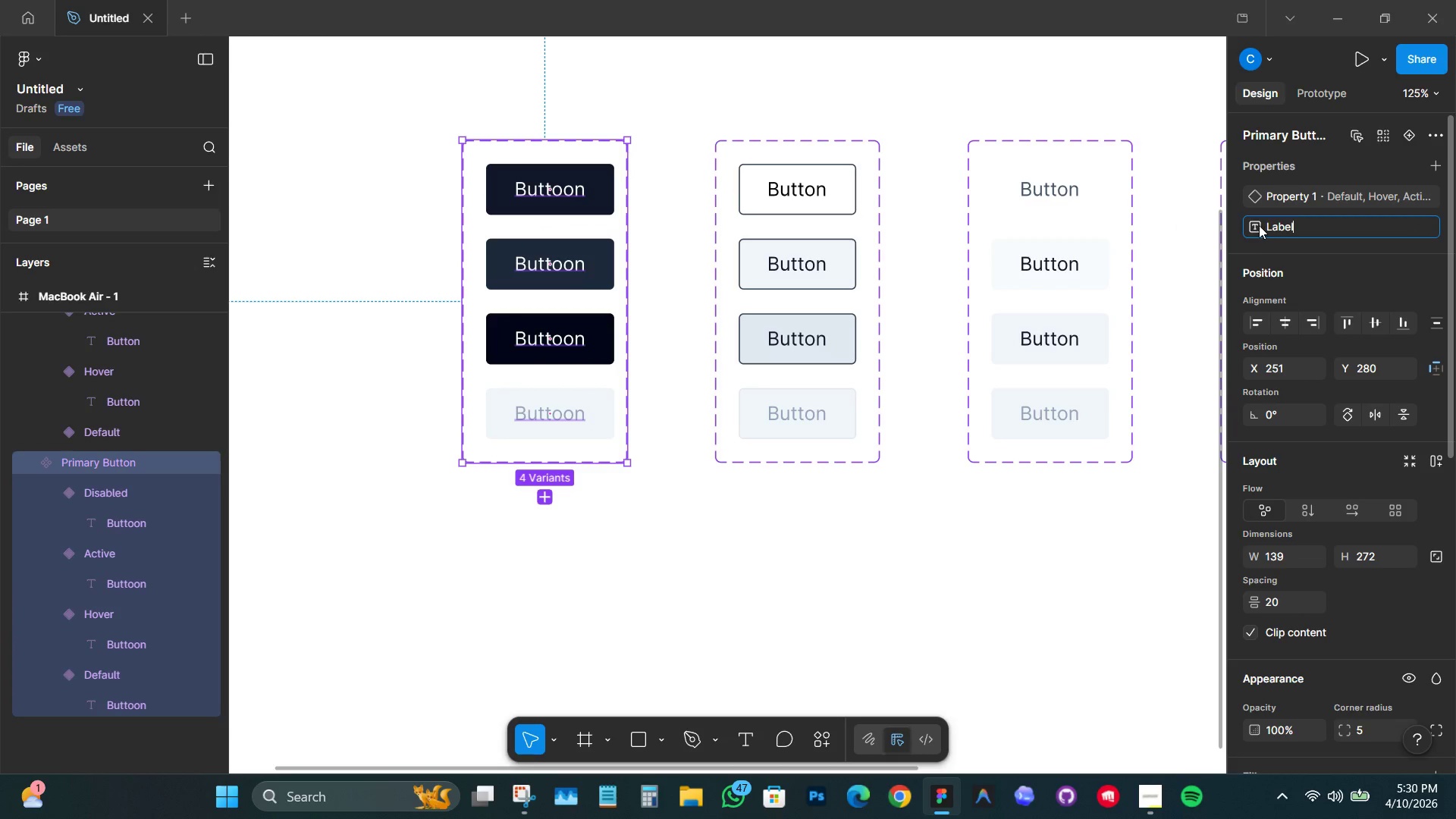 
left_click([1257, 224])
 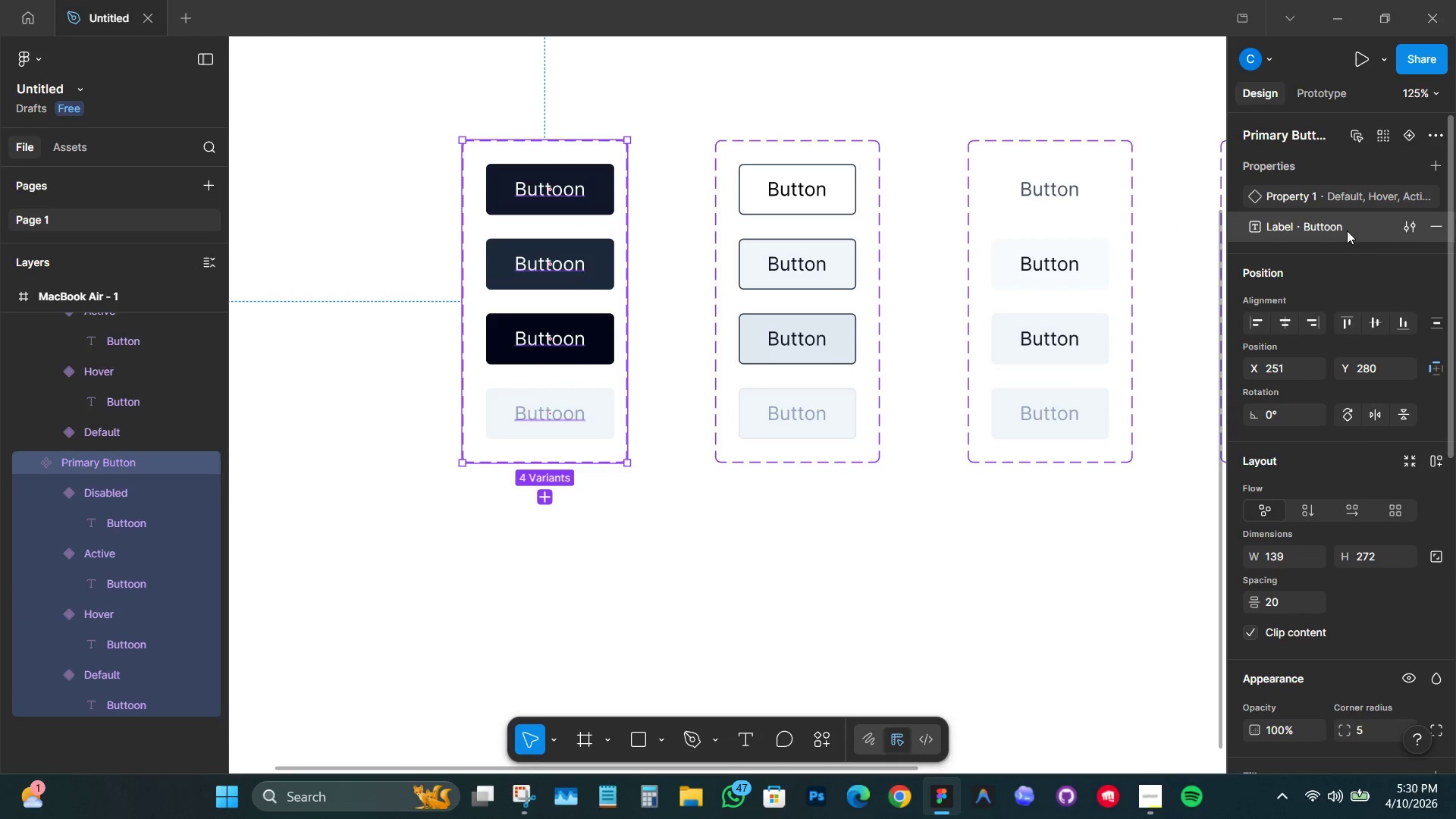 
left_click([1379, 231])
 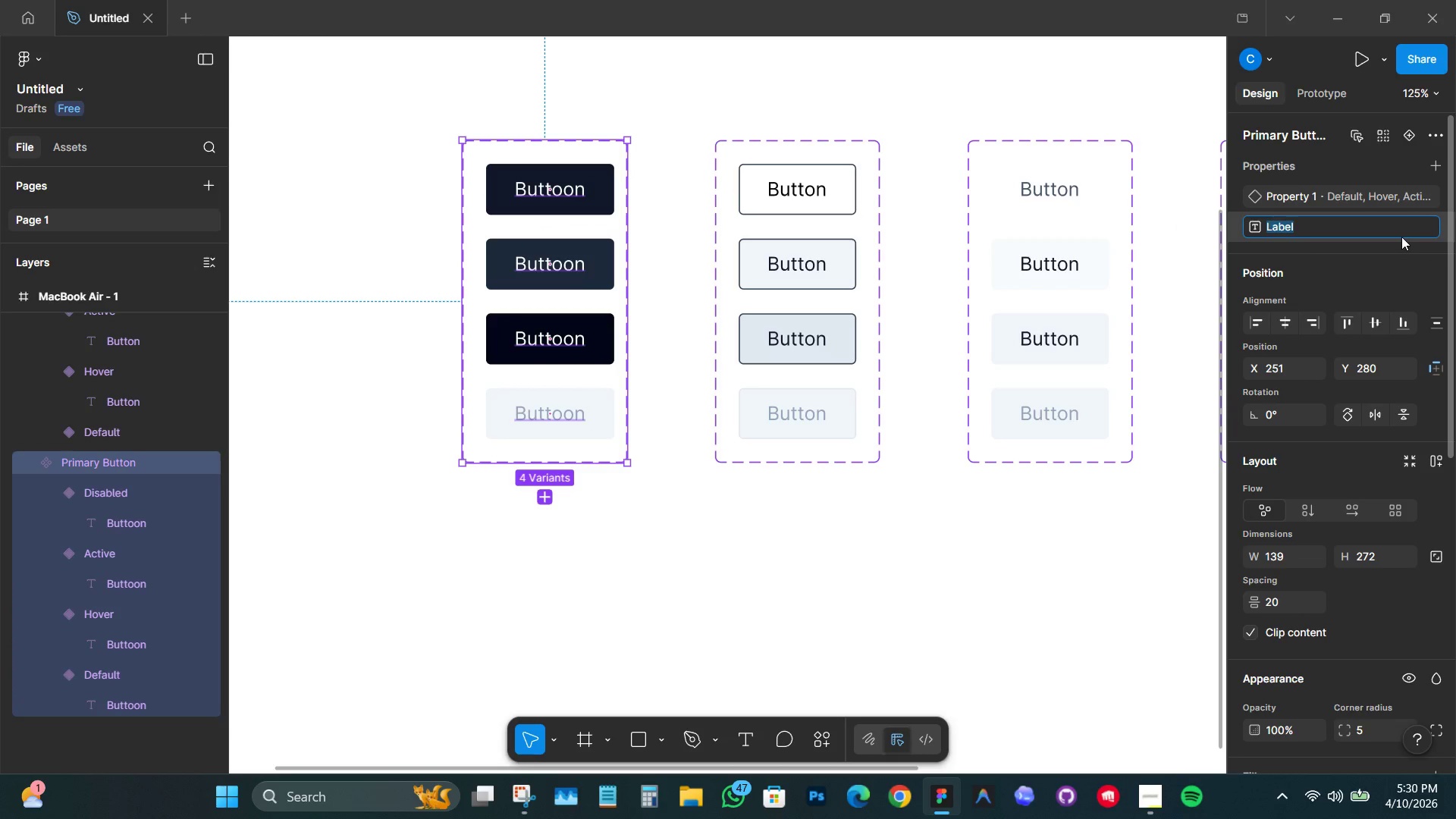 
triple_click([1393, 253])
 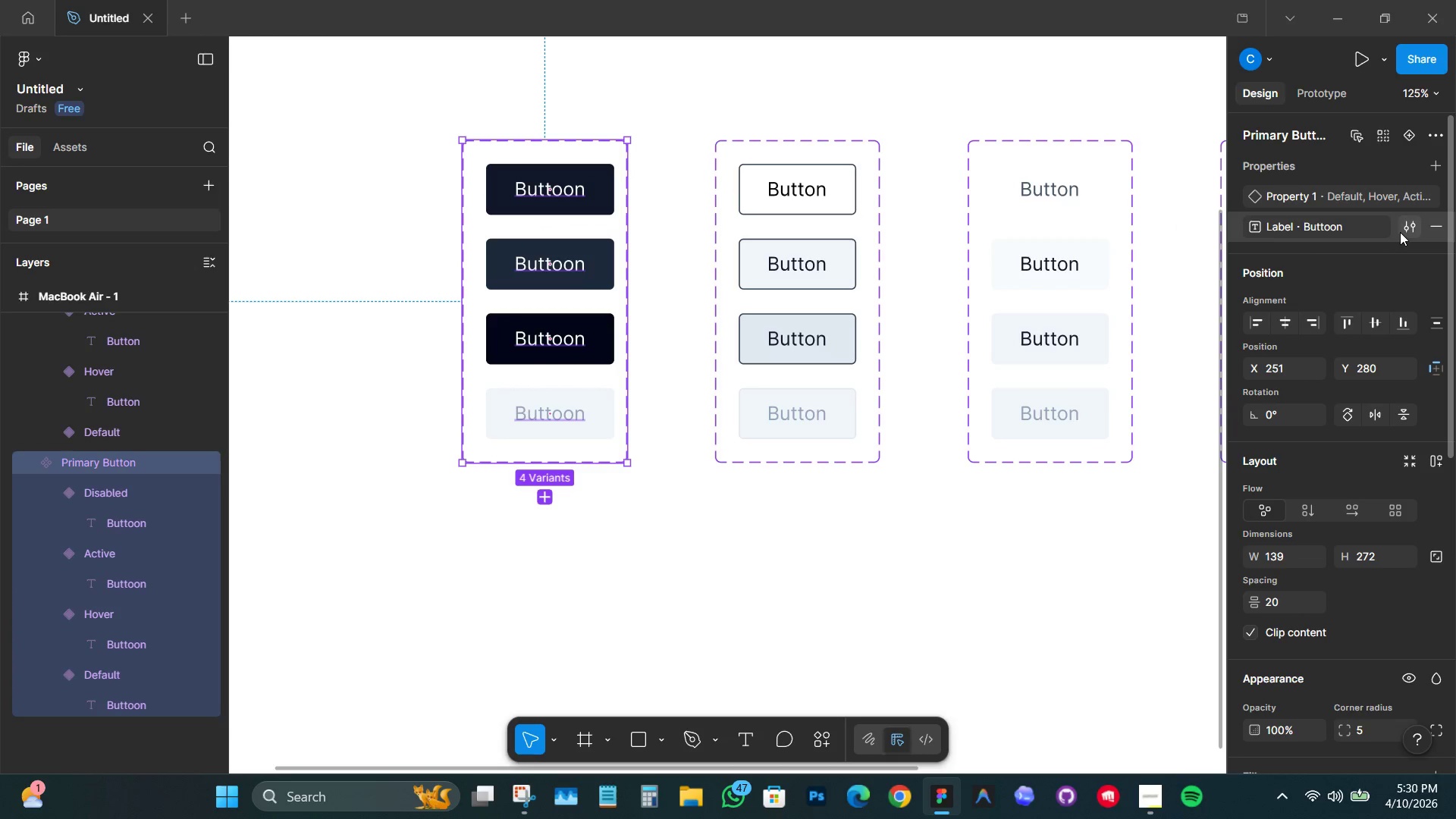 
left_click([1401, 231])
 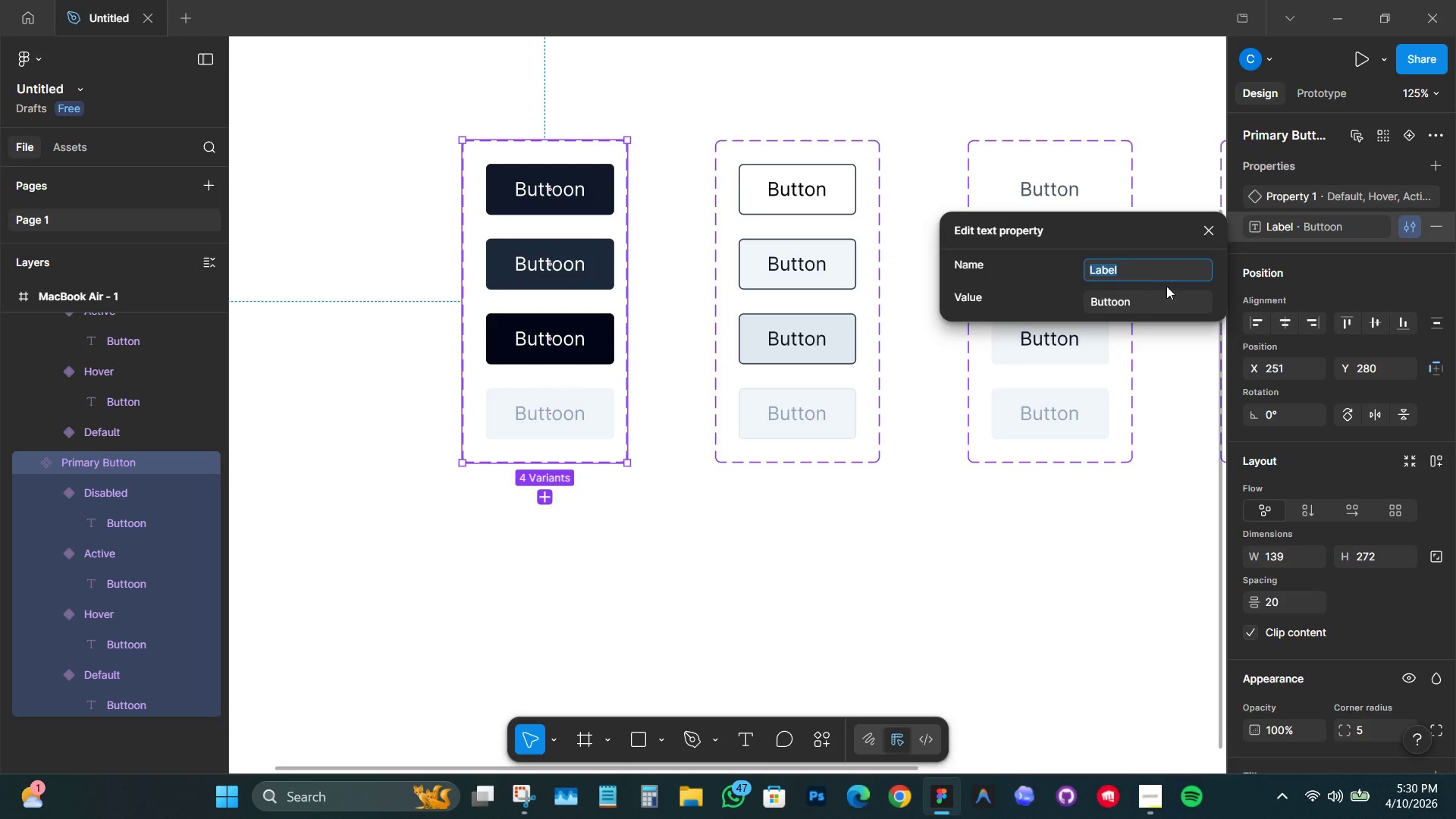 
left_click([1159, 299])
 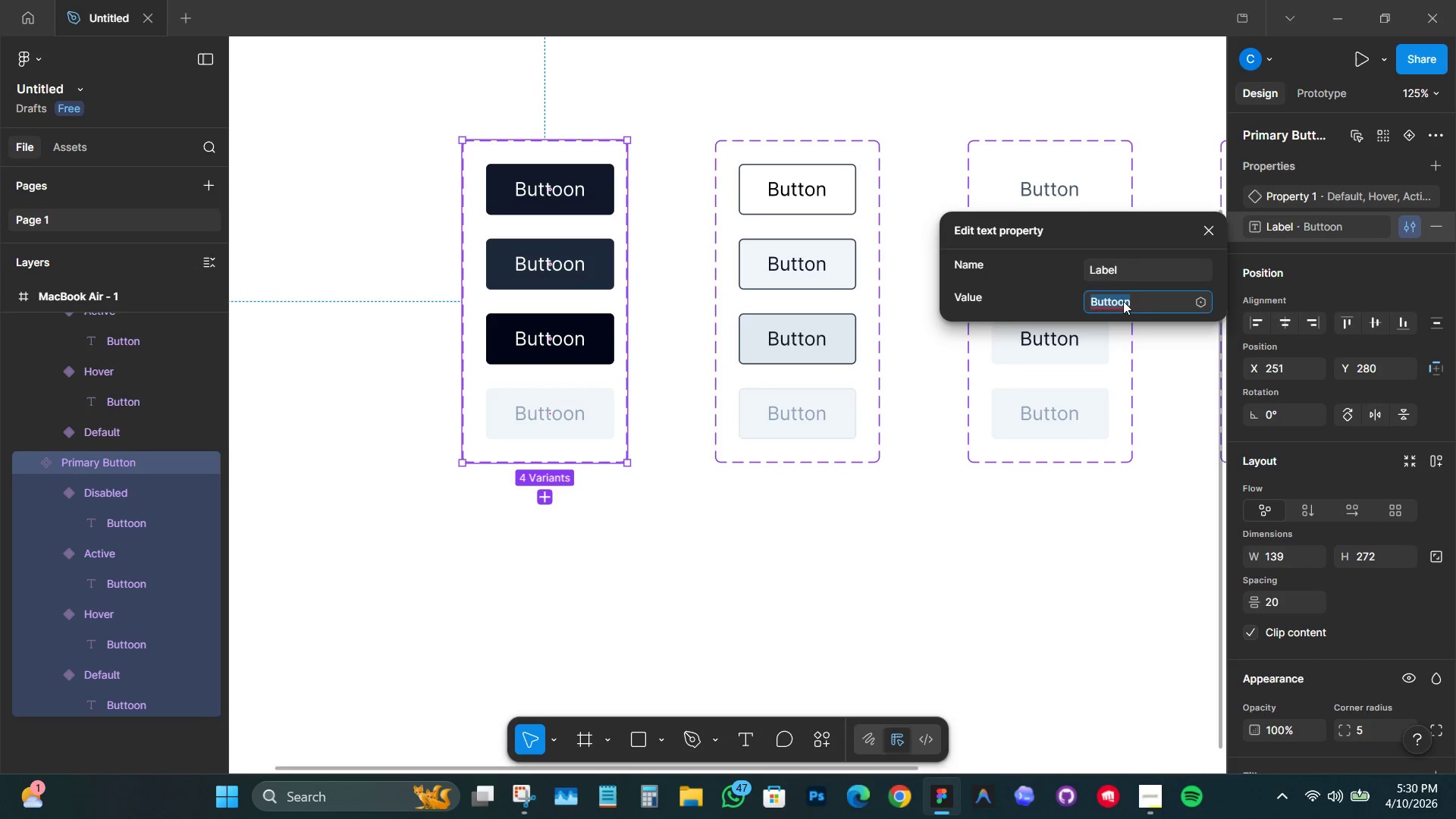 
left_click([1119, 299])
 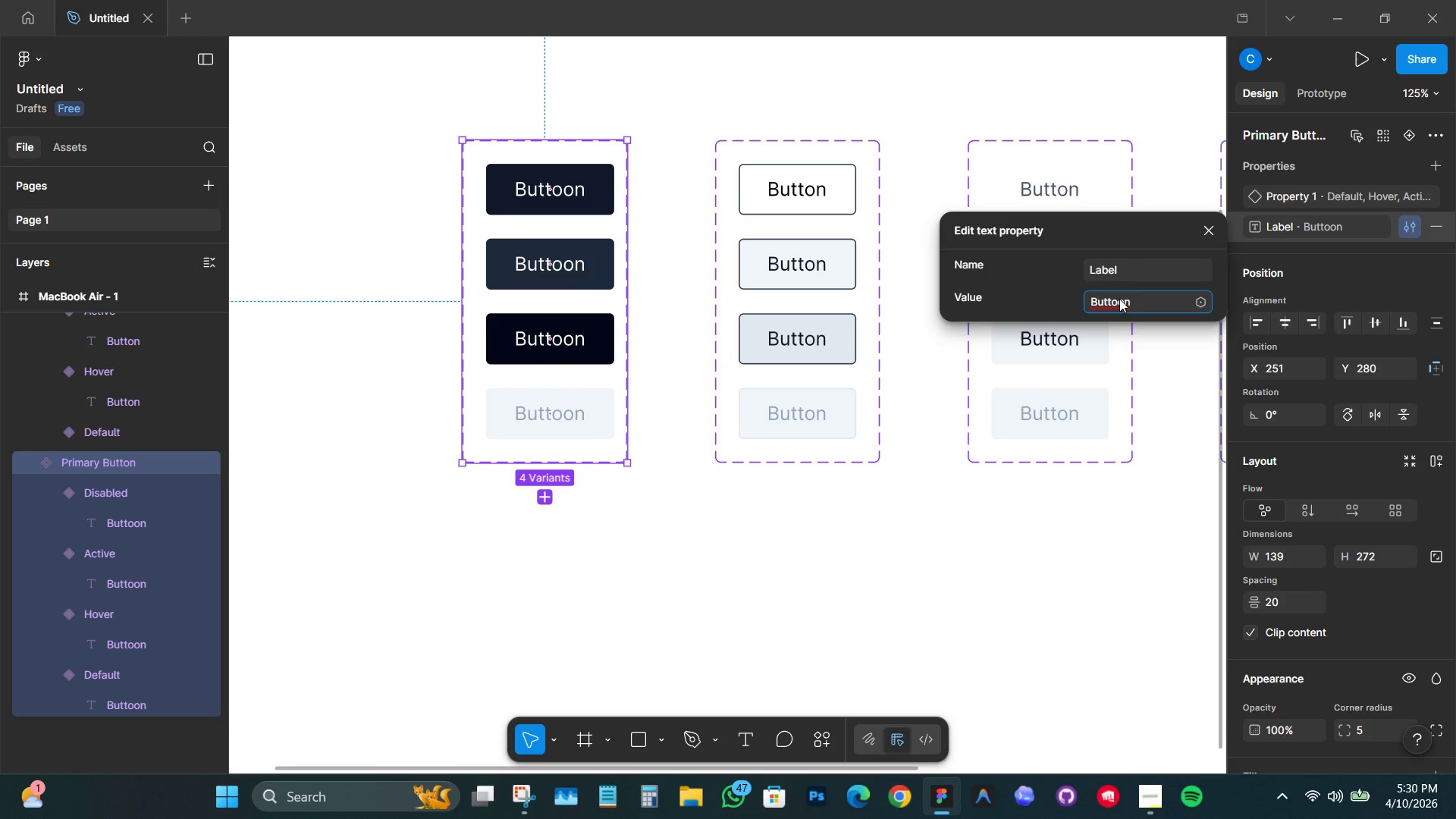 
key(Backspace)
 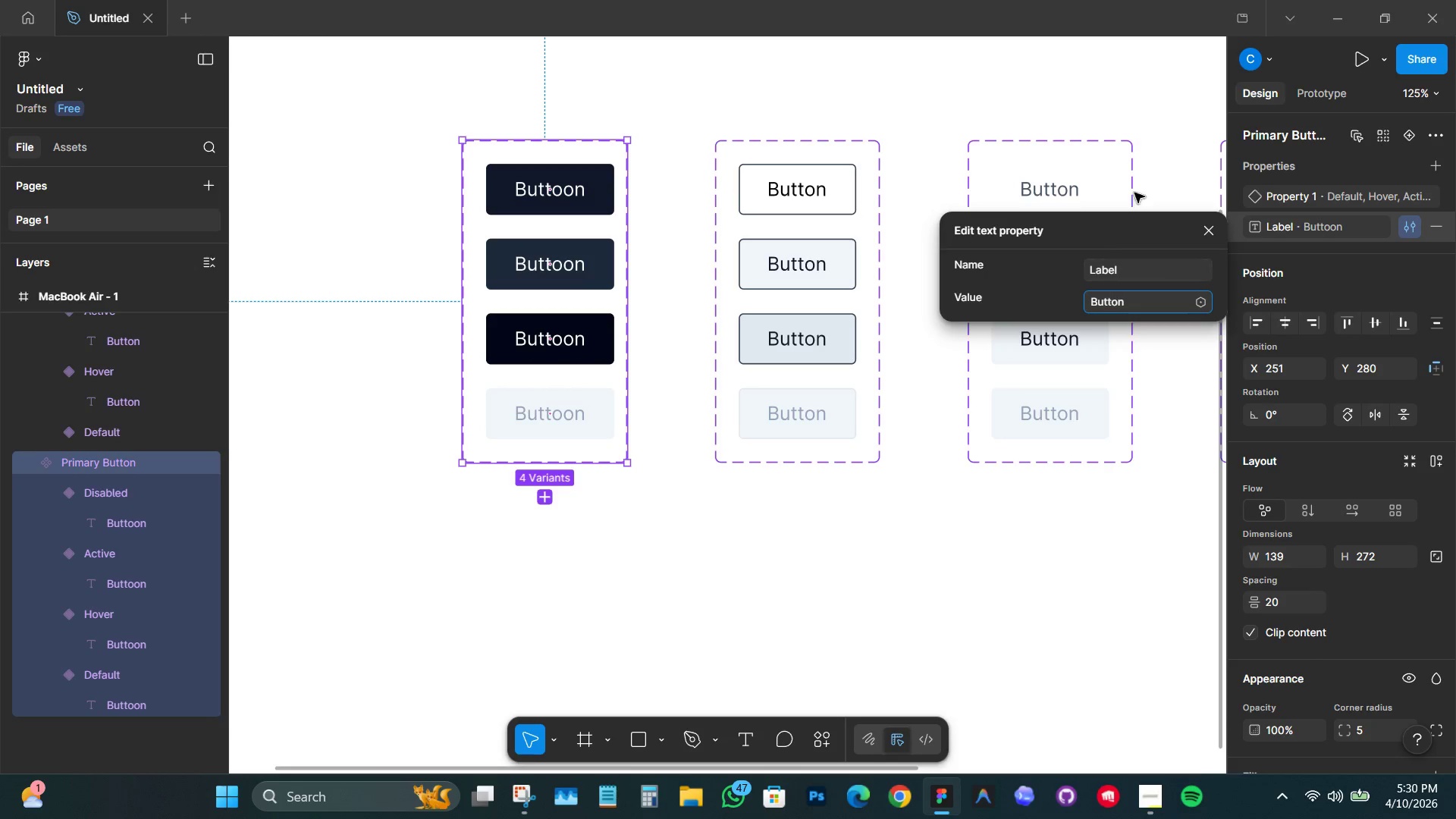 
left_click([1148, 138])
 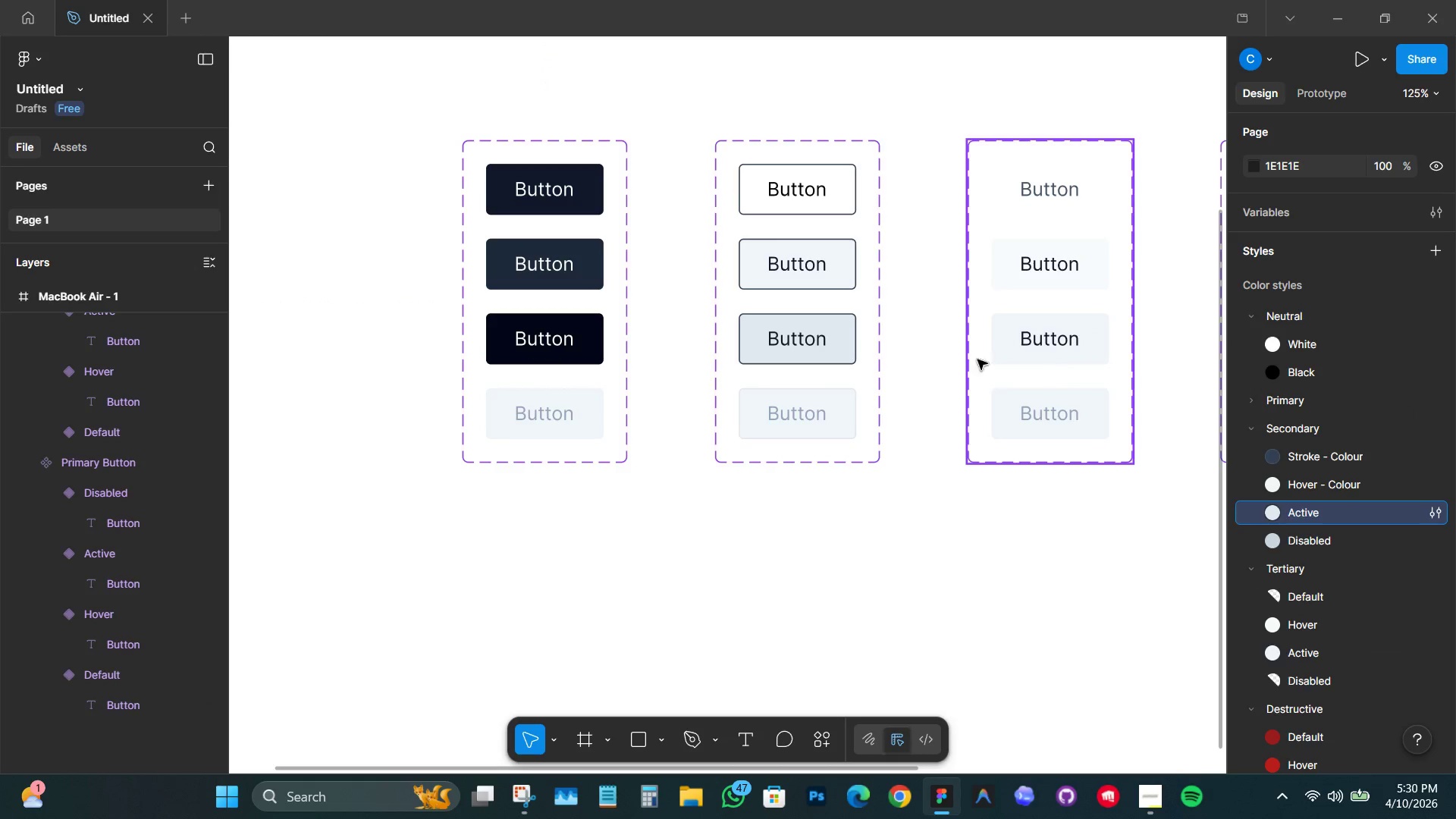 
hold_key(key=ControlLeft, duration=2.88)
left_click([542, 193])
 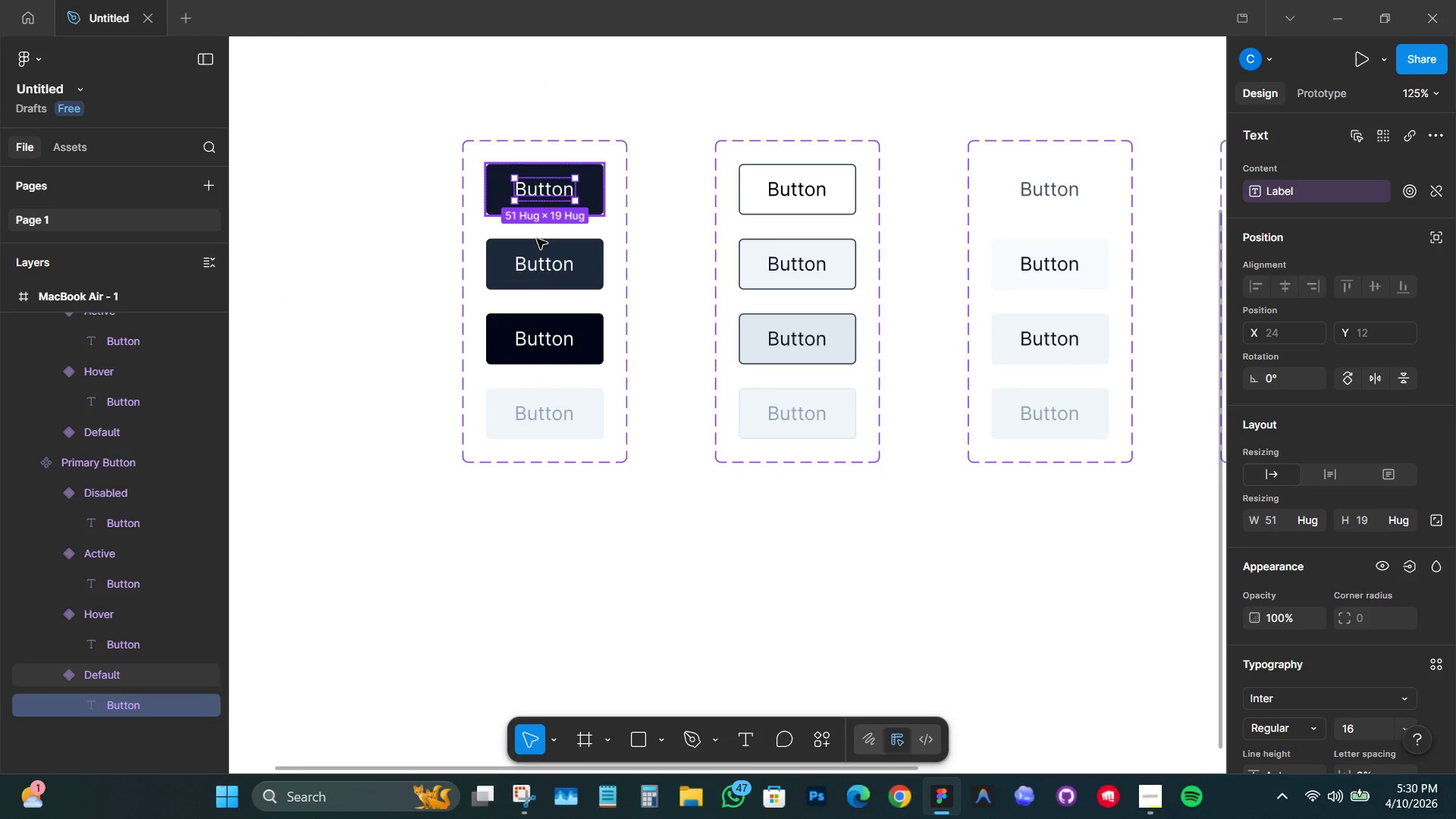 
hold_key(key=ShiftLeft, duration=1.52)
left_click([537, 273])
 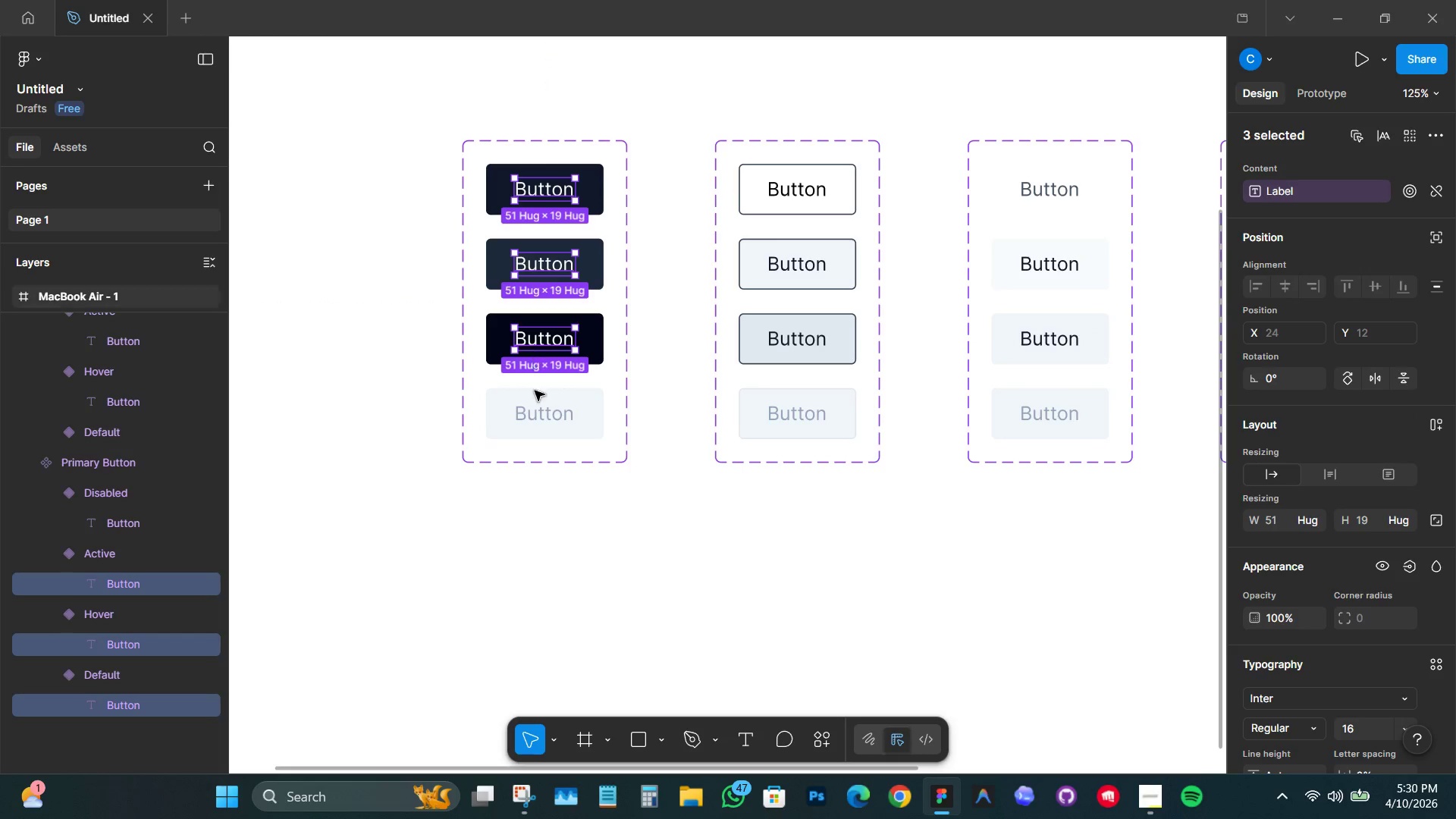 
double_click([538, 412])
 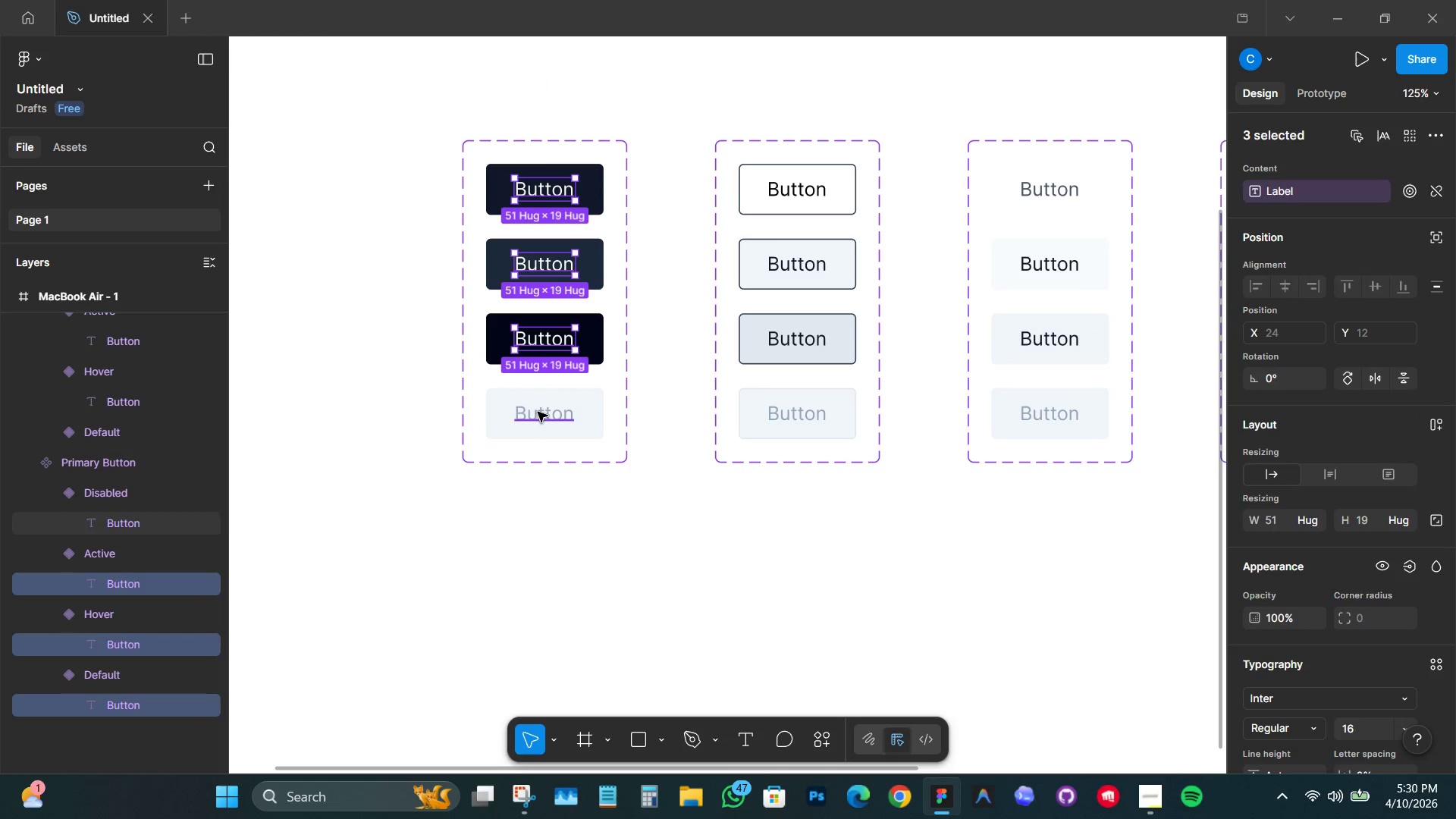 
hold_key(key=ShiftLeft, duration=0.41)
 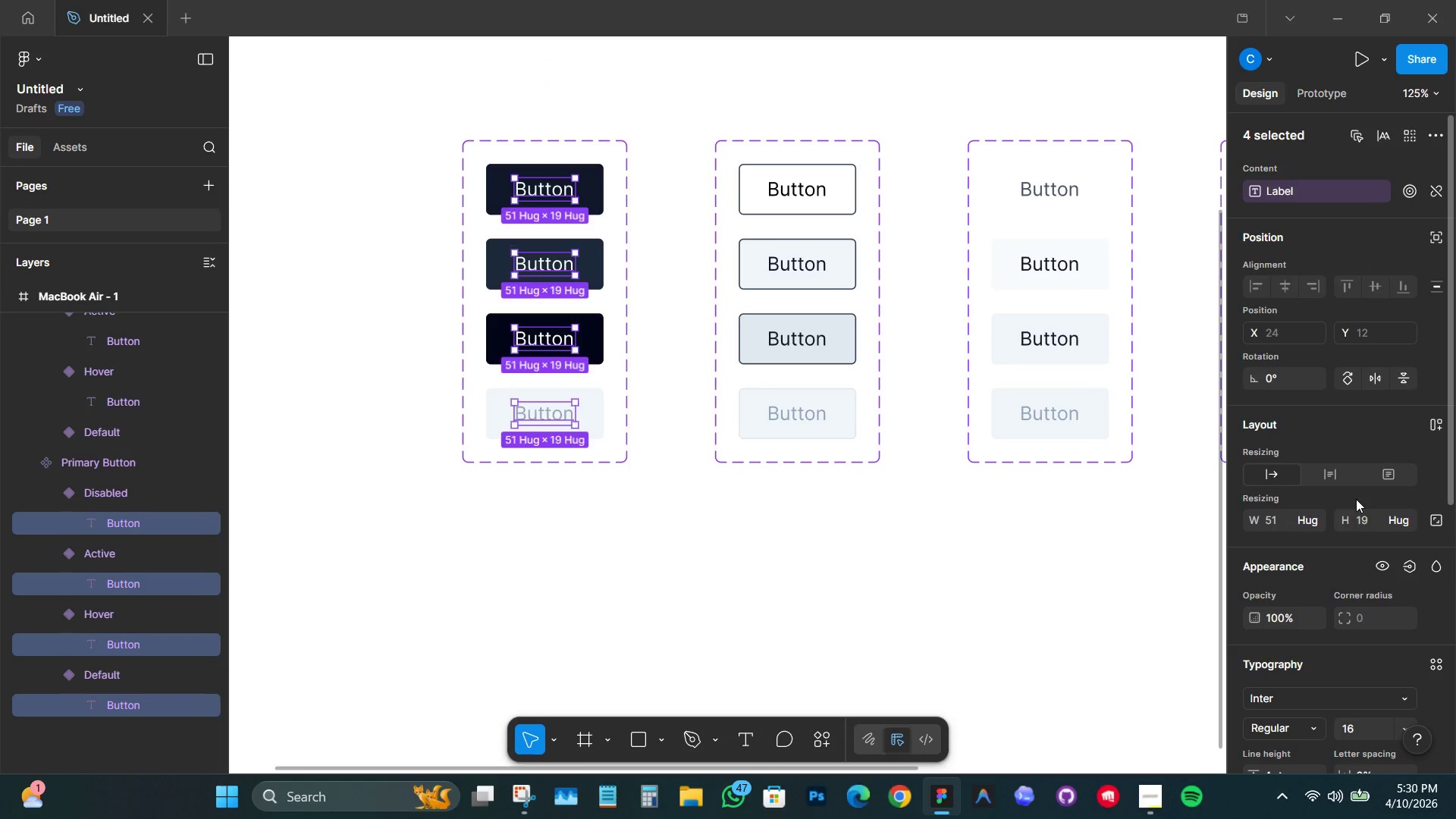 
scroll: coordinate [1345, 482], scroll_direction: down, amount: 7.0
 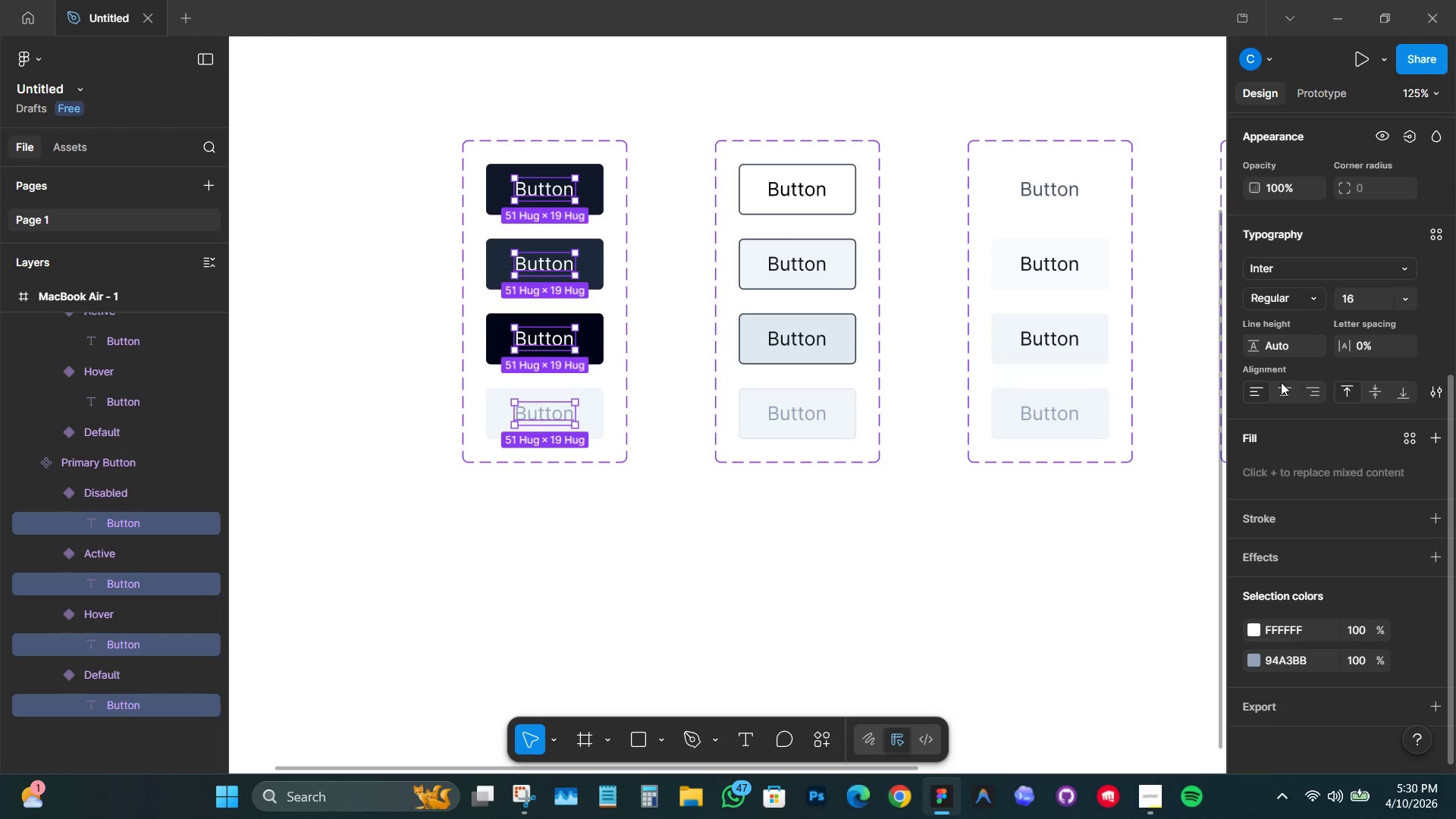 
left_click([1282, 391])
 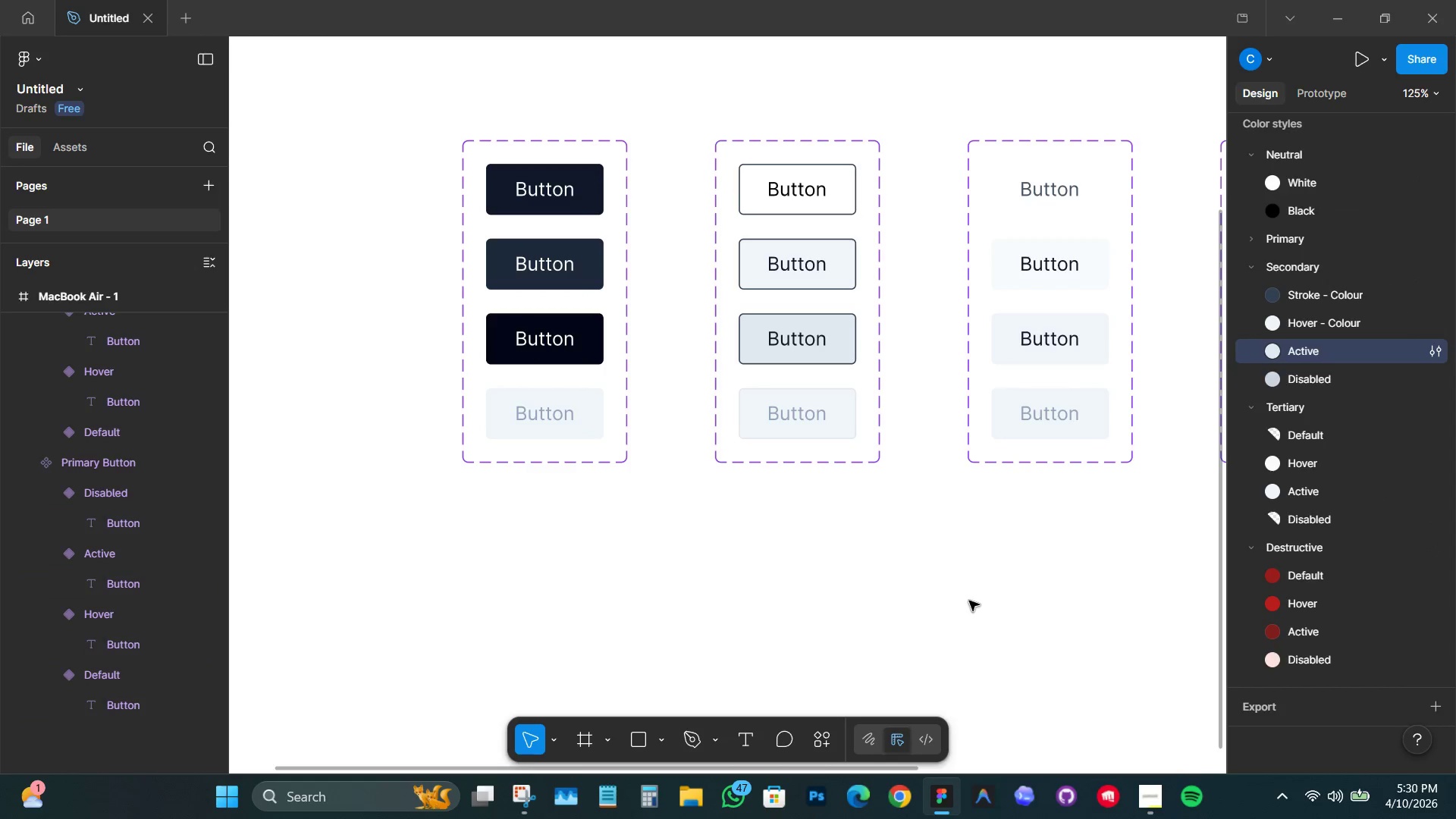 
hold_key(key=ControlLeft, duration=0.69)
scroll: coordinate [827, 541], scroll_direction: down, amount: 6.0
 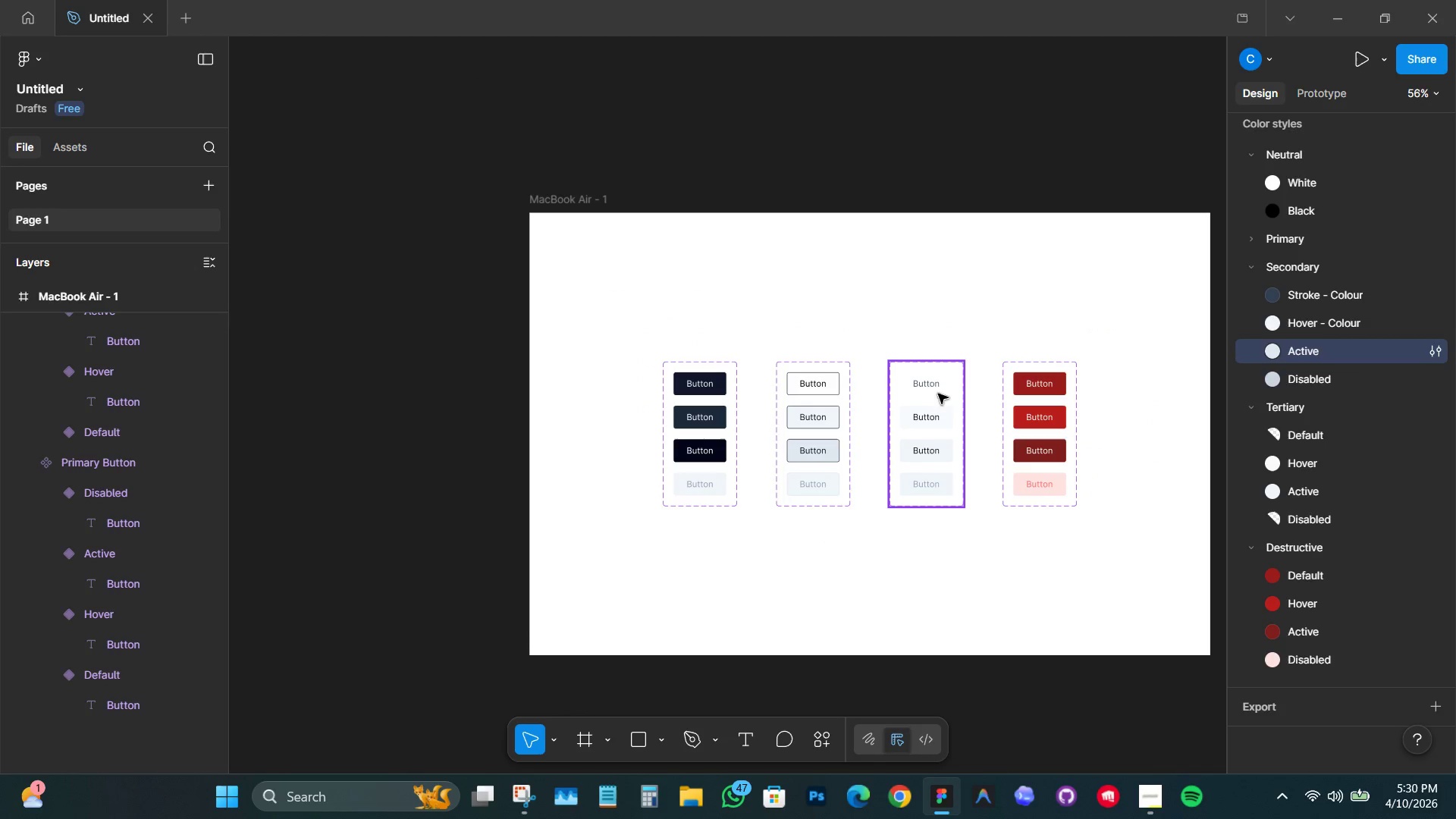 
hold_key(key=Space, duration=0.77)
 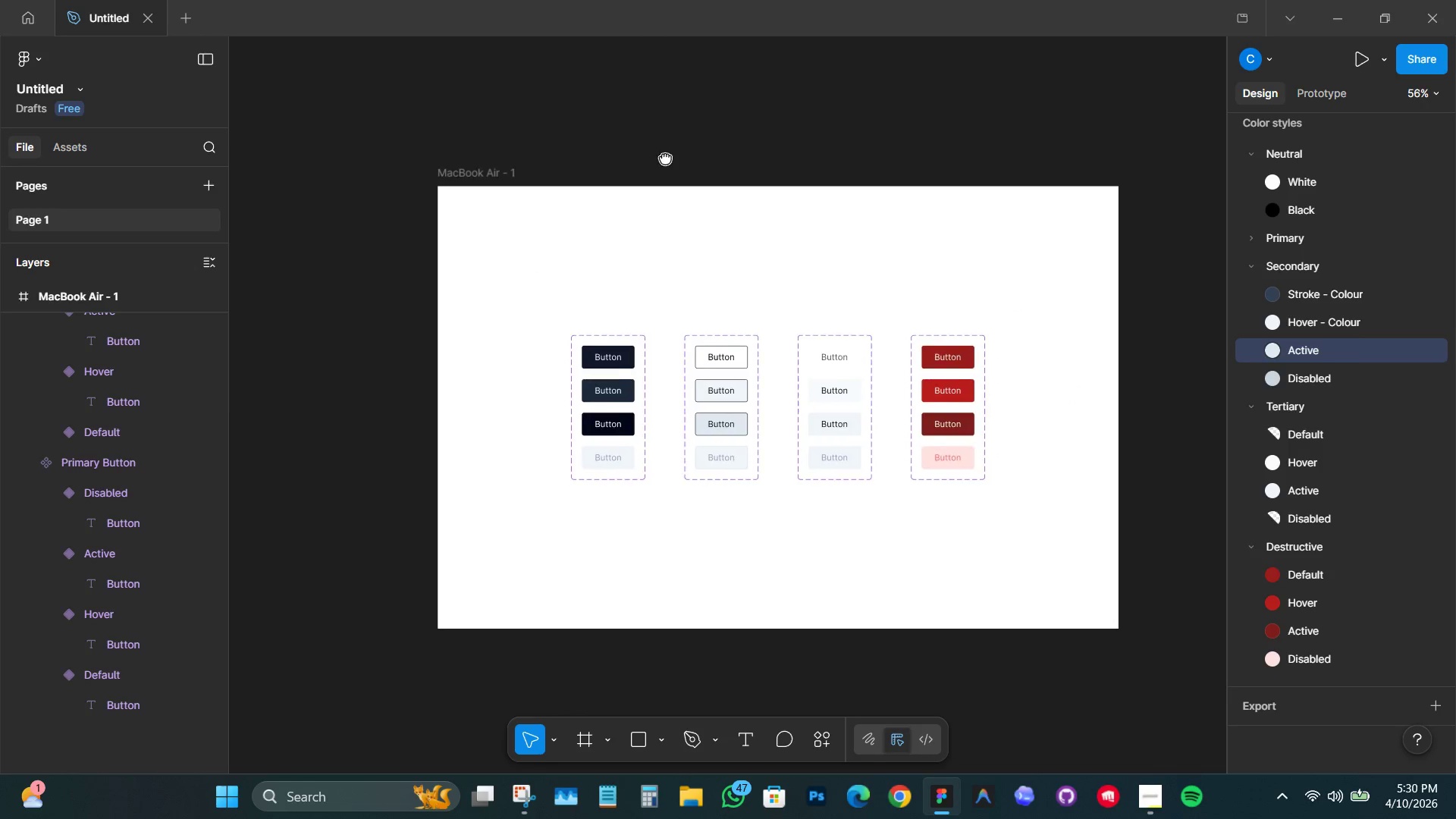 
left_click_drag(start_coordinate=[977, 301], to_coordinate=[690, 263])
 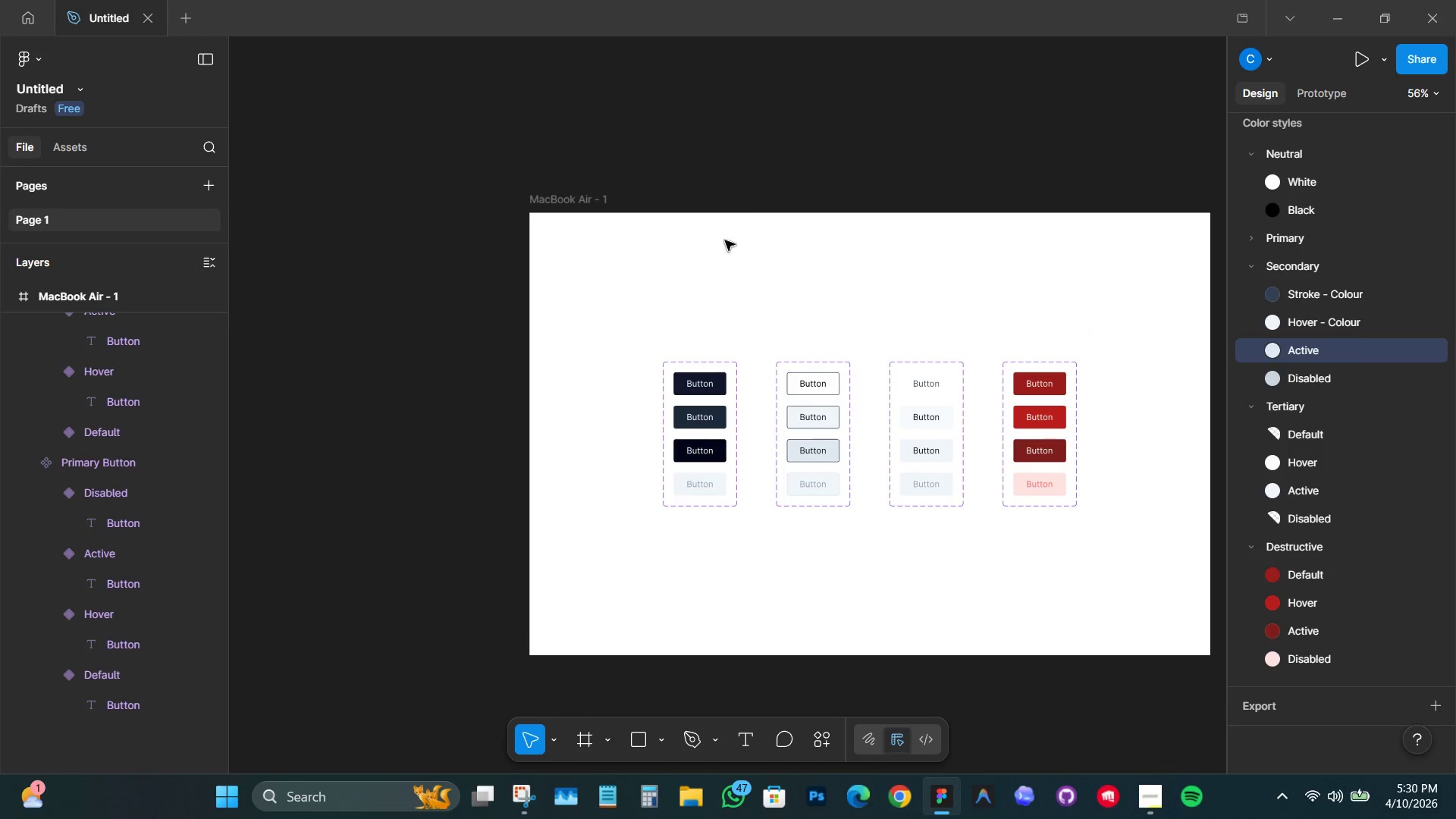 
hold_key(key=Space, duration=0.78)
 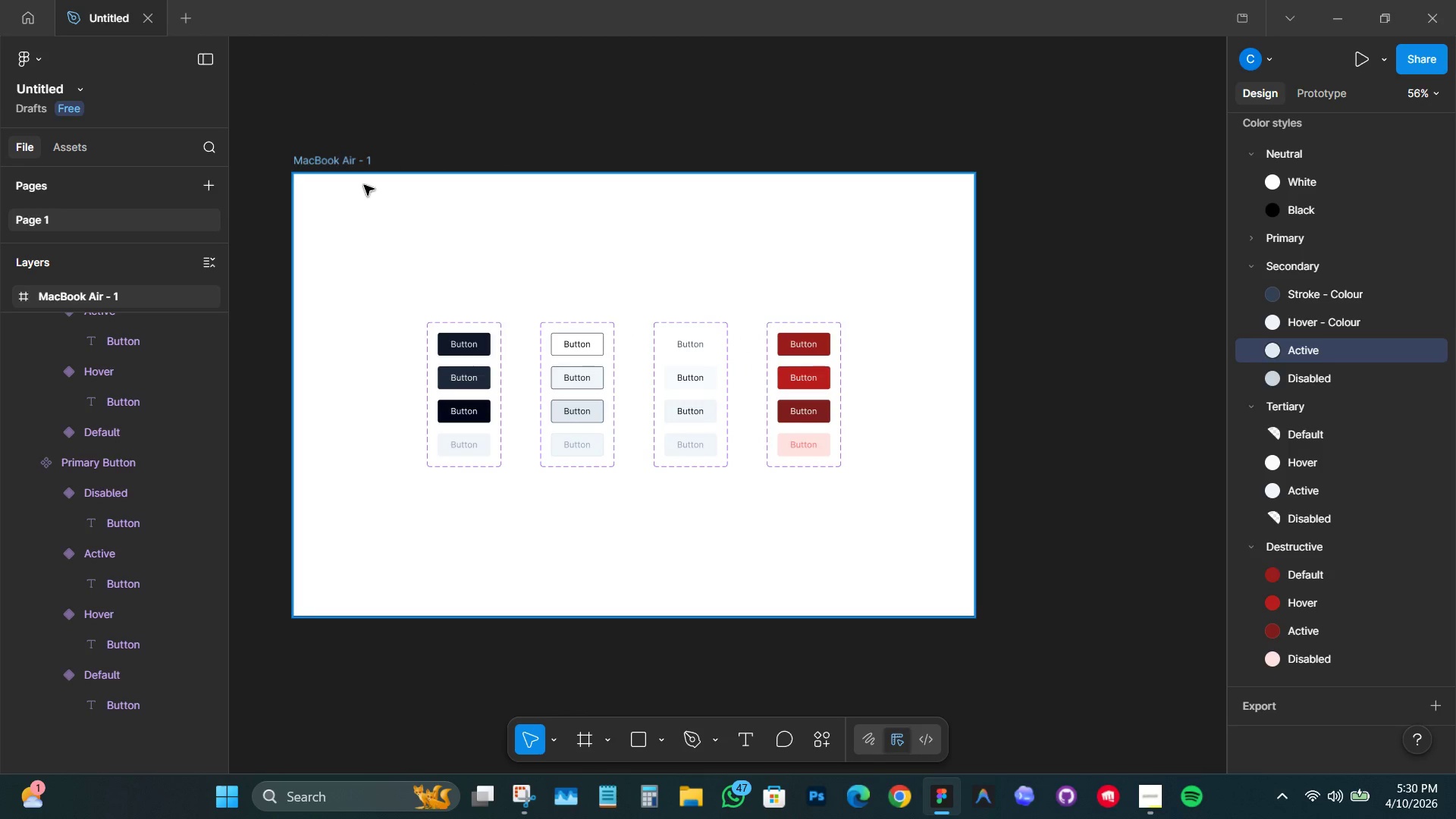 
left_click_drag(start_coordinate=[773, 188], to_coordinate=[536, 149])
 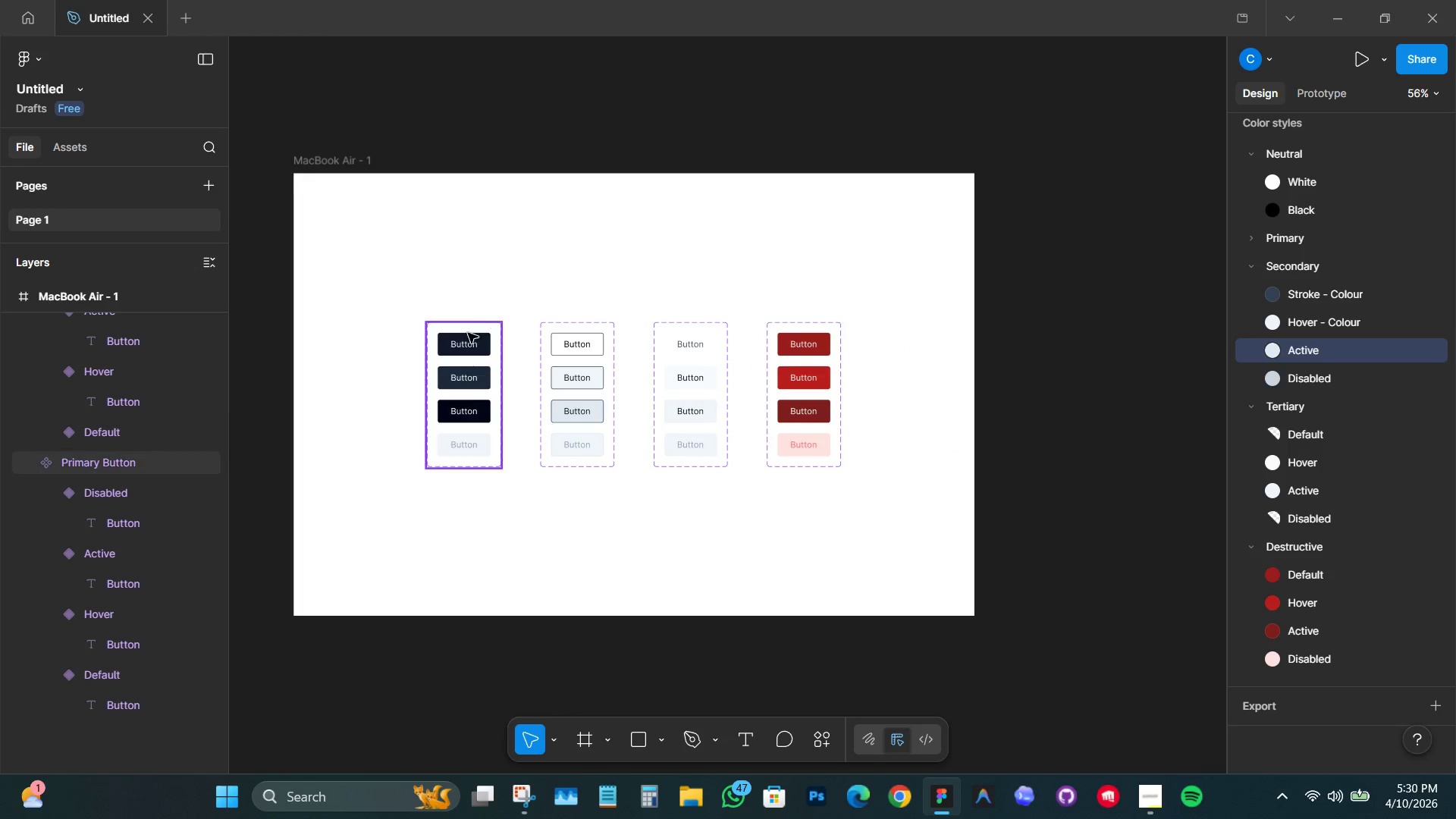 
left_click_drag(start_coordinate=[449, 328], to_coordinate=[360, 328])
 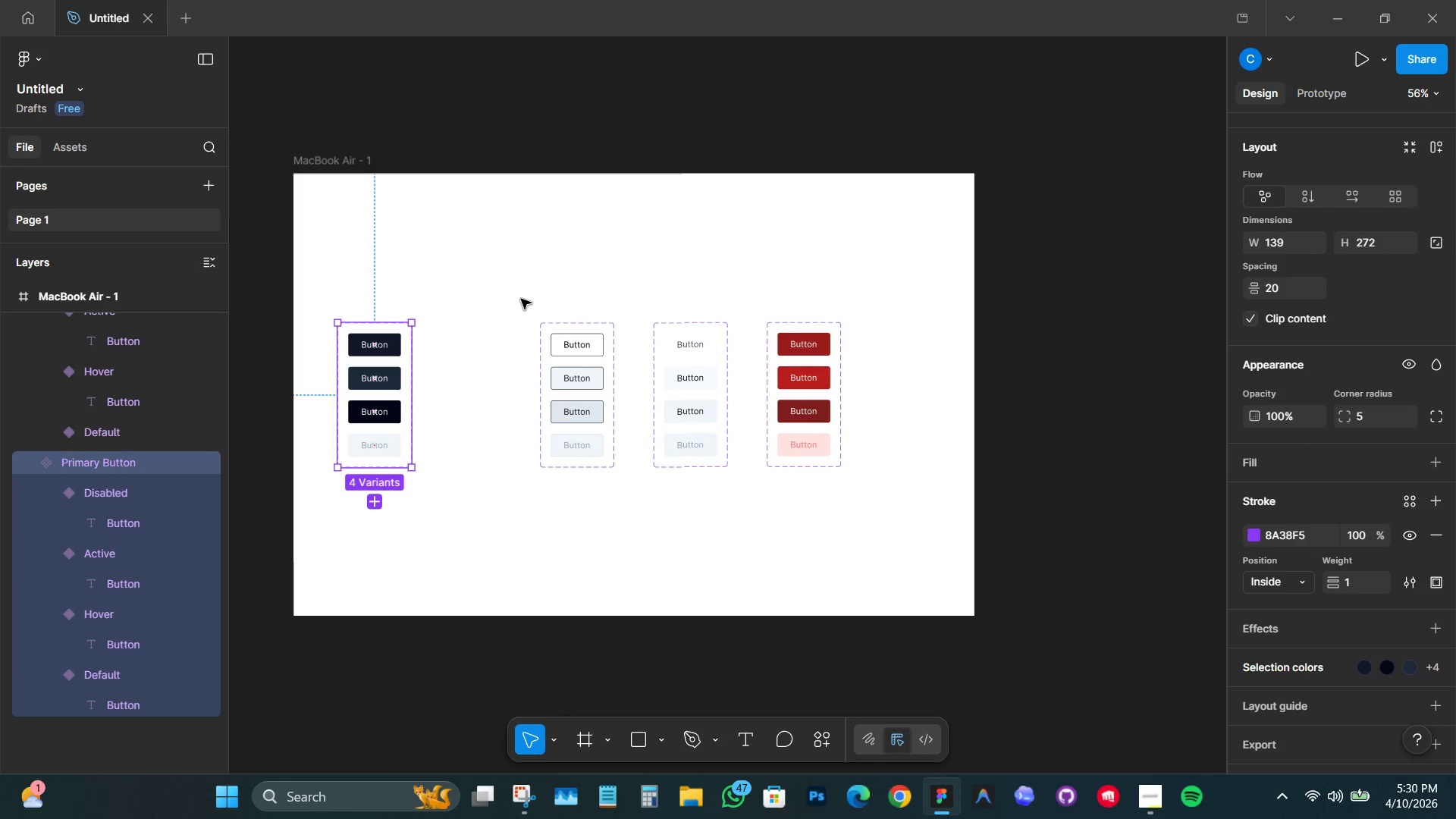 
hold_key(key=ShiftLeft, duration=0.91)
 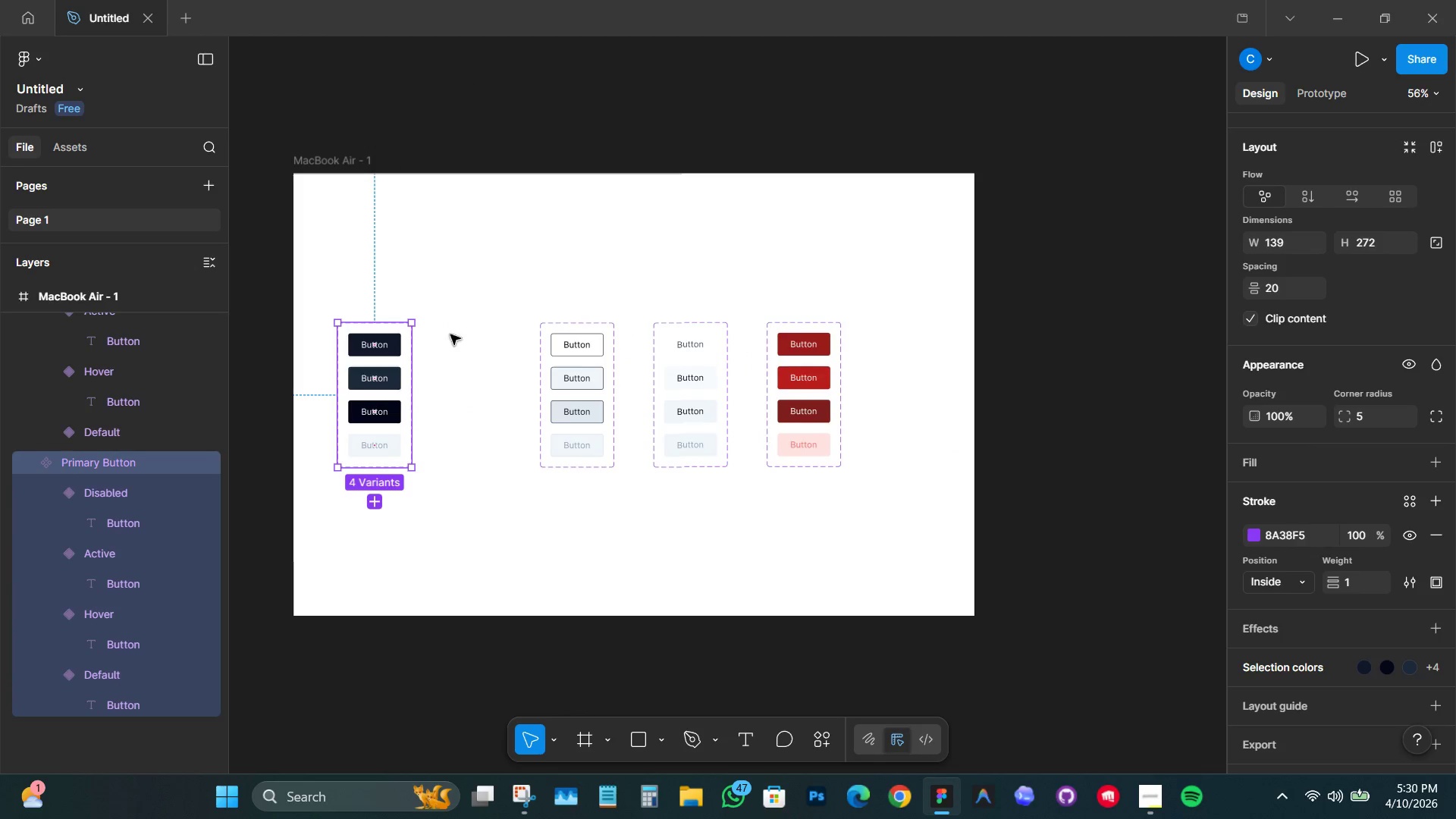 
hold_key(key=ShiftLeft, duration=2.0)
left_click_drag(start_coordinate=[380, 331], to_coordinate=[384, 268])
 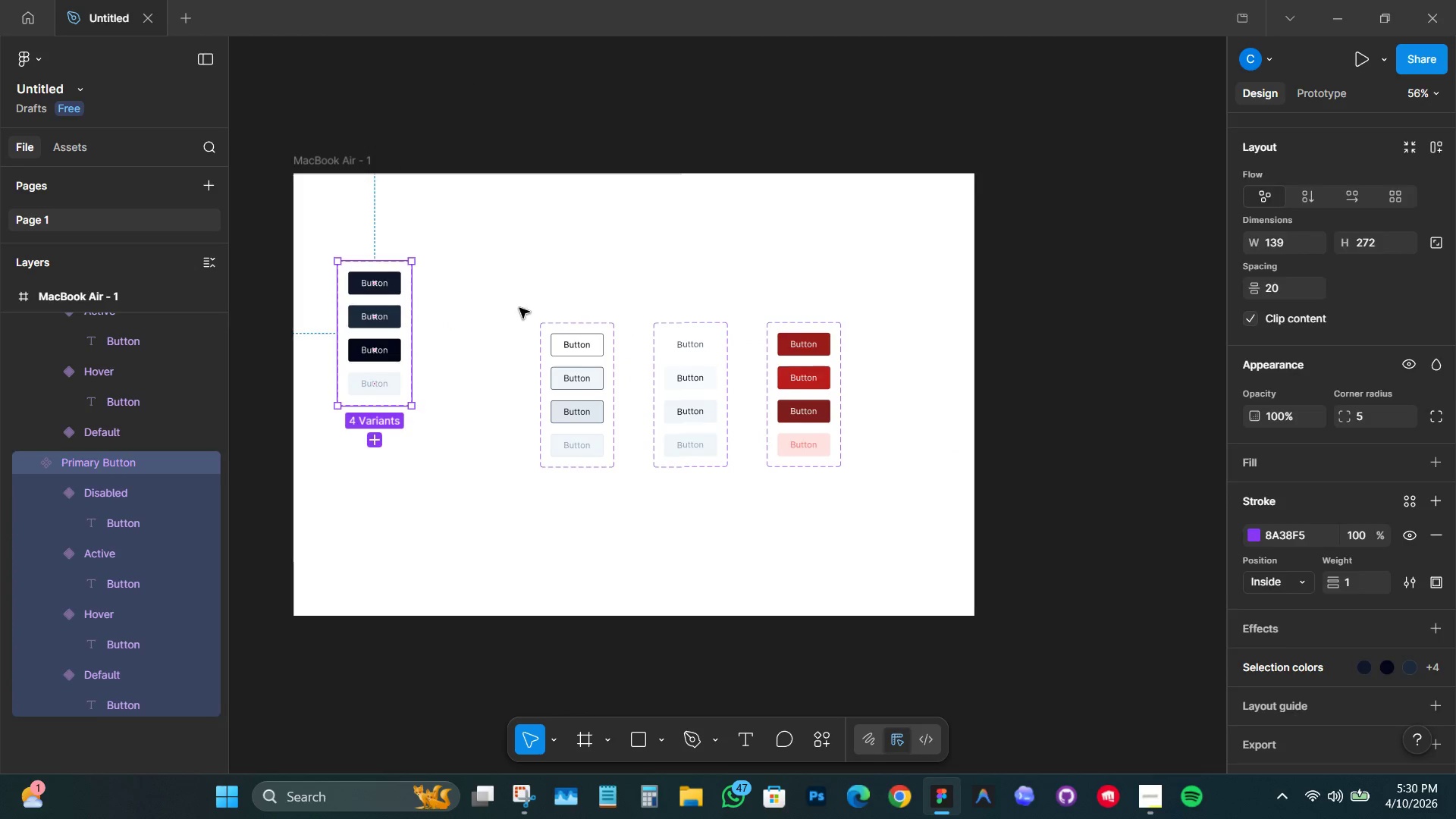 
key(Shift+ShiftLeft)
 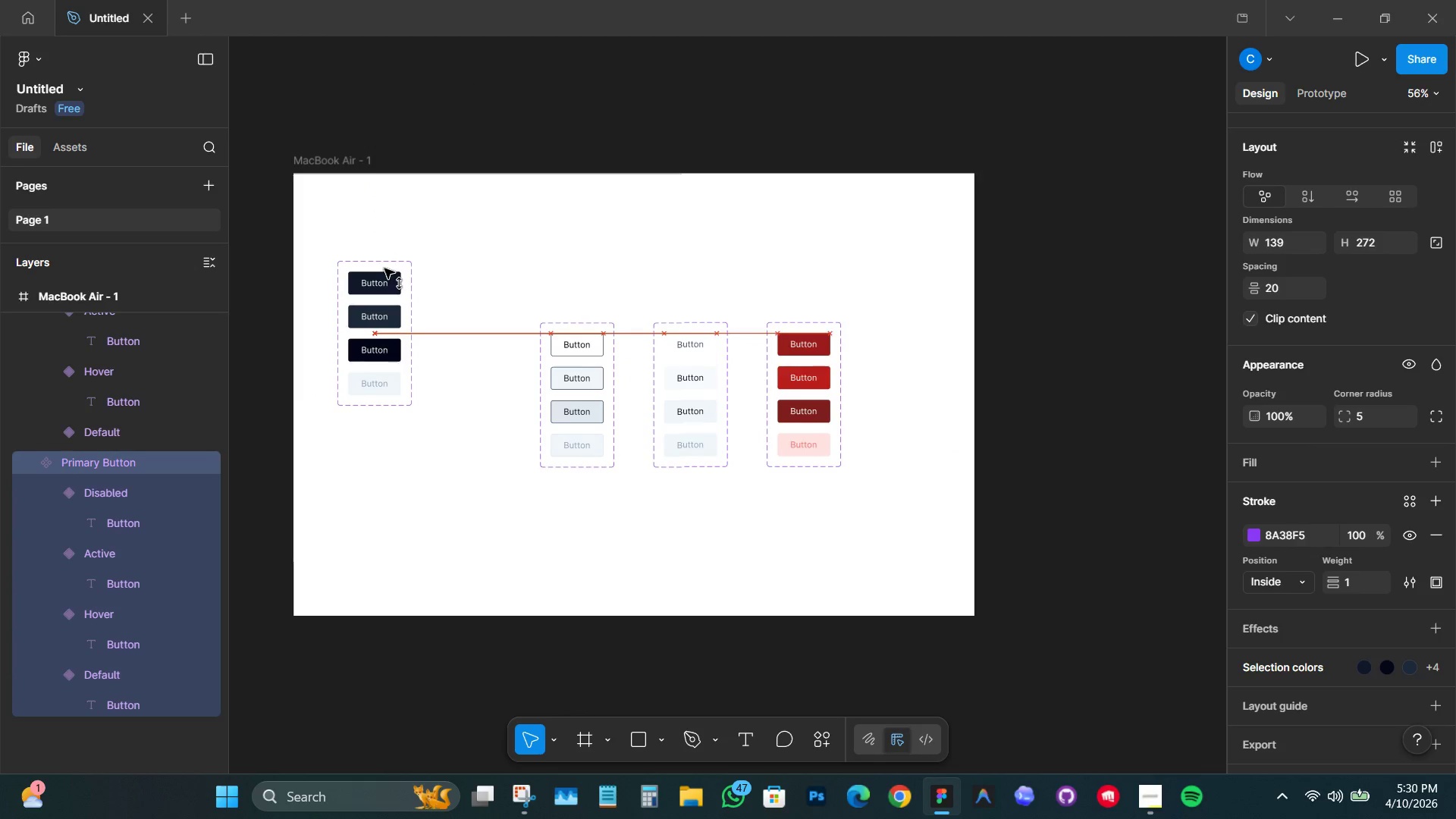 
key(Shift+ShiftLeft)
 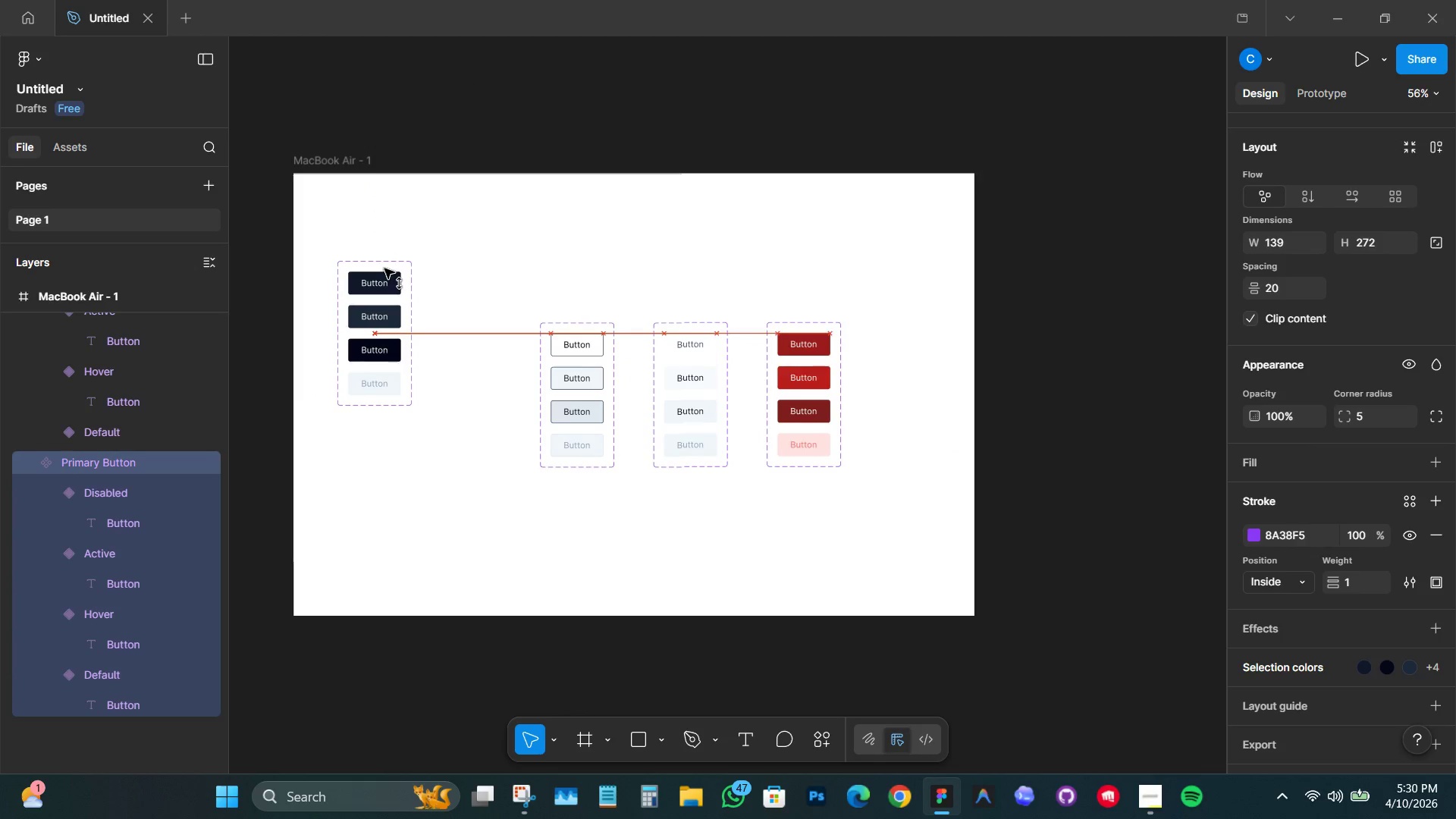 
key(Shift+ShiftLeft)
 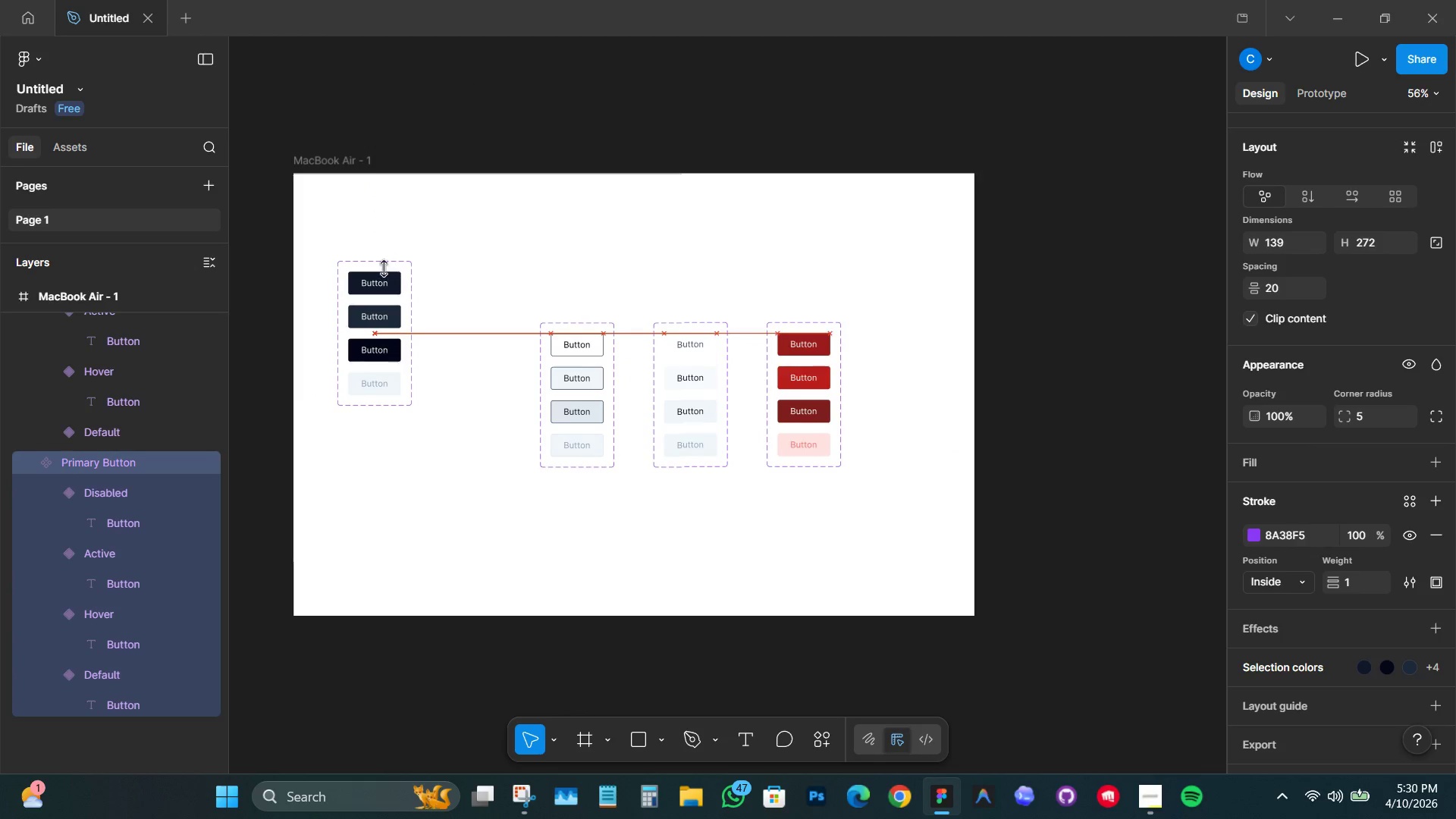 
key(Shift+ShiftLeft)
 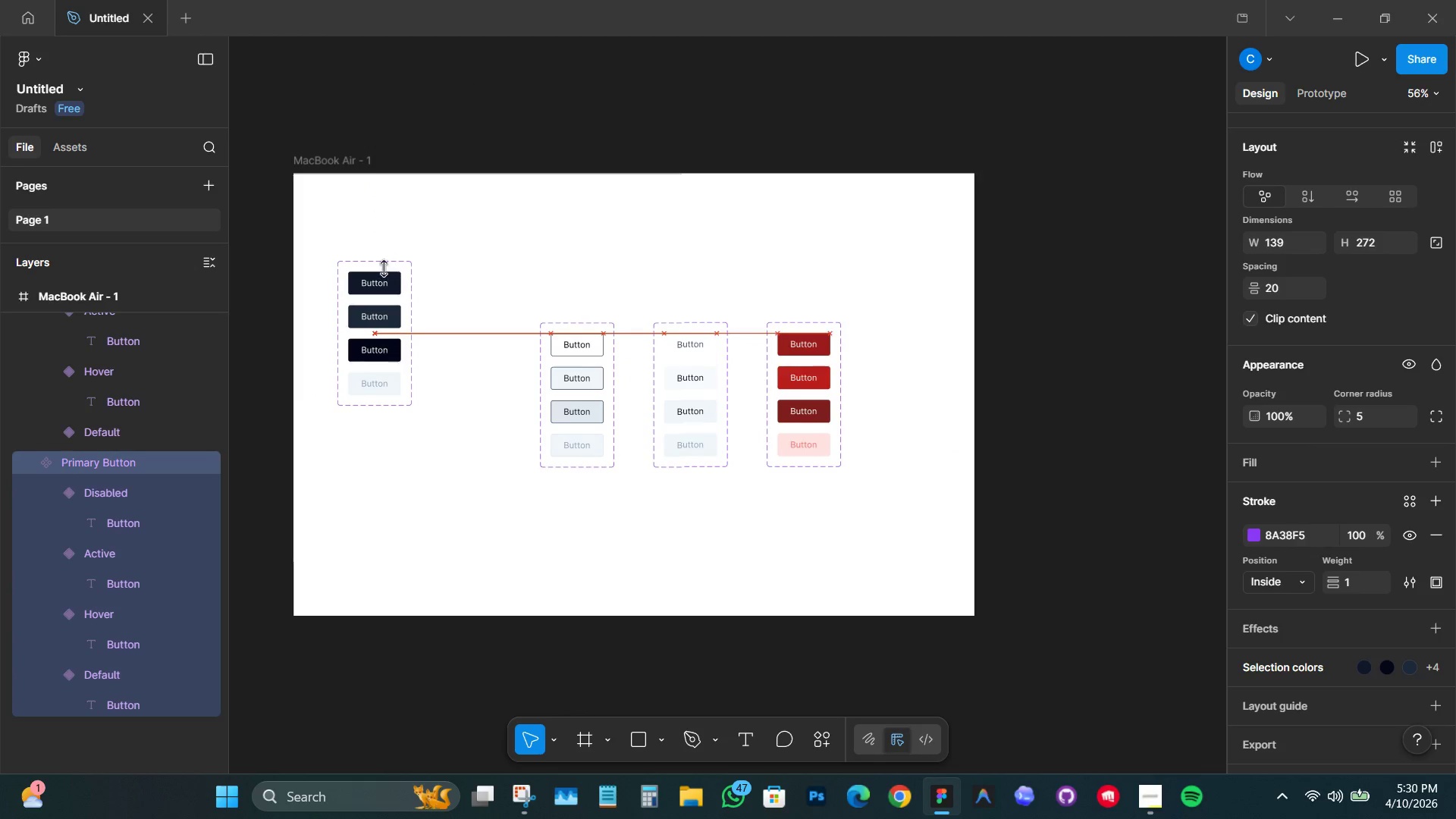 
key(Shift+ShiftLeft)
 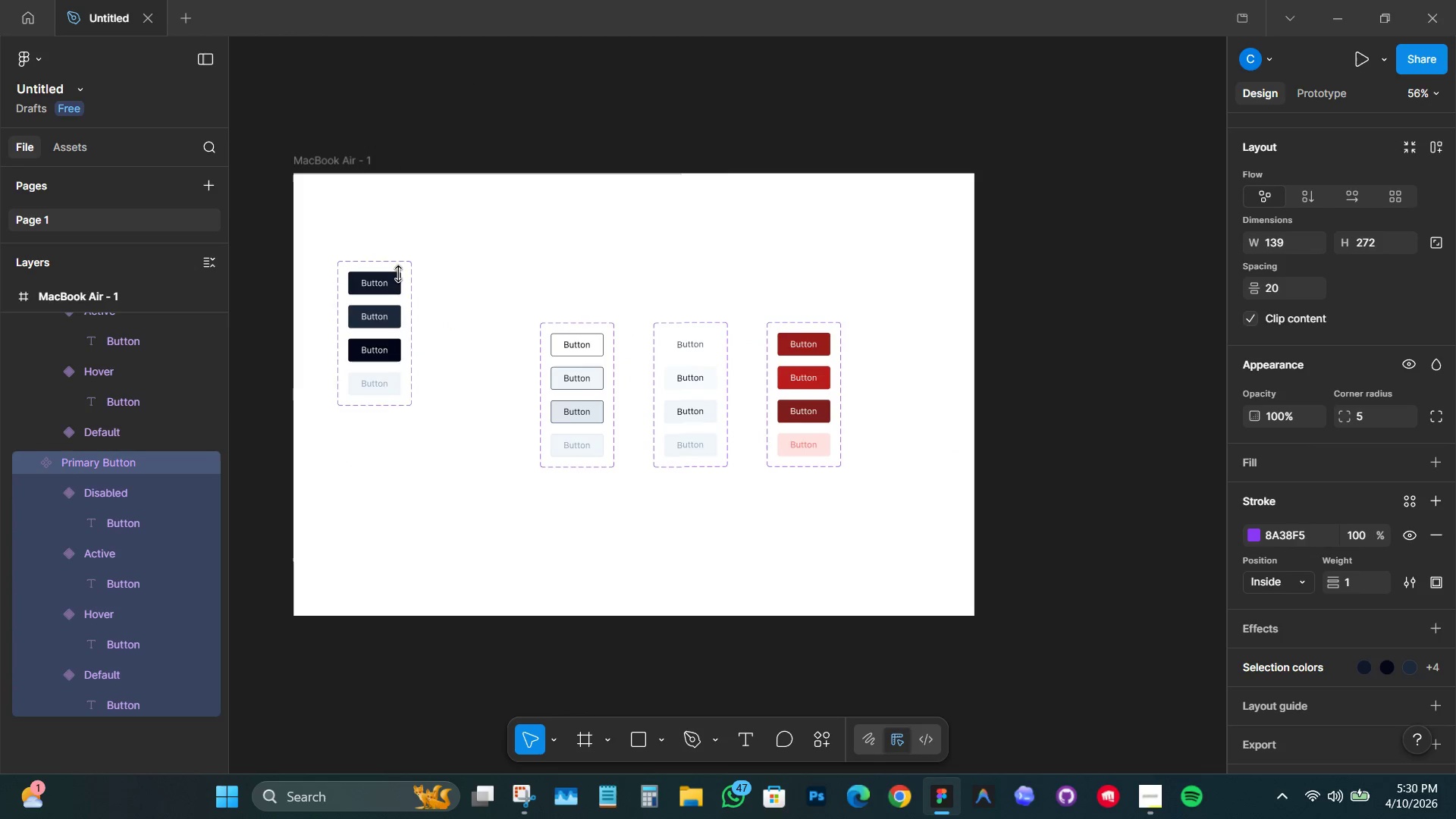 
key(Shift+ShiftLeft)
 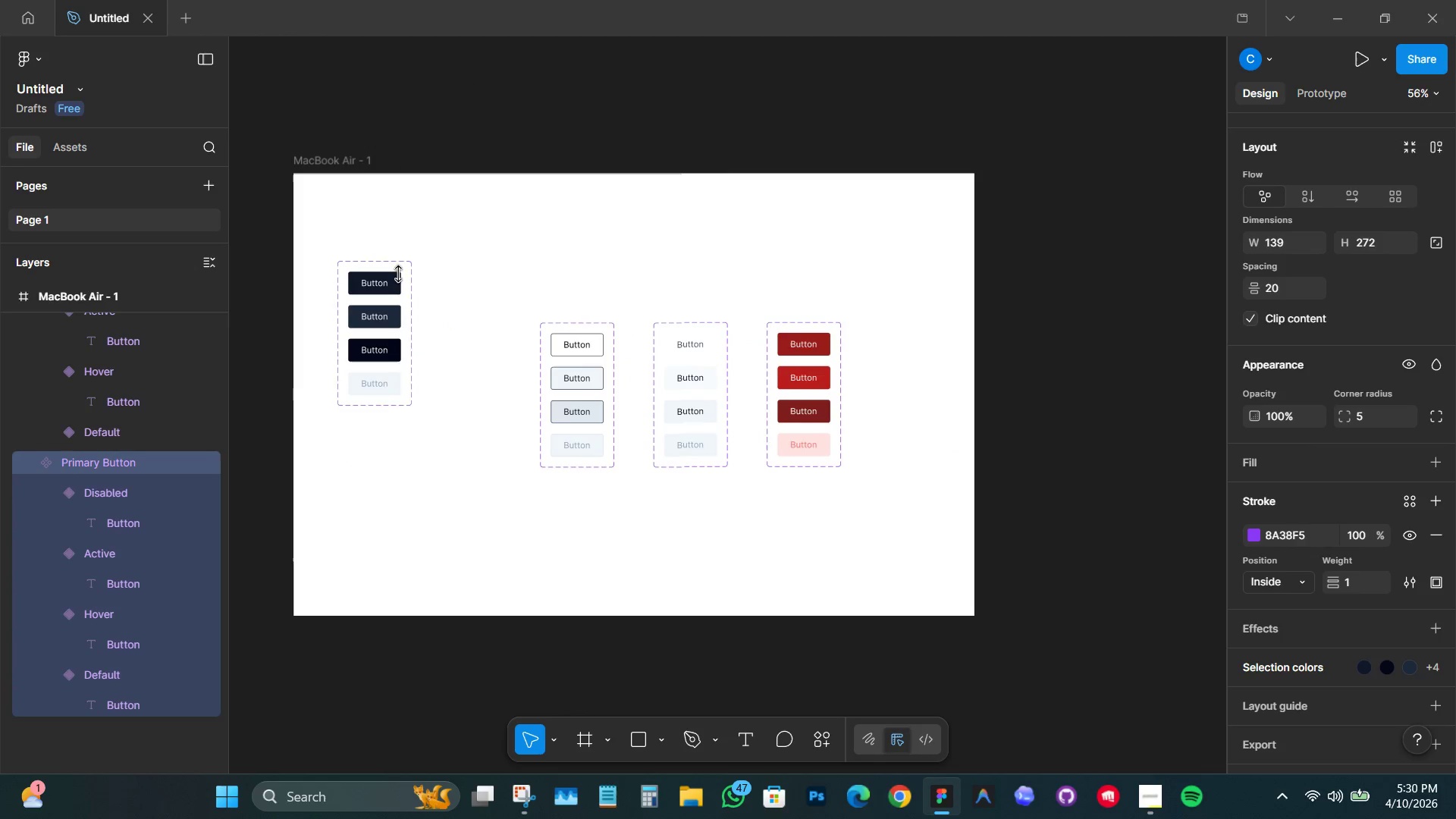 
key(Shift+ShiftLeft)
 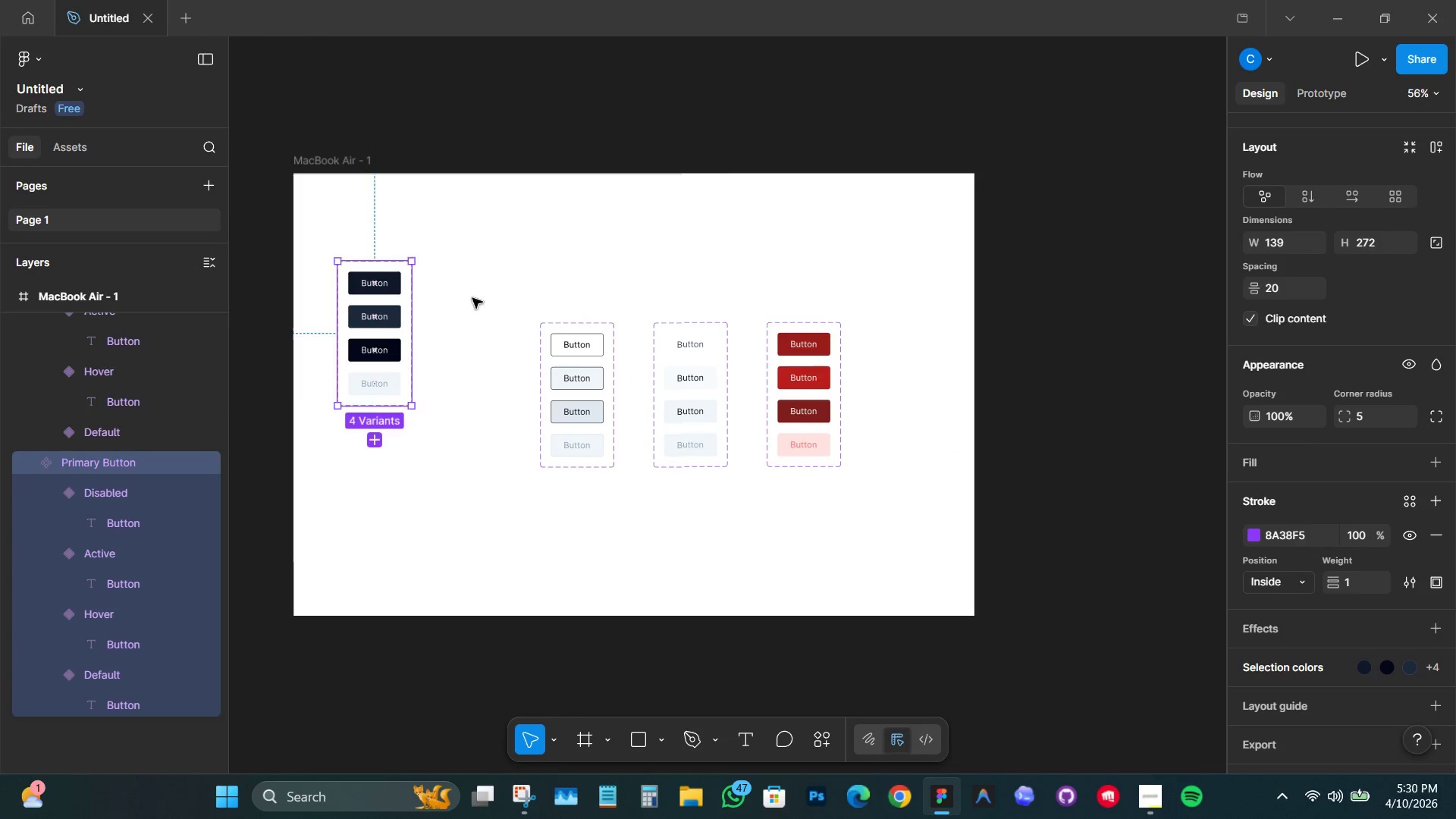 
key(Shift+ShiftLeft)
 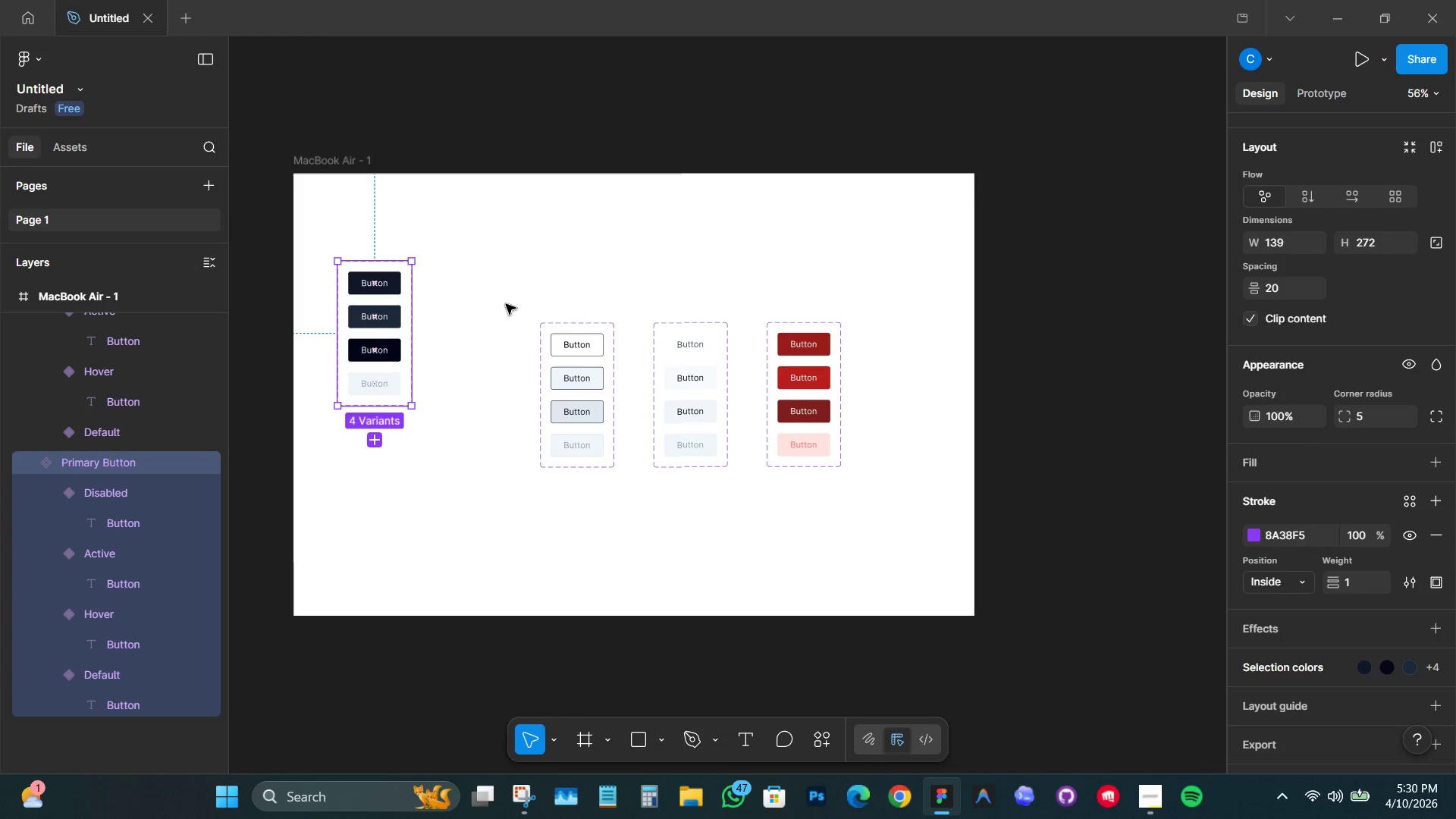 
left_click_drag(start_coordinate=[504, 303], to_coordinate=[912, 536])
 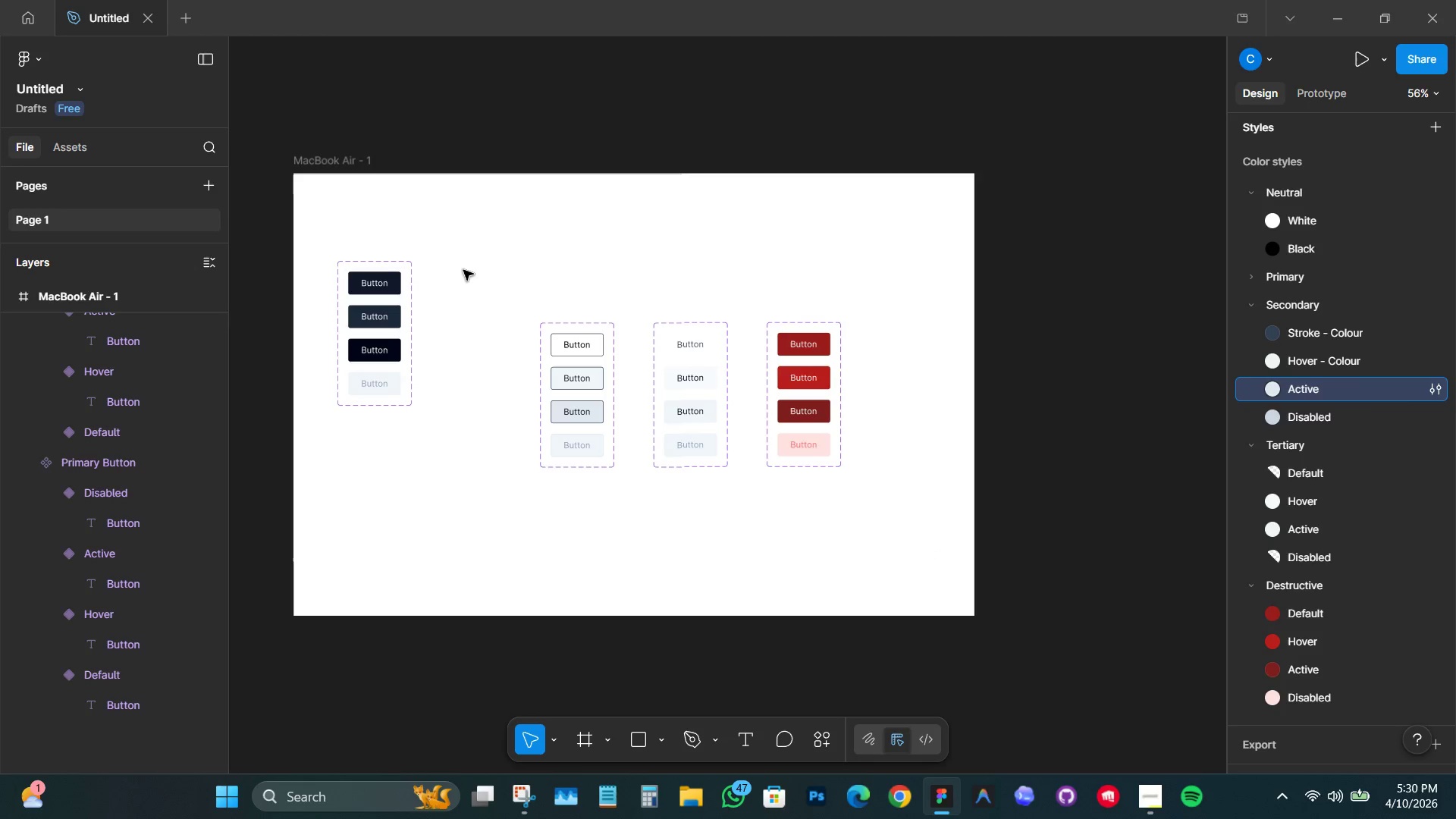 
left_click_drag(start_coordinate=[463, 270], to_coordinate=[899, 535])
 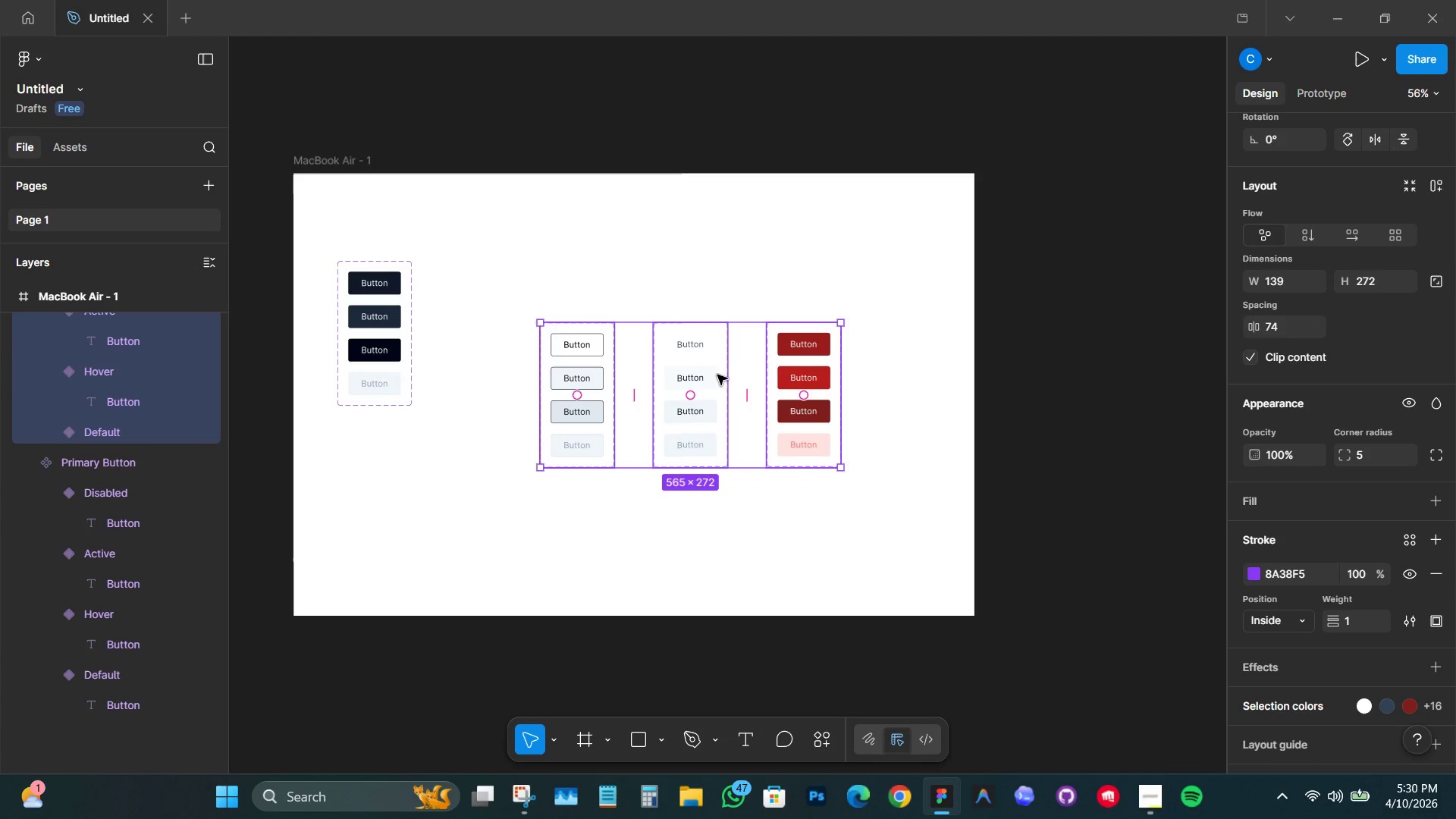 
left_click_drag(start_coordinate=[719, 362], to_coordinate=[516, 477])
 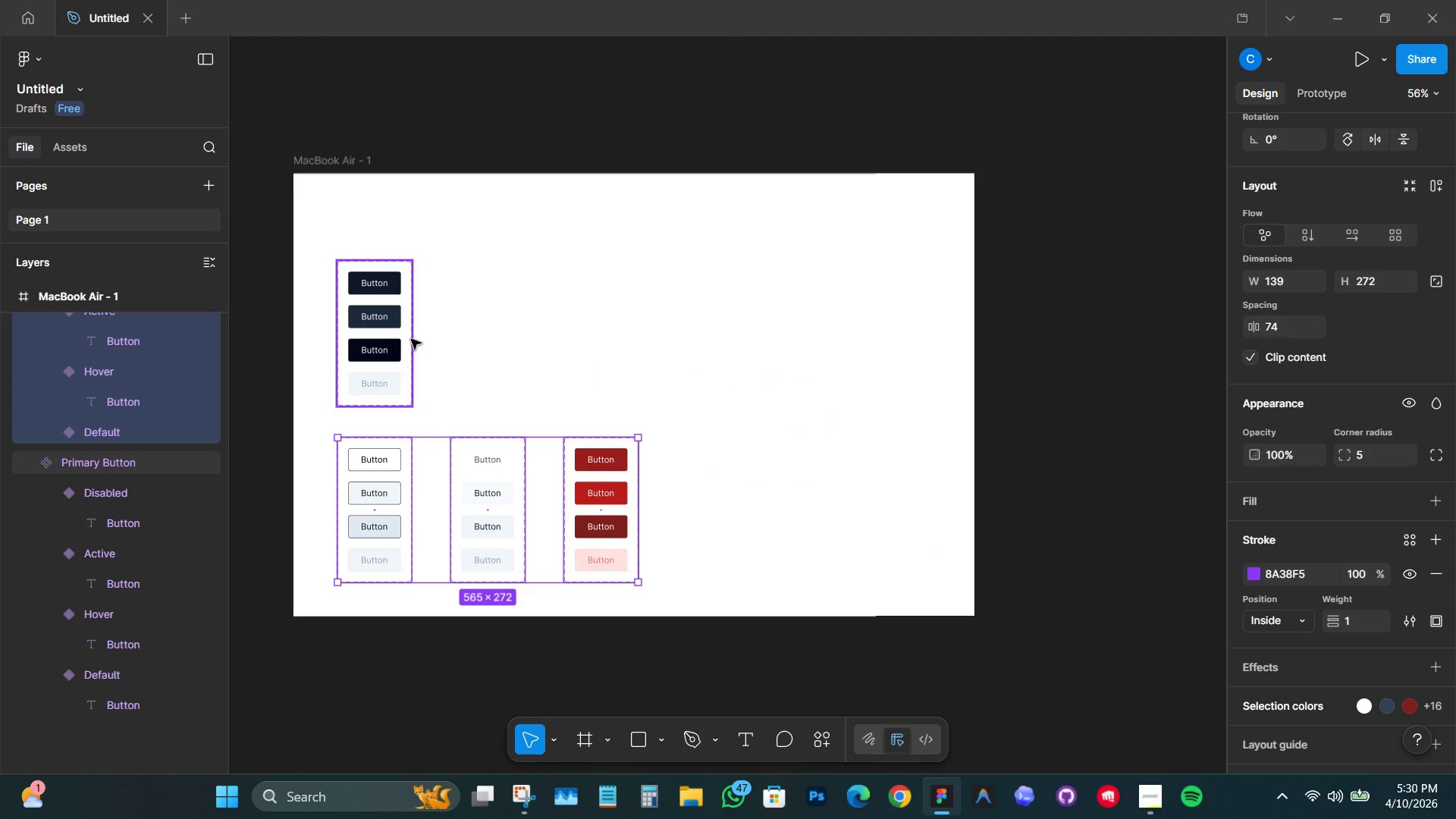 
left_click([411, 338])
 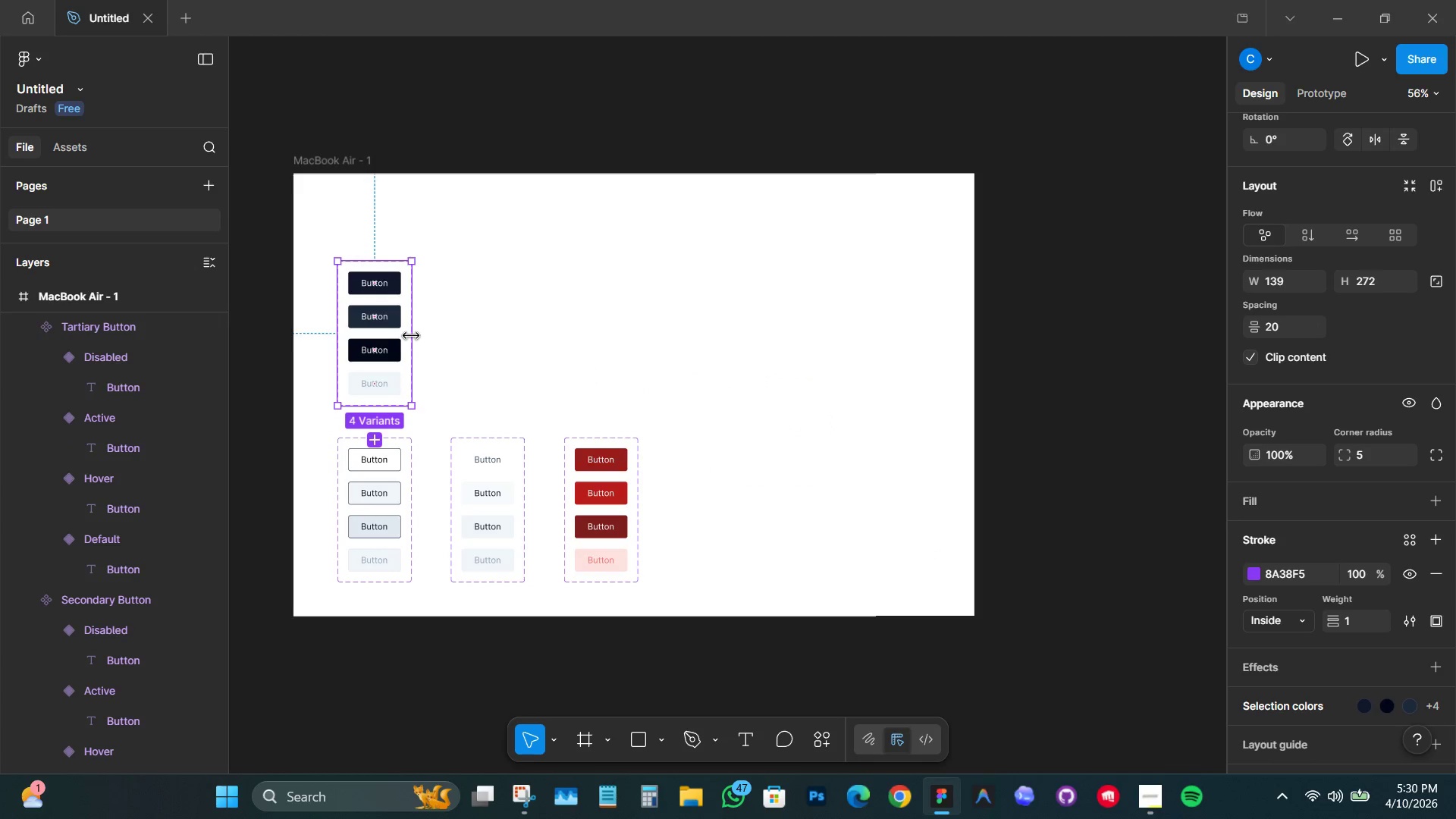 
left_click_drag(start_coordinate=[411, 336], to_coordinate=[832, 360])
 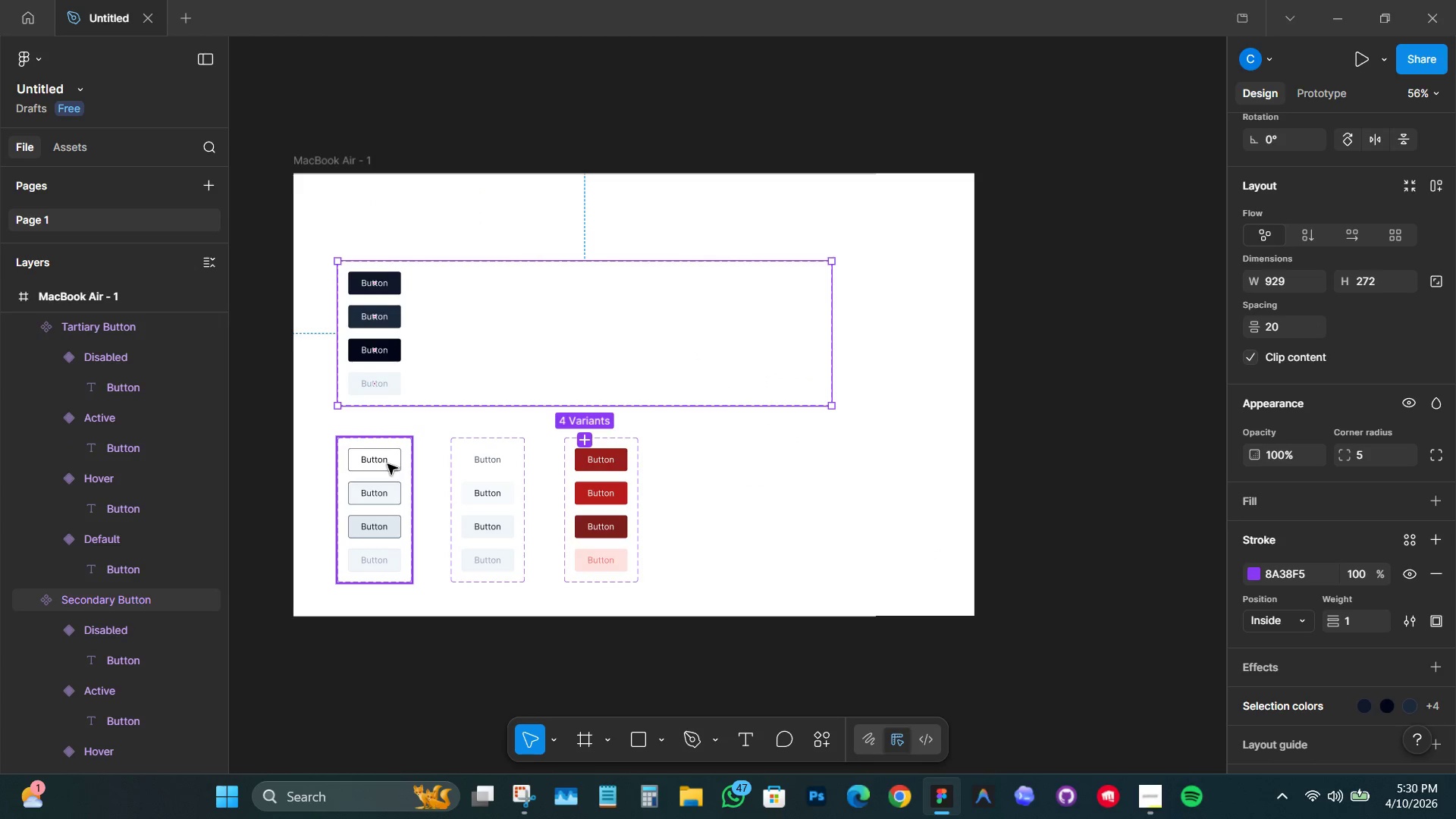 
left_click([385, 459])
 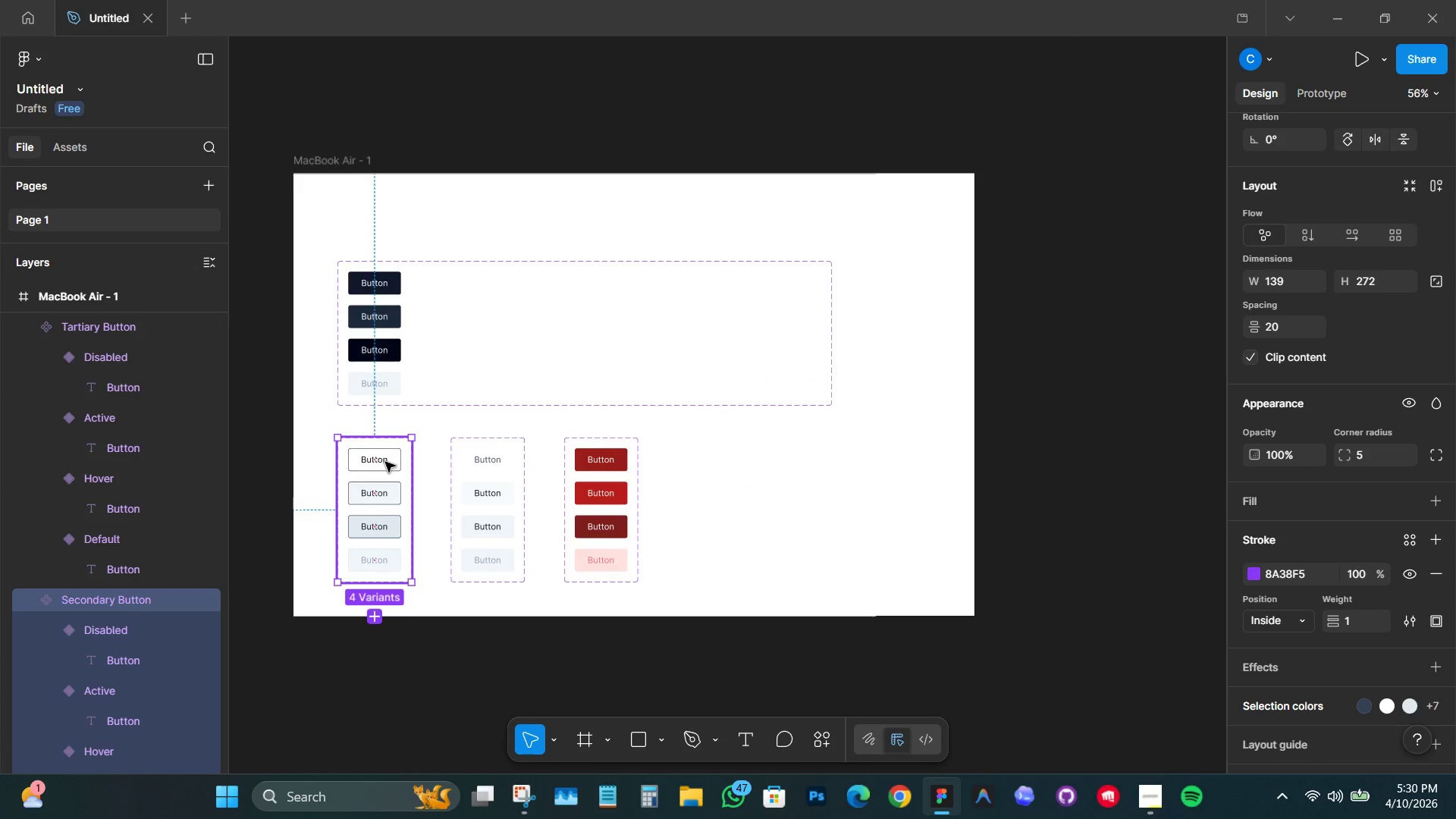 
left_click_drag(start_coordinate=[385, 463], to_coordinate=[476, 288])
 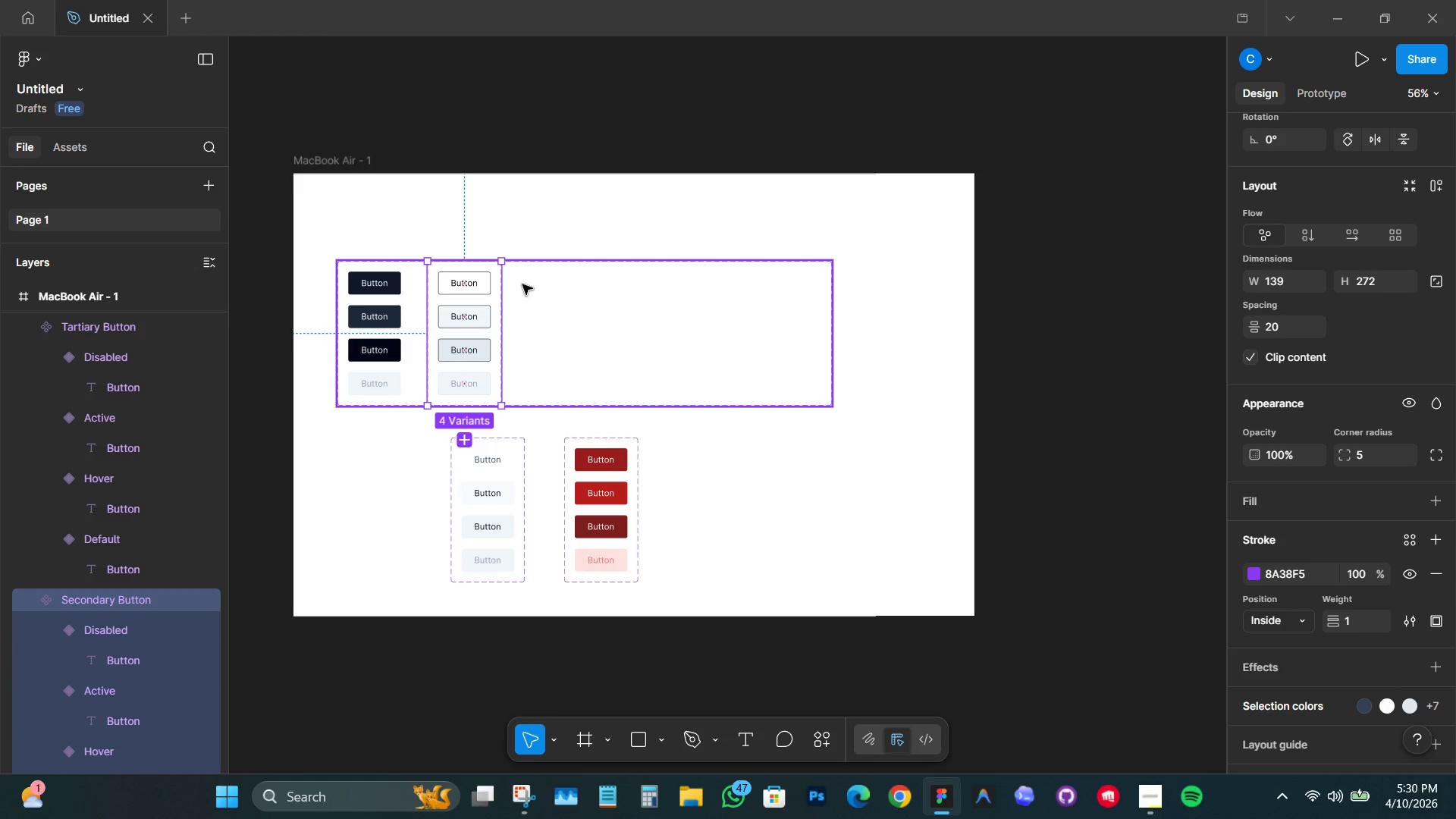 
key(Control+Z)
 